 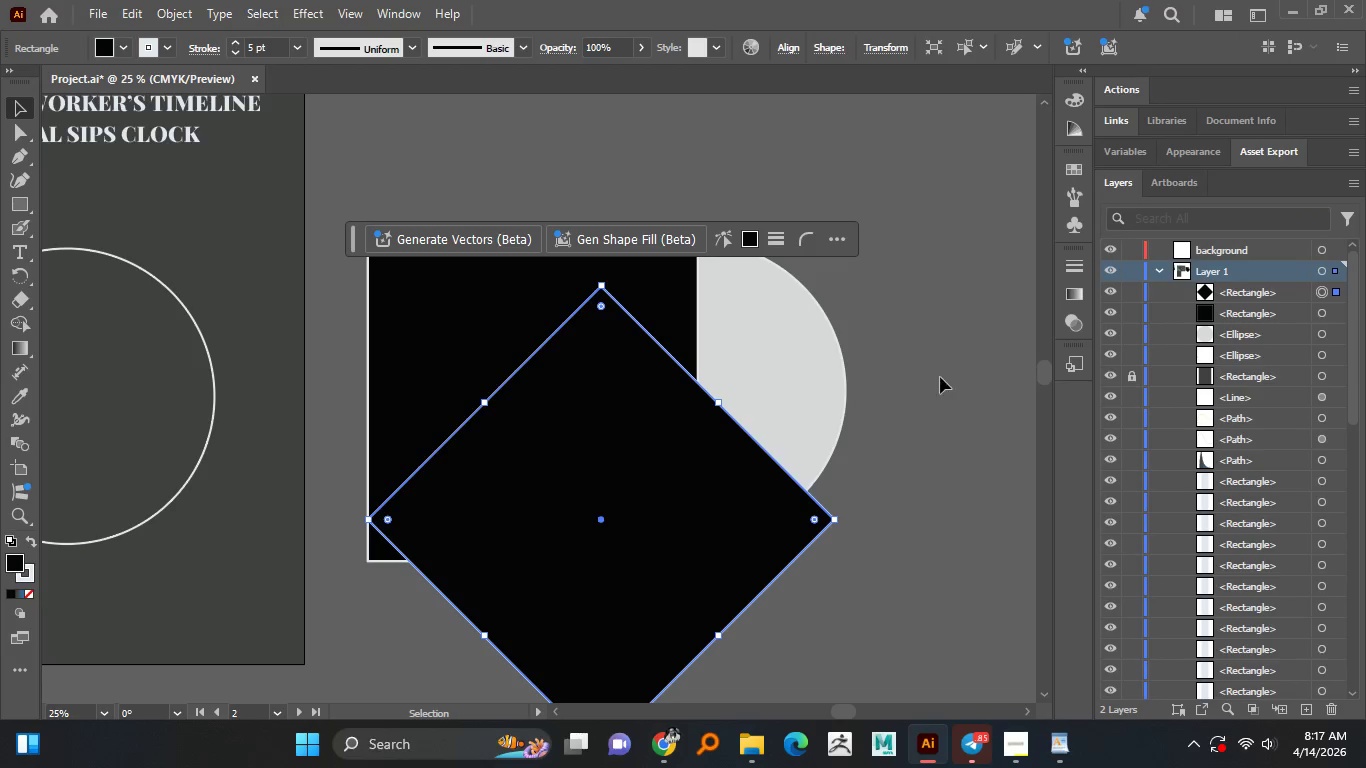 
hold_key(key=AltLeft, duration=1.5)
 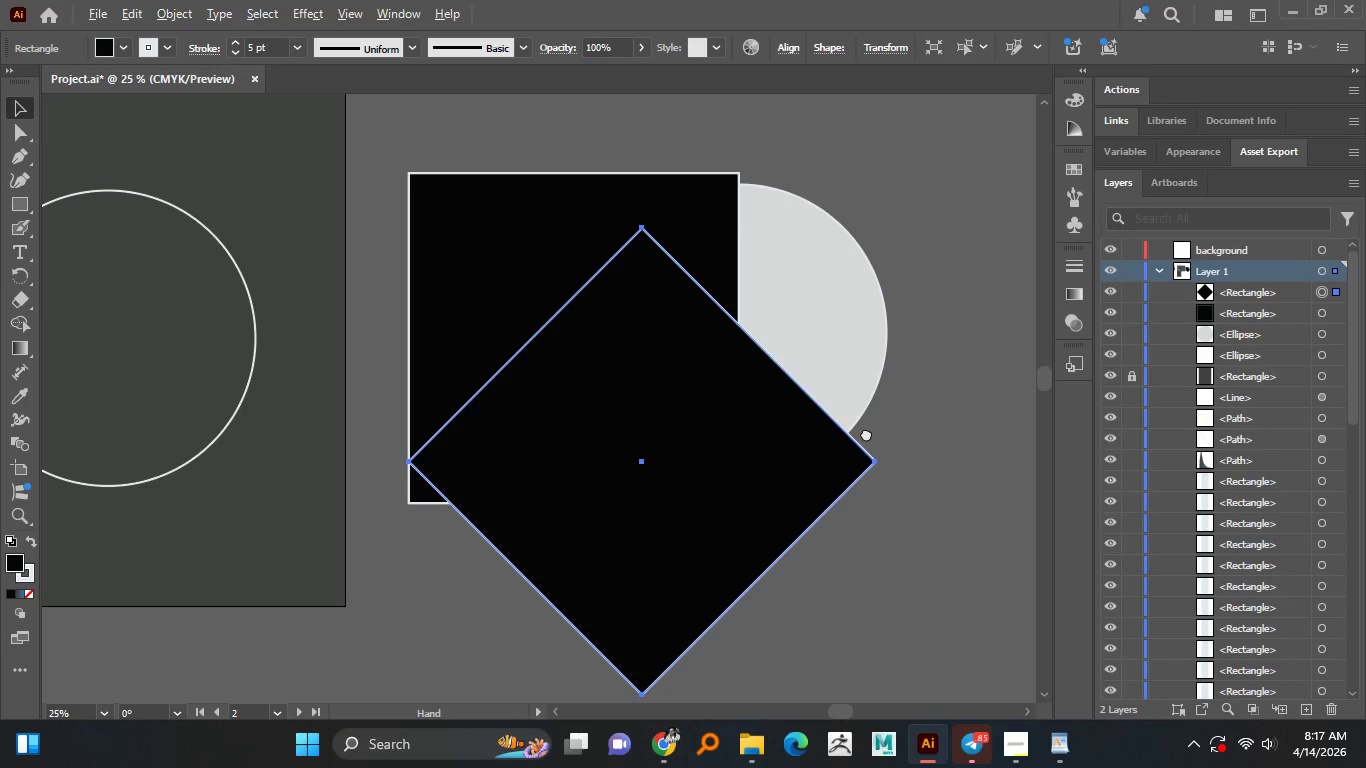 
hold_key(key=AltLeft, duration=1.5)
 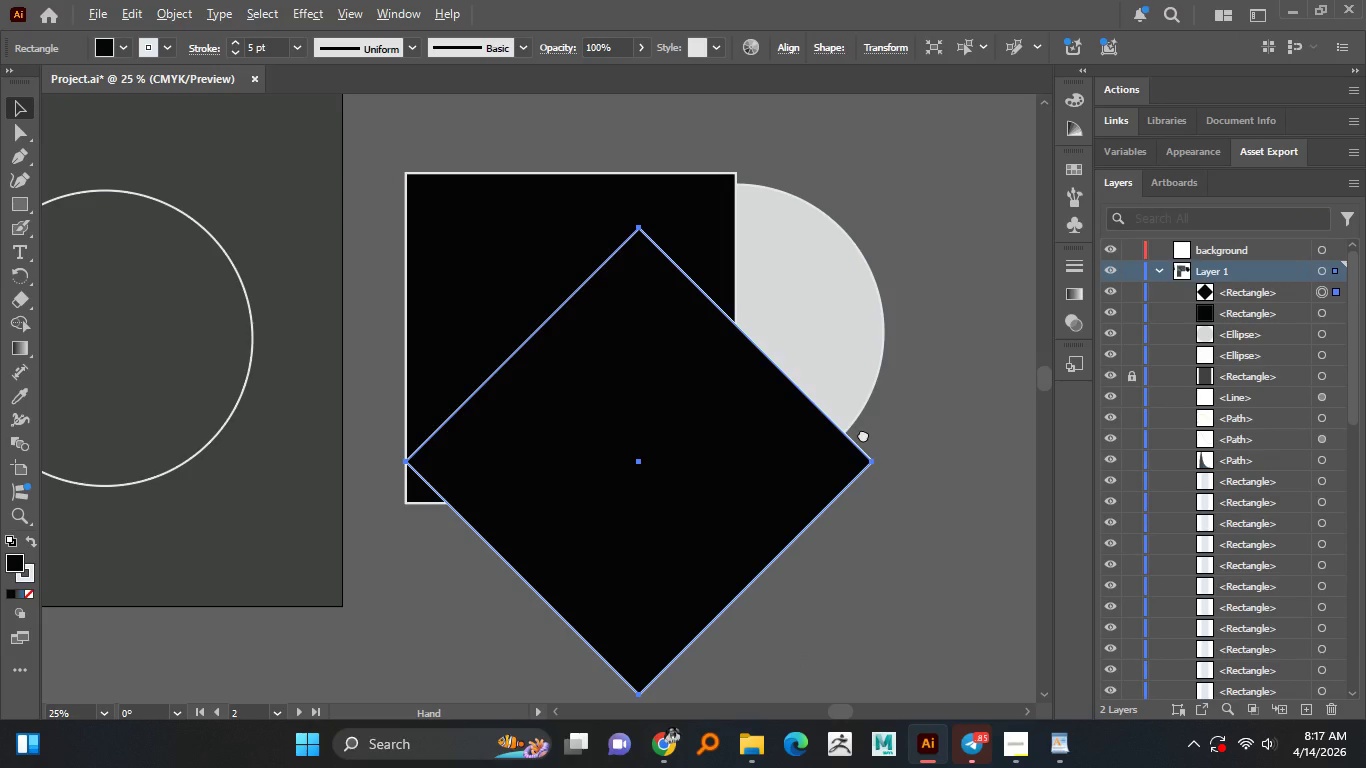 
hold_key(key=AltLeft, duration=1.5)
 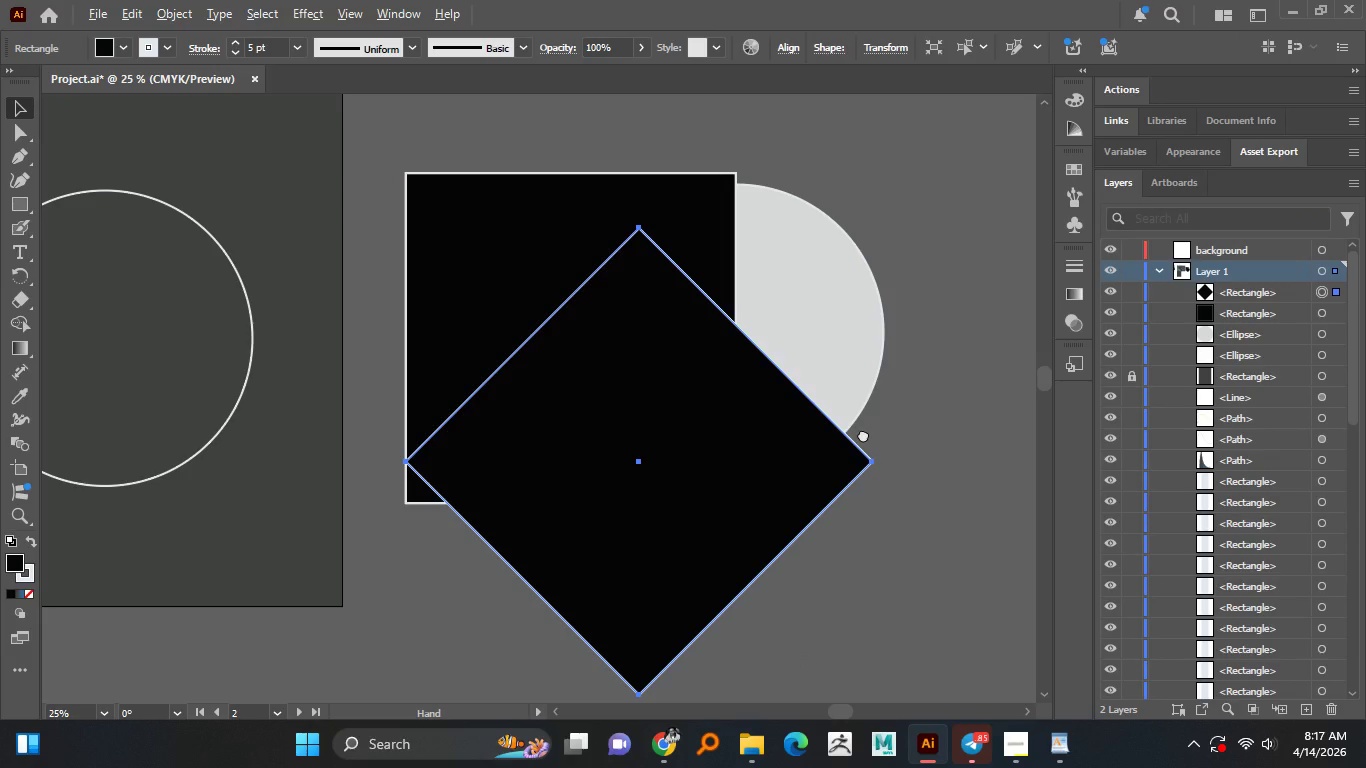 
hold_key(key=AltLeft, duration=1.5)
 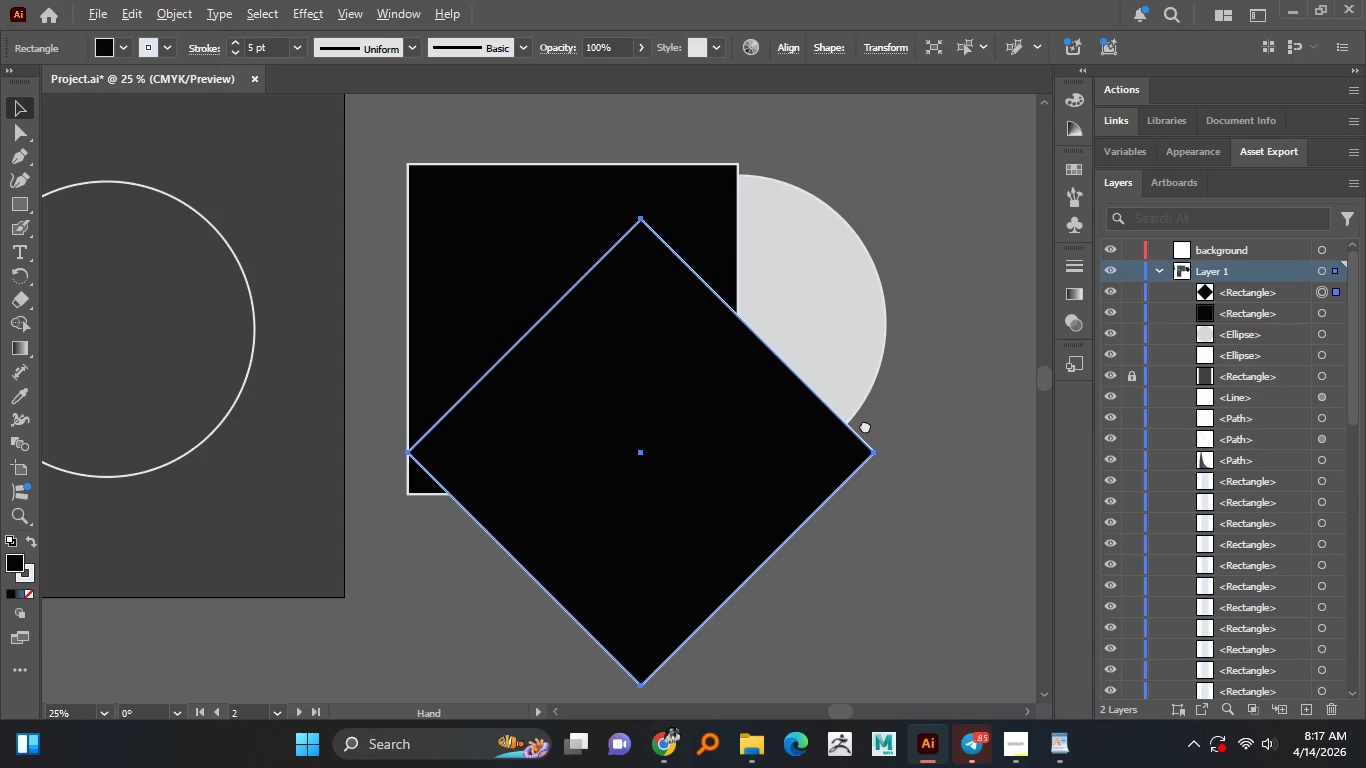 
hold_key(key=AltLeft, duration=0.89)
 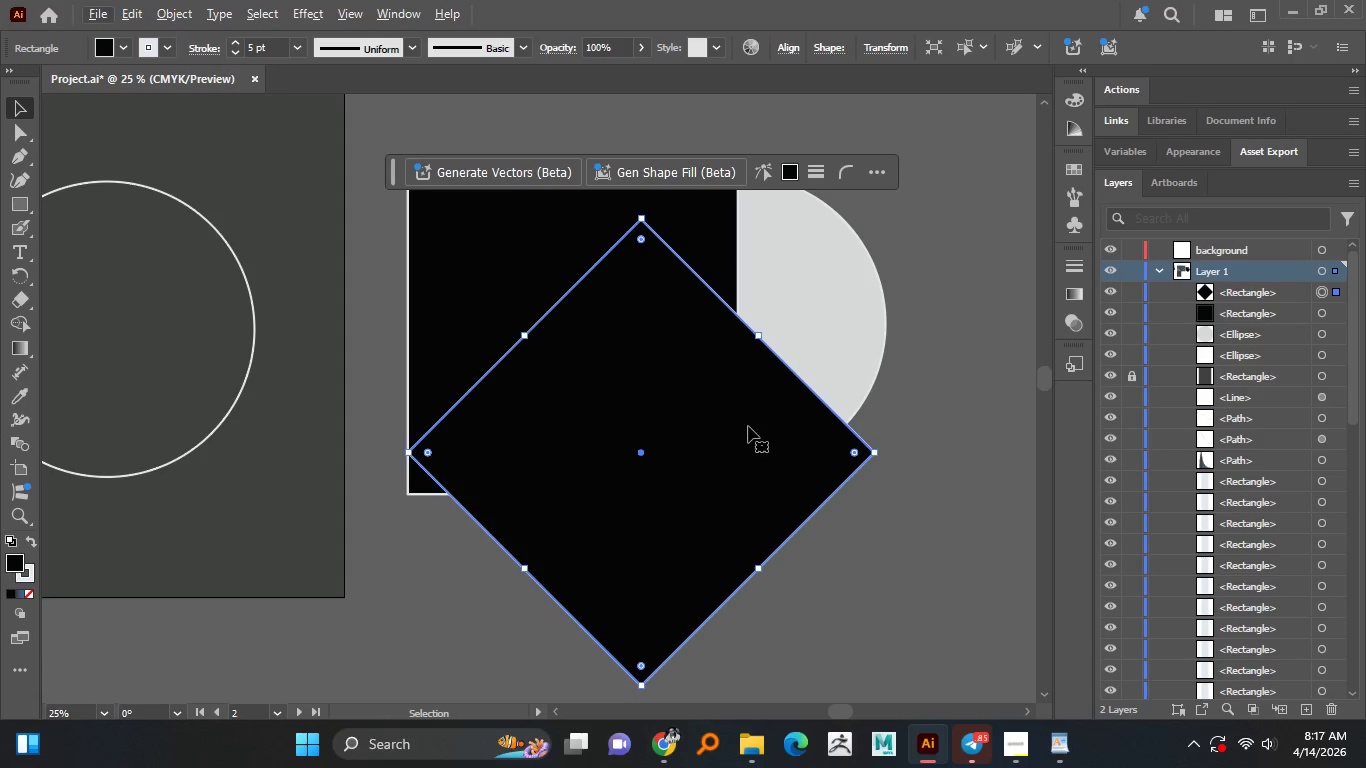 
left_click_drag(start_coordinate=[782, 425], to_coordinate=[874, 511])
 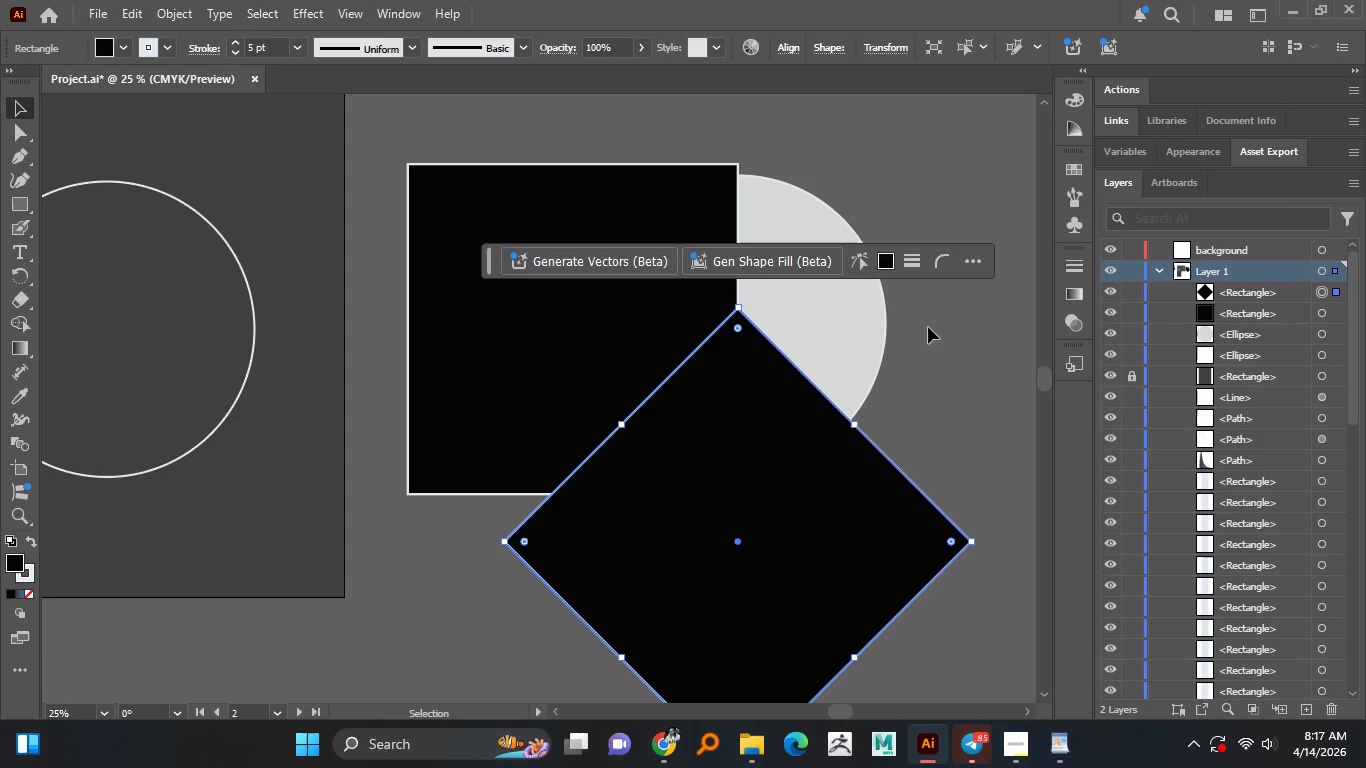 
left_click_drag(start_coordinate=[940, 322], to_coordinate=[763, 492])
 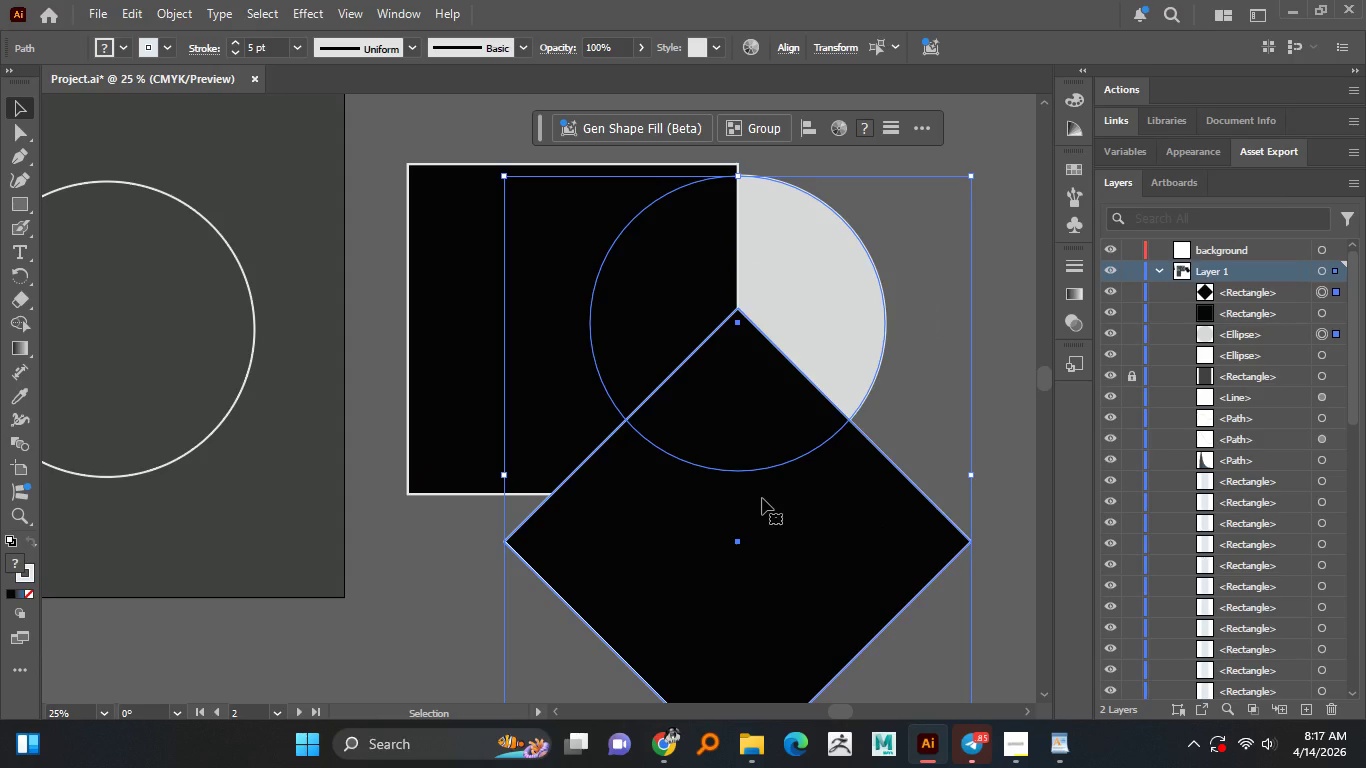 
wait(5.61)
 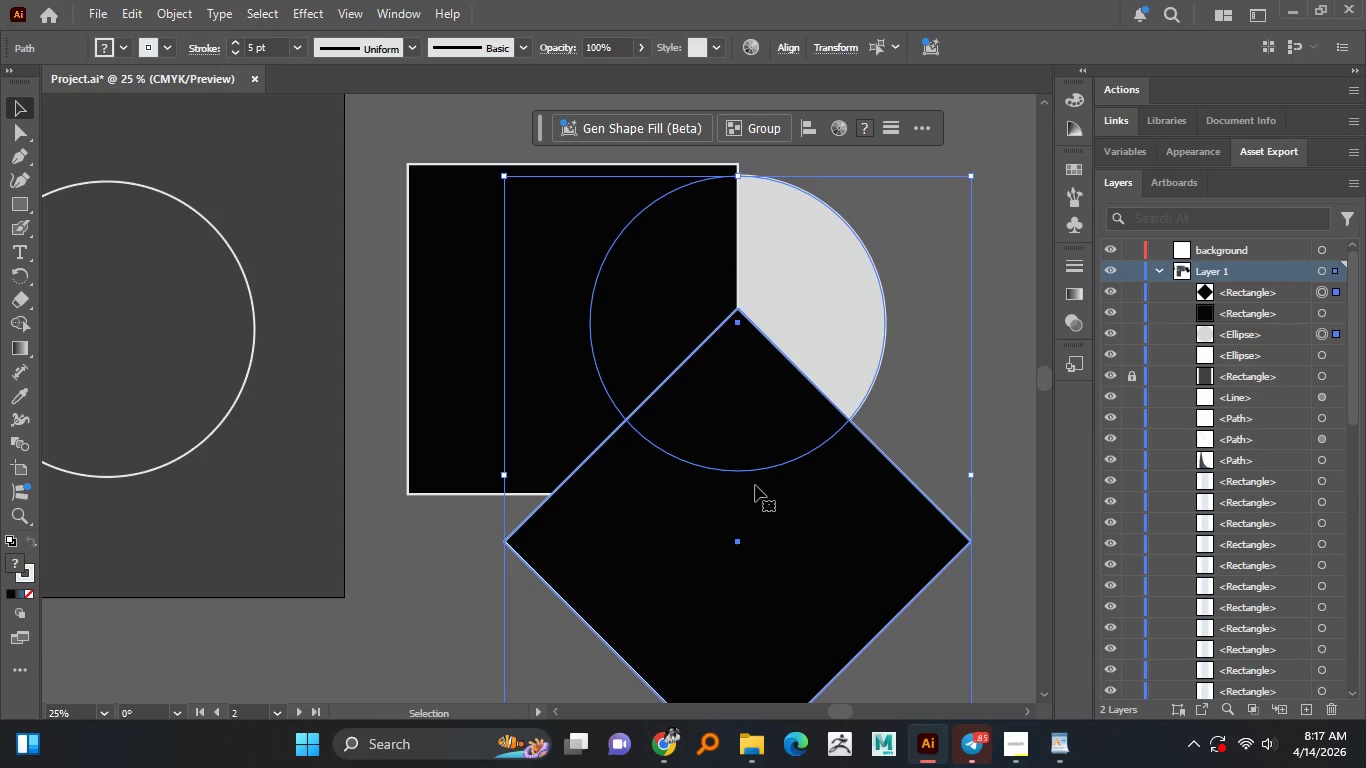 
hold_key(key=AltLeft, duration=1.53)
 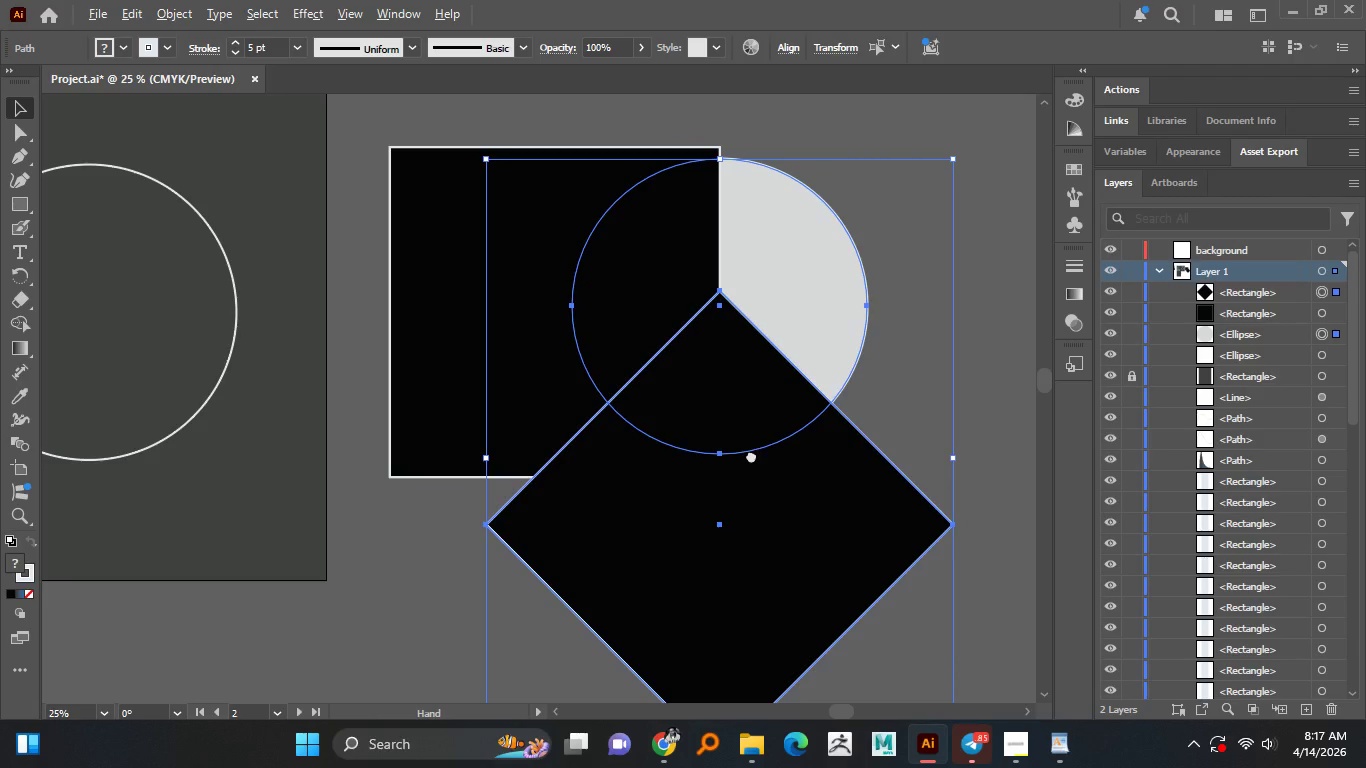 
hold_key(key=AltLeft, duration=1.5)
 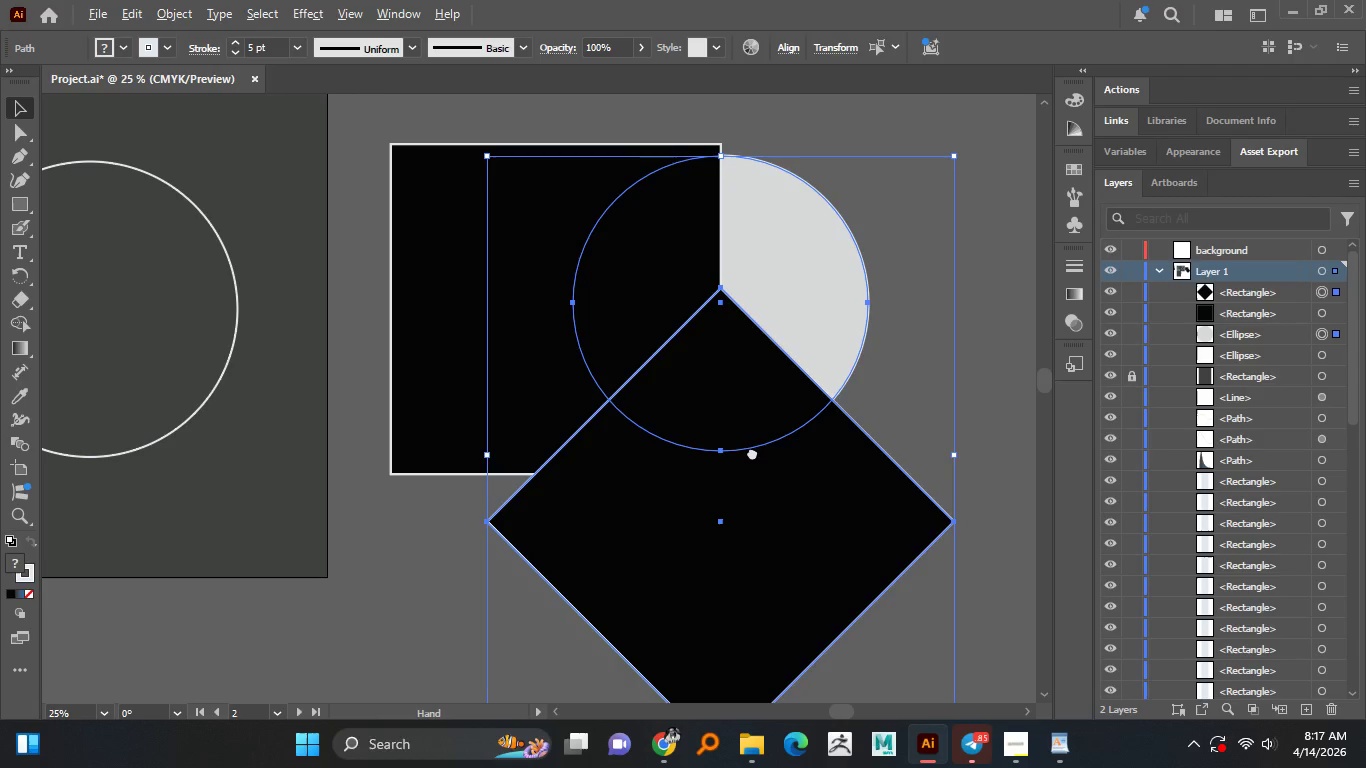 
hold_key(key=AltLeft, duration=1.5)
 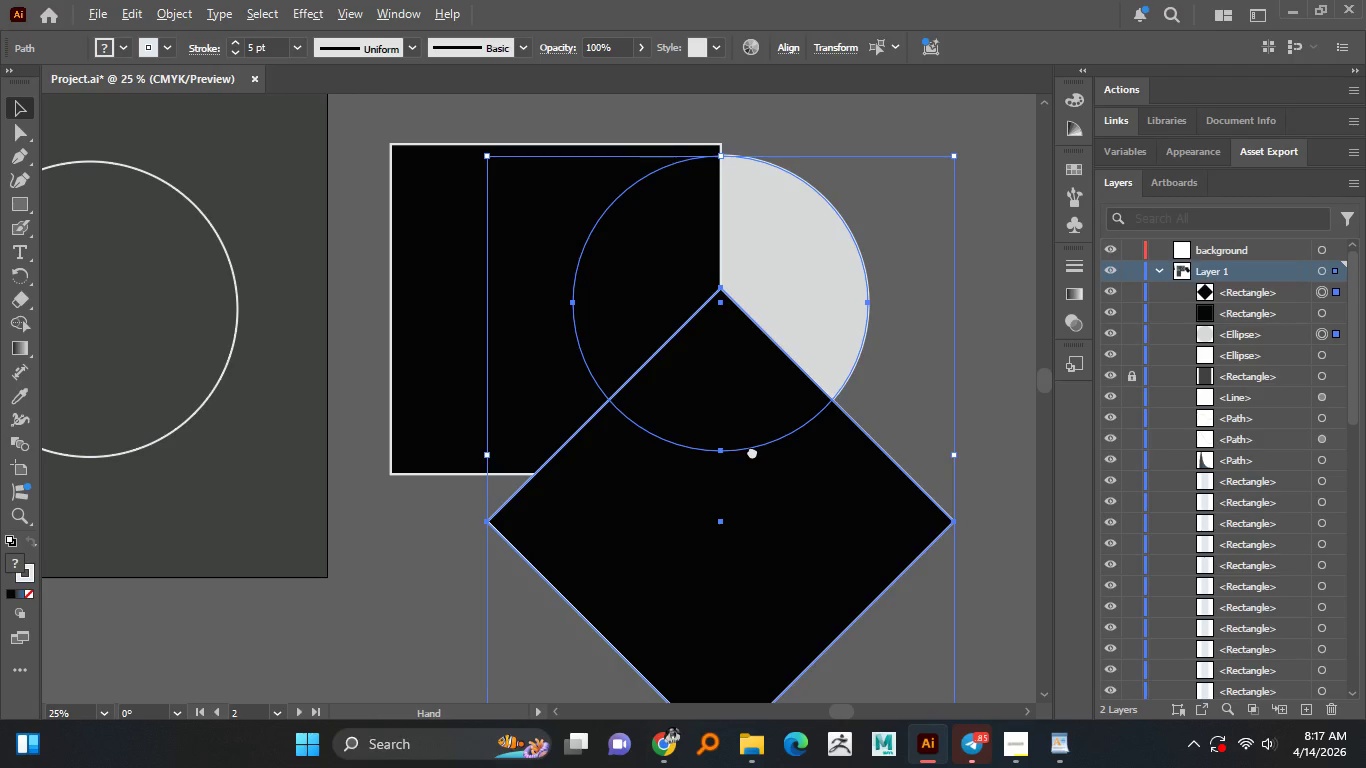 
hold_key(key=AltLeft, duration=1.5)
 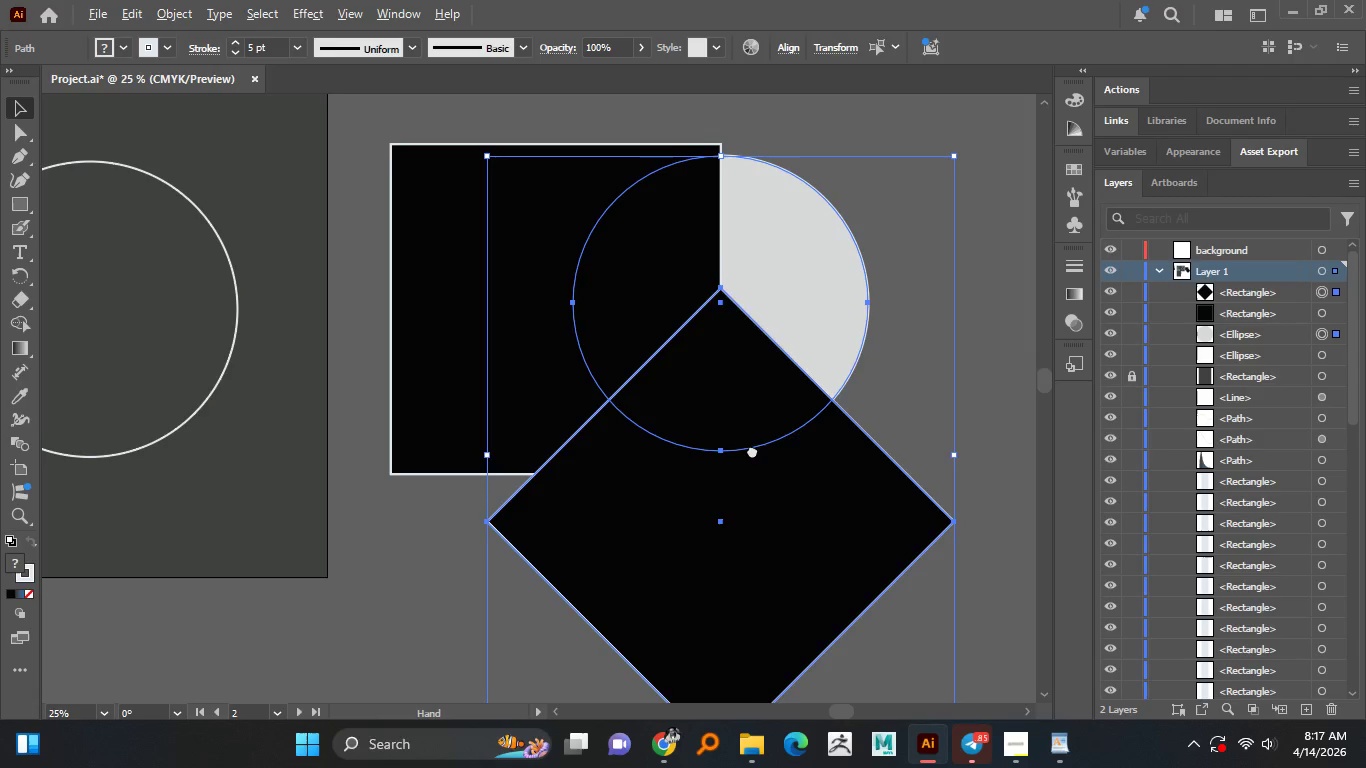 
hold_key(key=AltLeft, duration=1.5)
 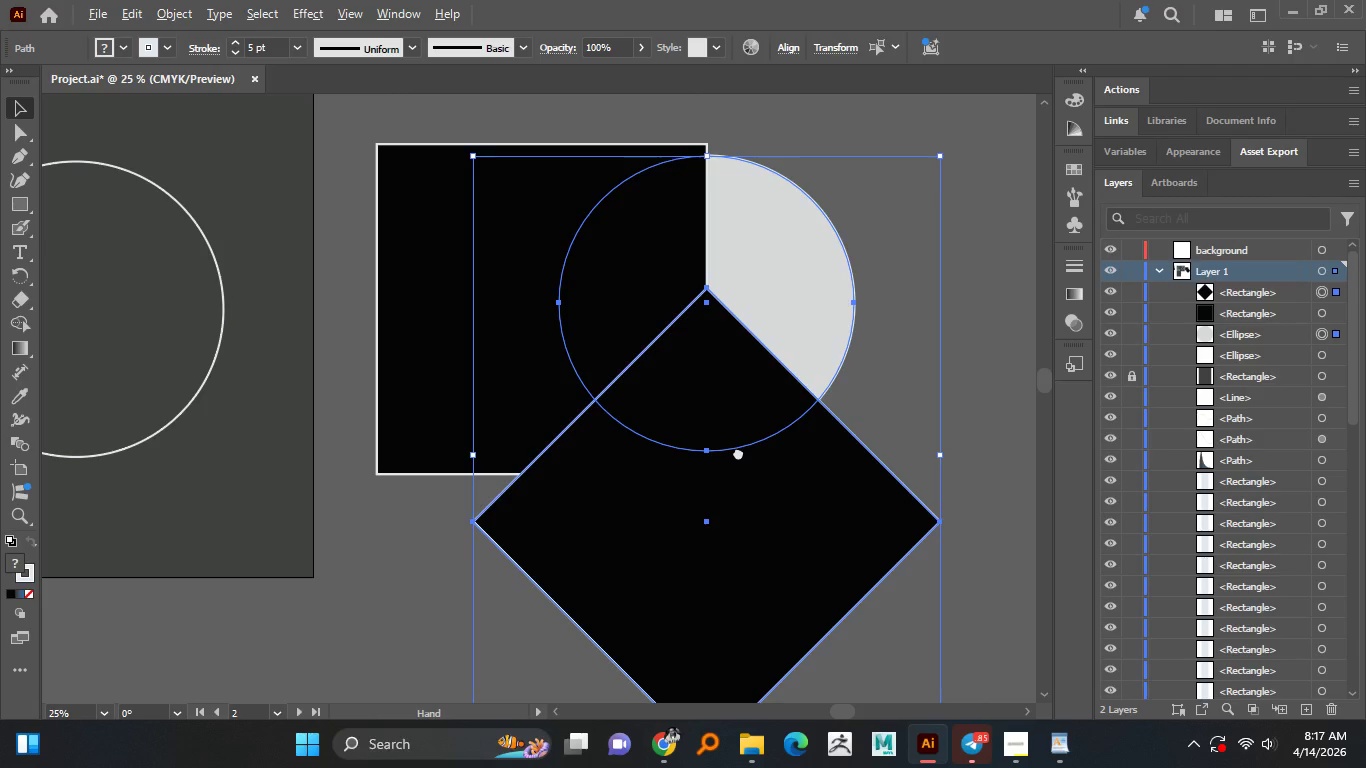 
hold_key(key=AltLeft, duration=1.5)
 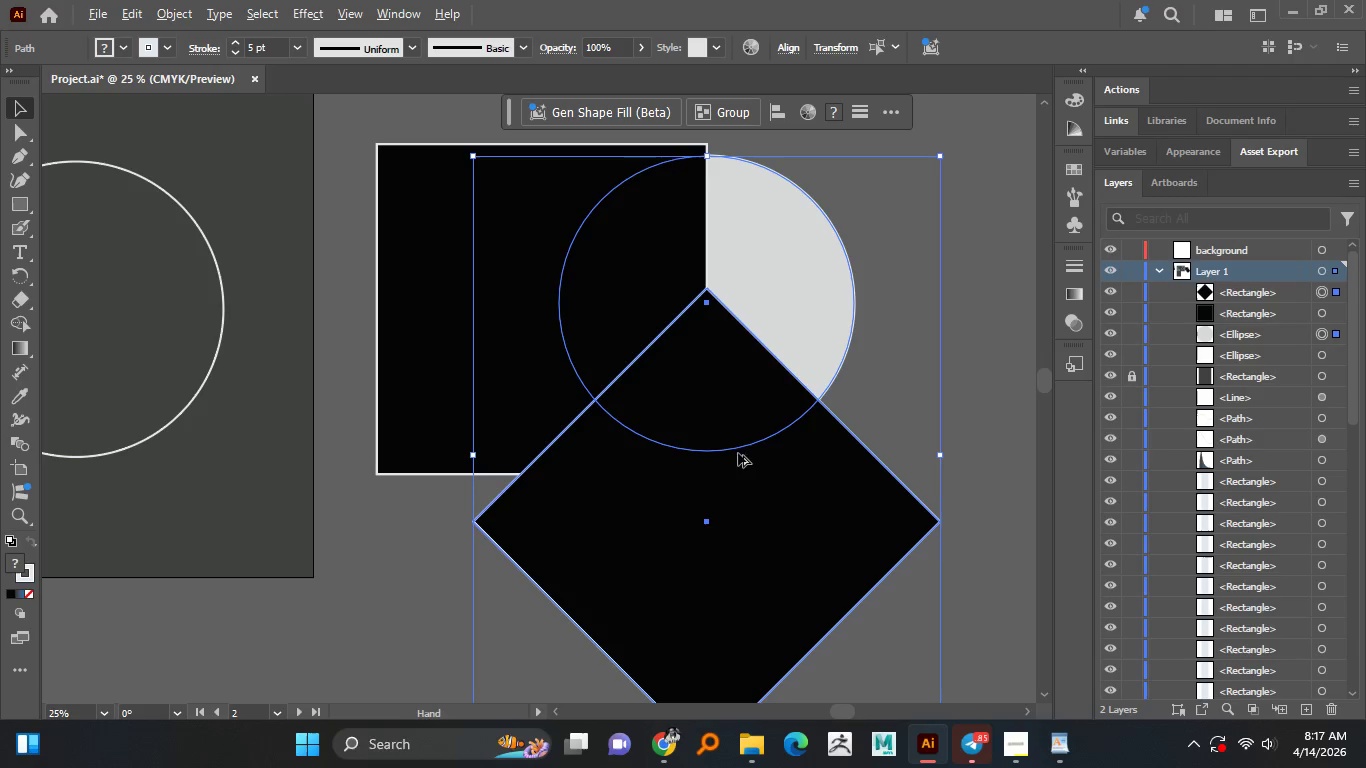 
hold_key(key=AltLeft, duration=0.62)
 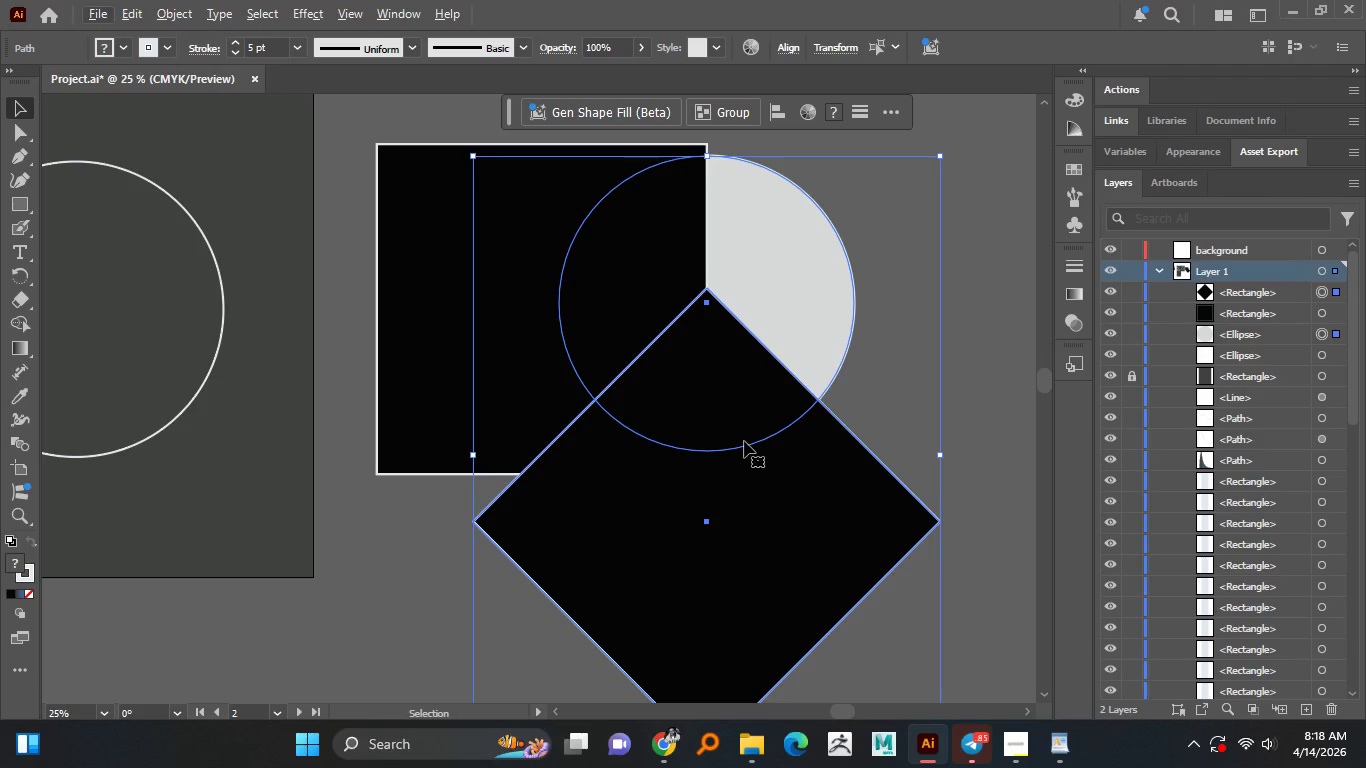 
wait(10.44)
 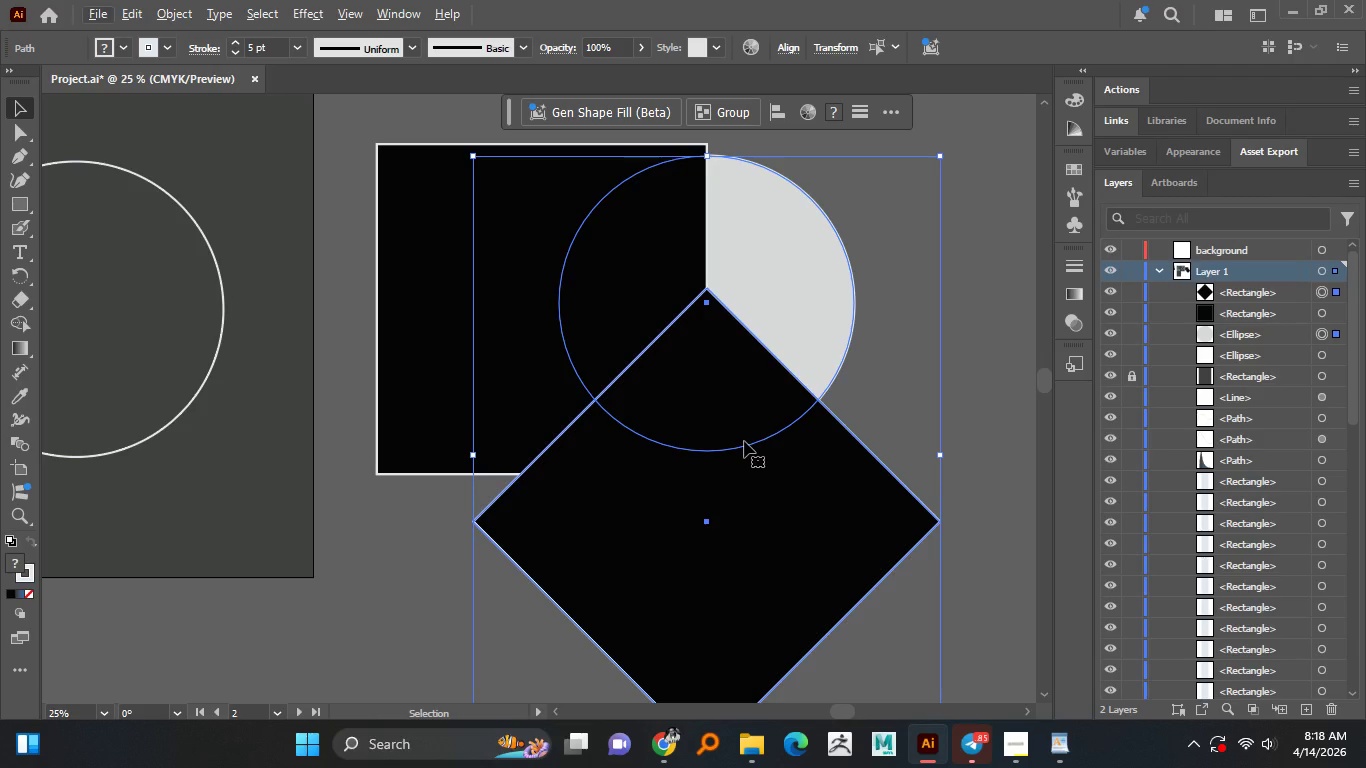 
left_click([1007, 433])
 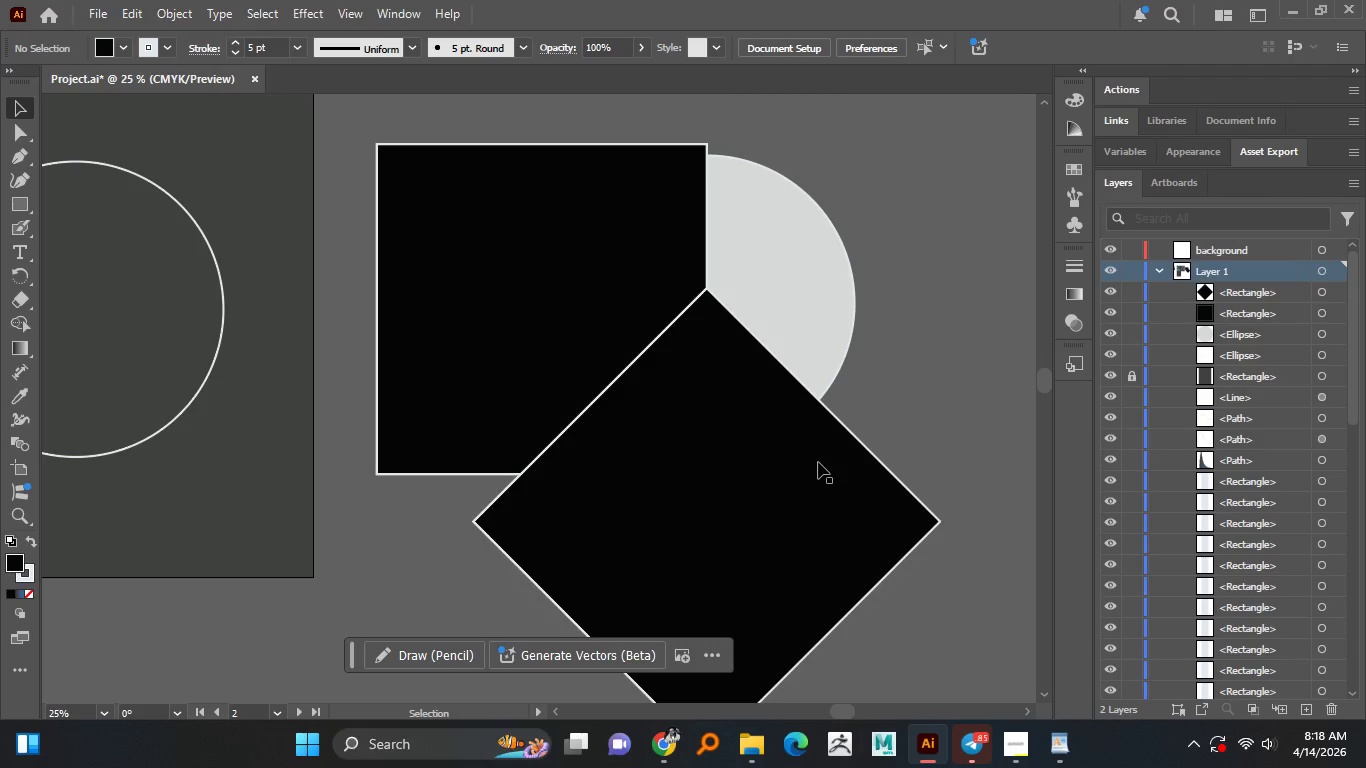 
left_click_drag(start_coordinate=[818, 462], to_coordinate=[824, 479])
 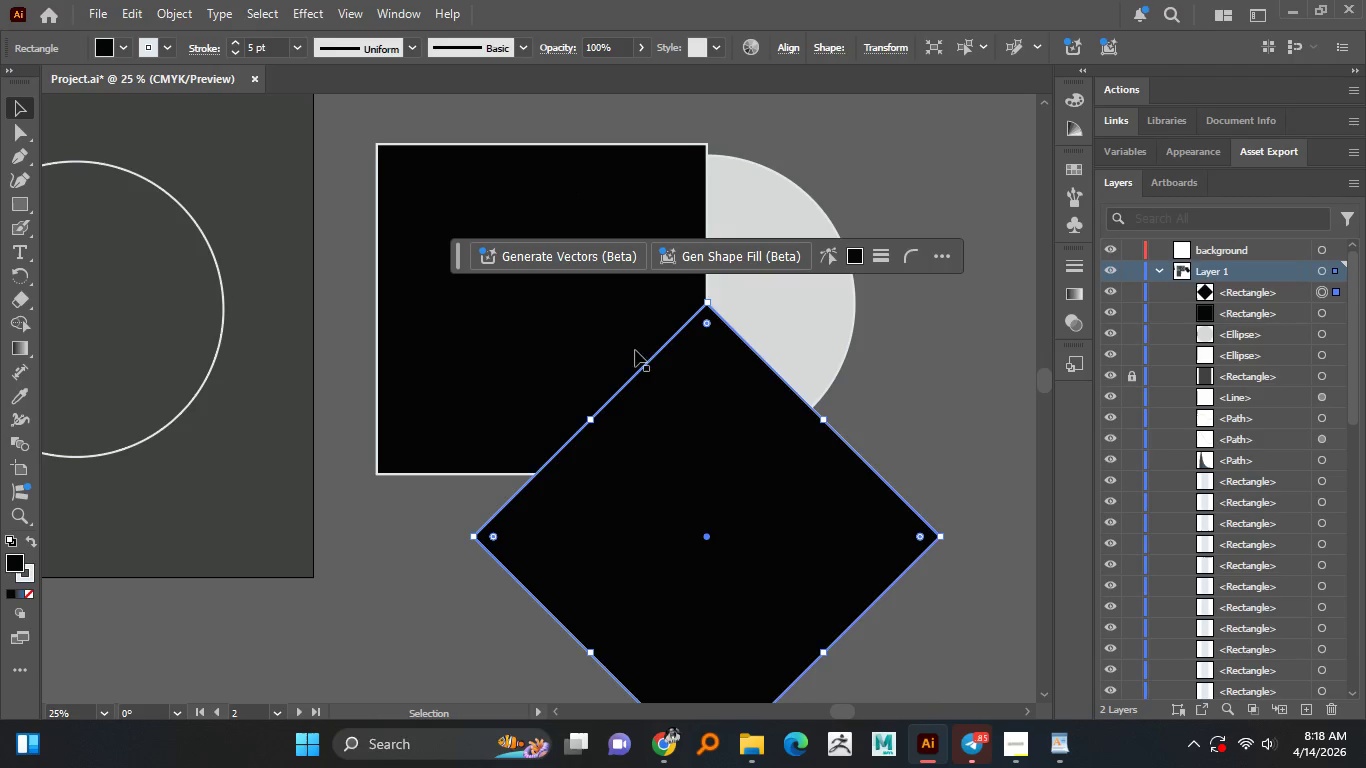 
hold_key(key=ShiftLeft, duration=1.0)
 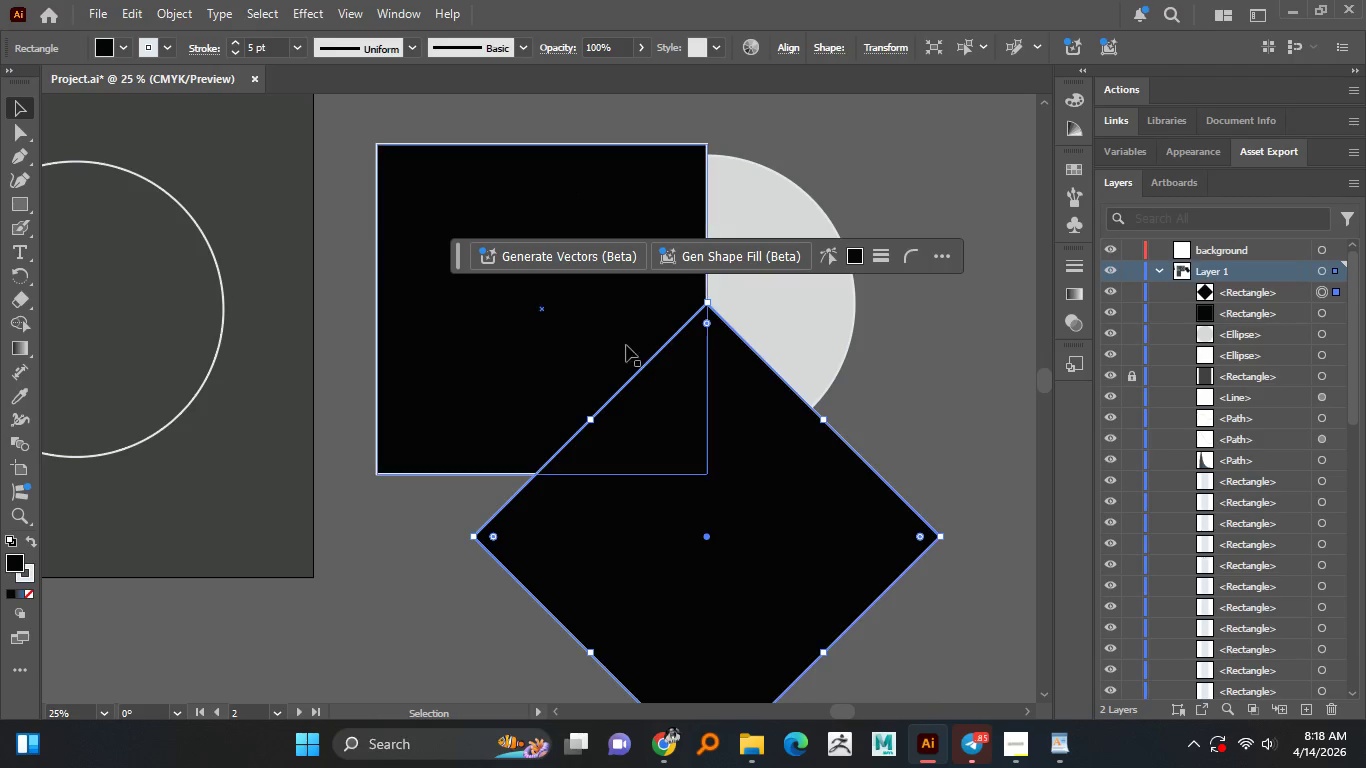 
hold_key(key=ShiftLeft, duration=0.56)
left_click([610, 340])
 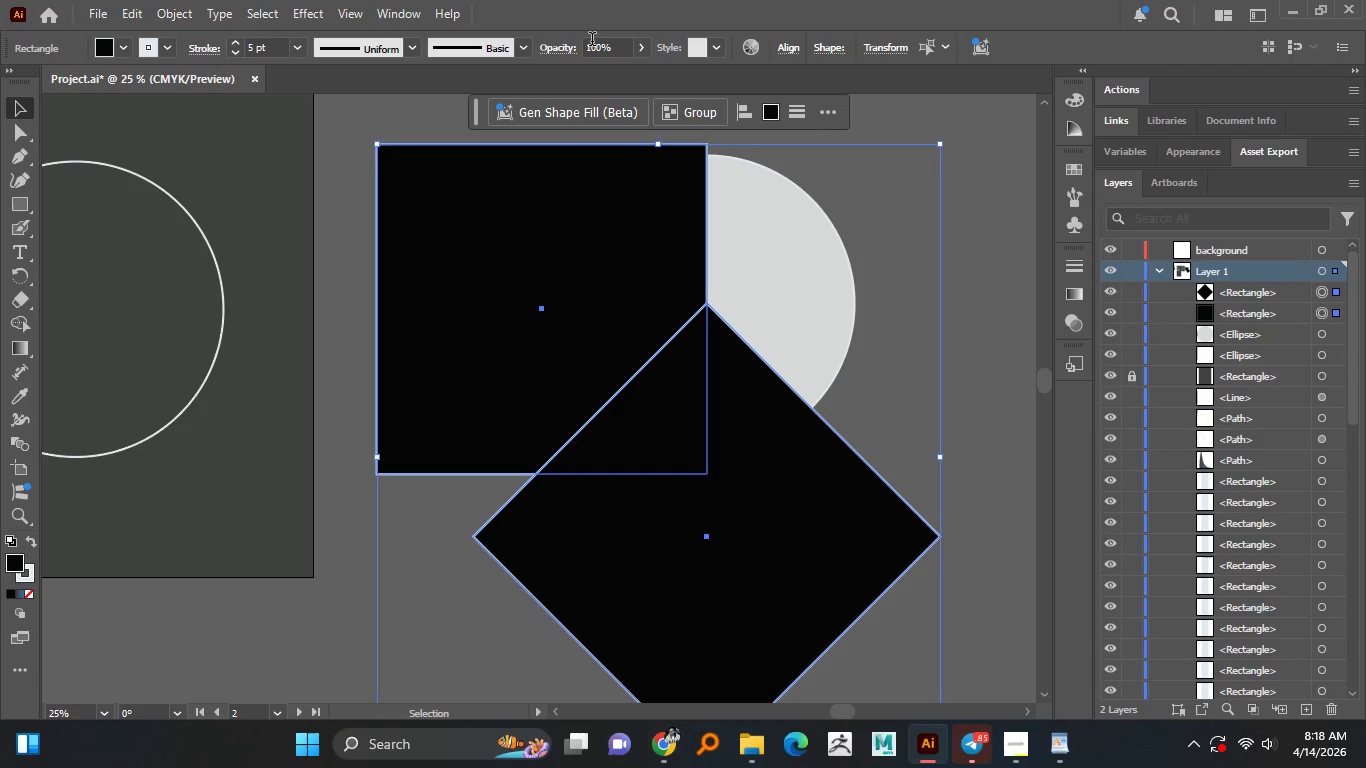 
double_click([595, 42])
 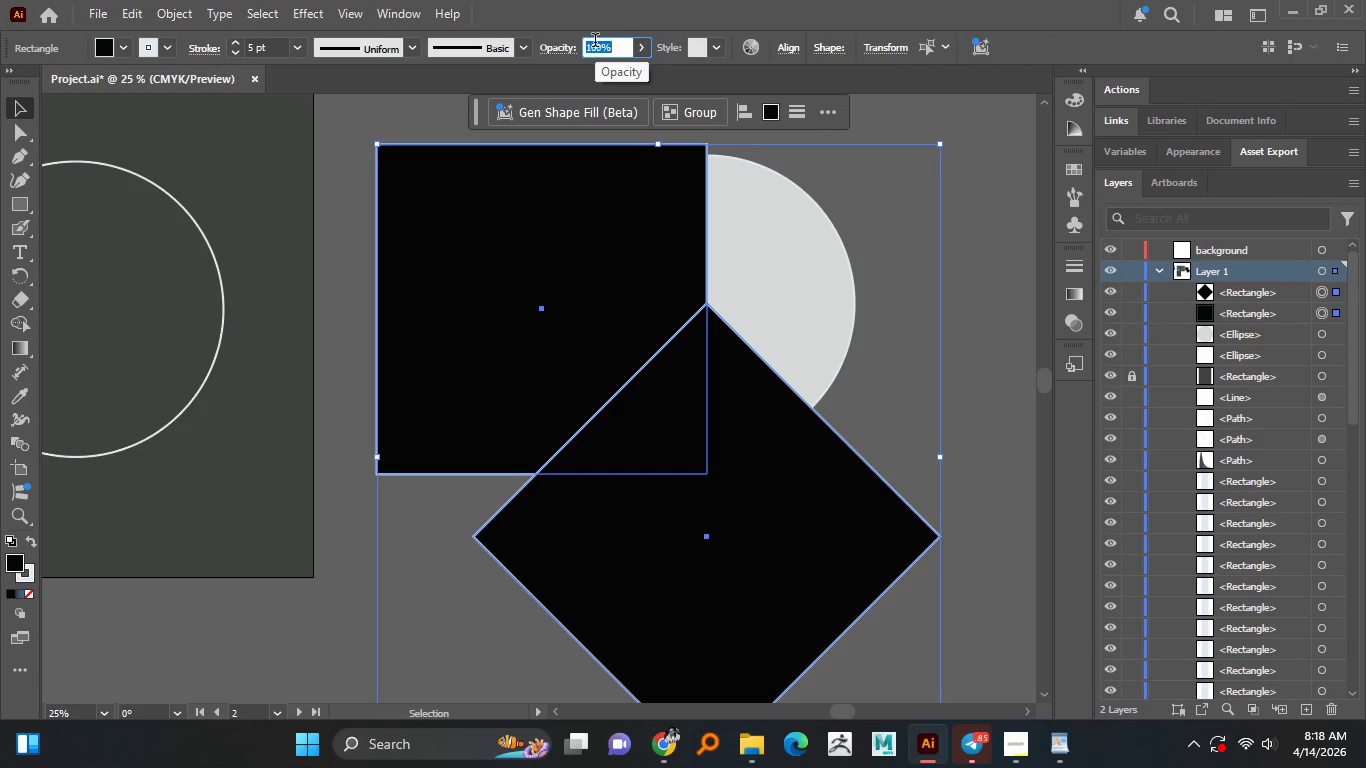 
type(50)
 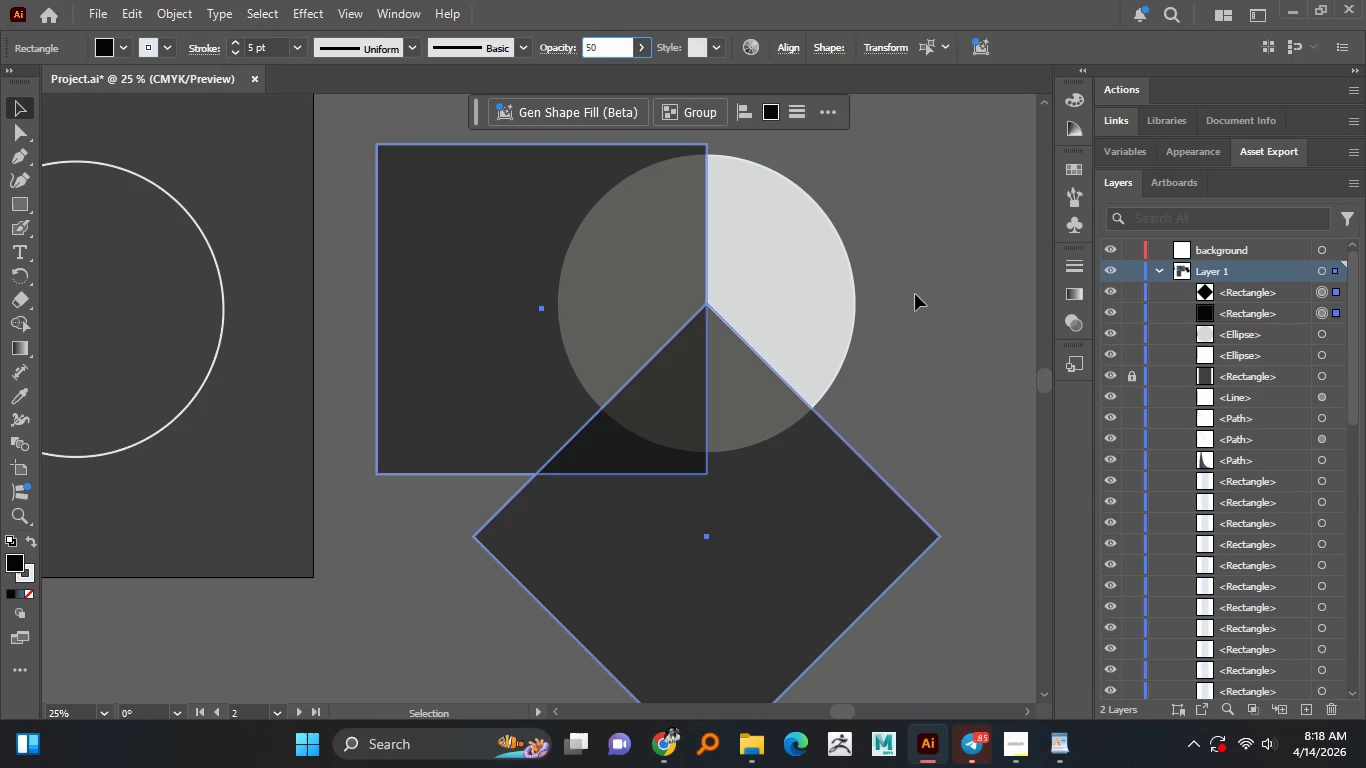 
left_click([923, 294])
 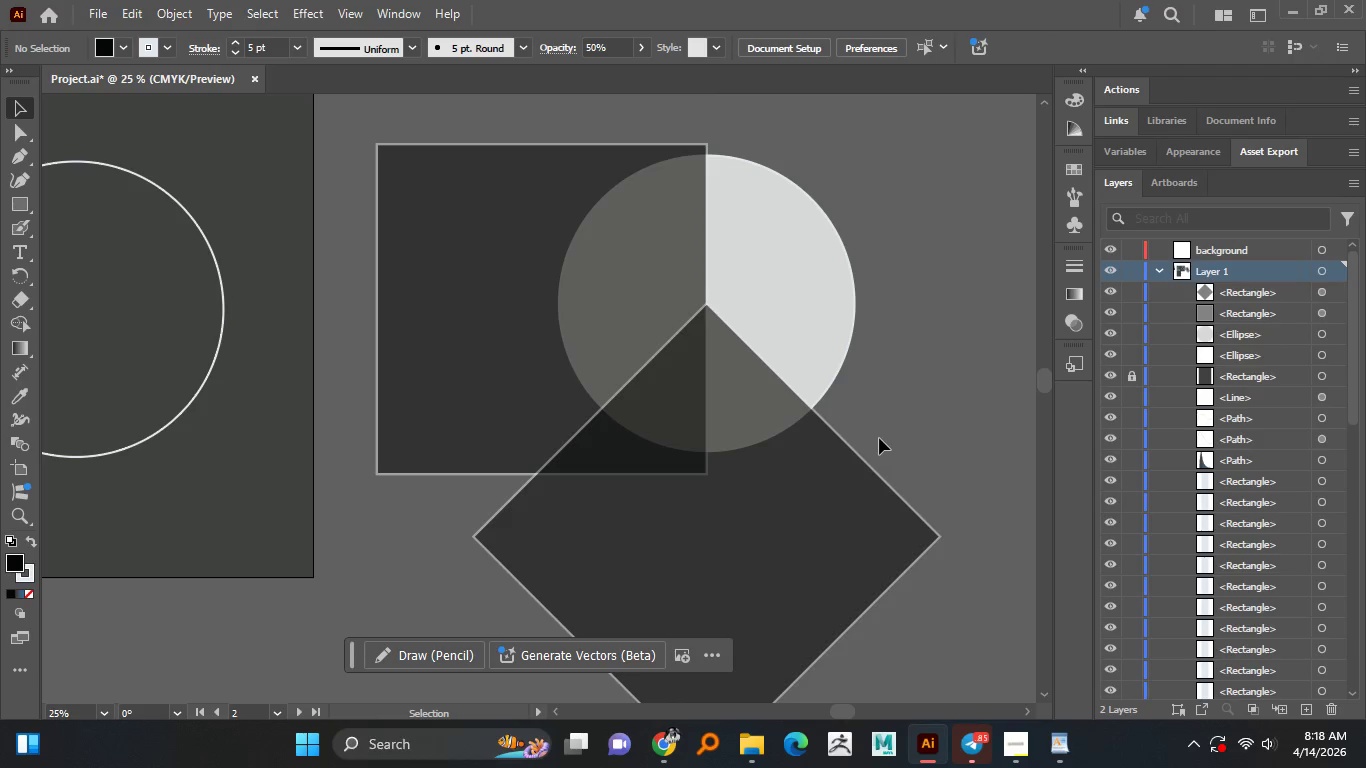 
hold_key(key=AltLeft, duration=0.86)
 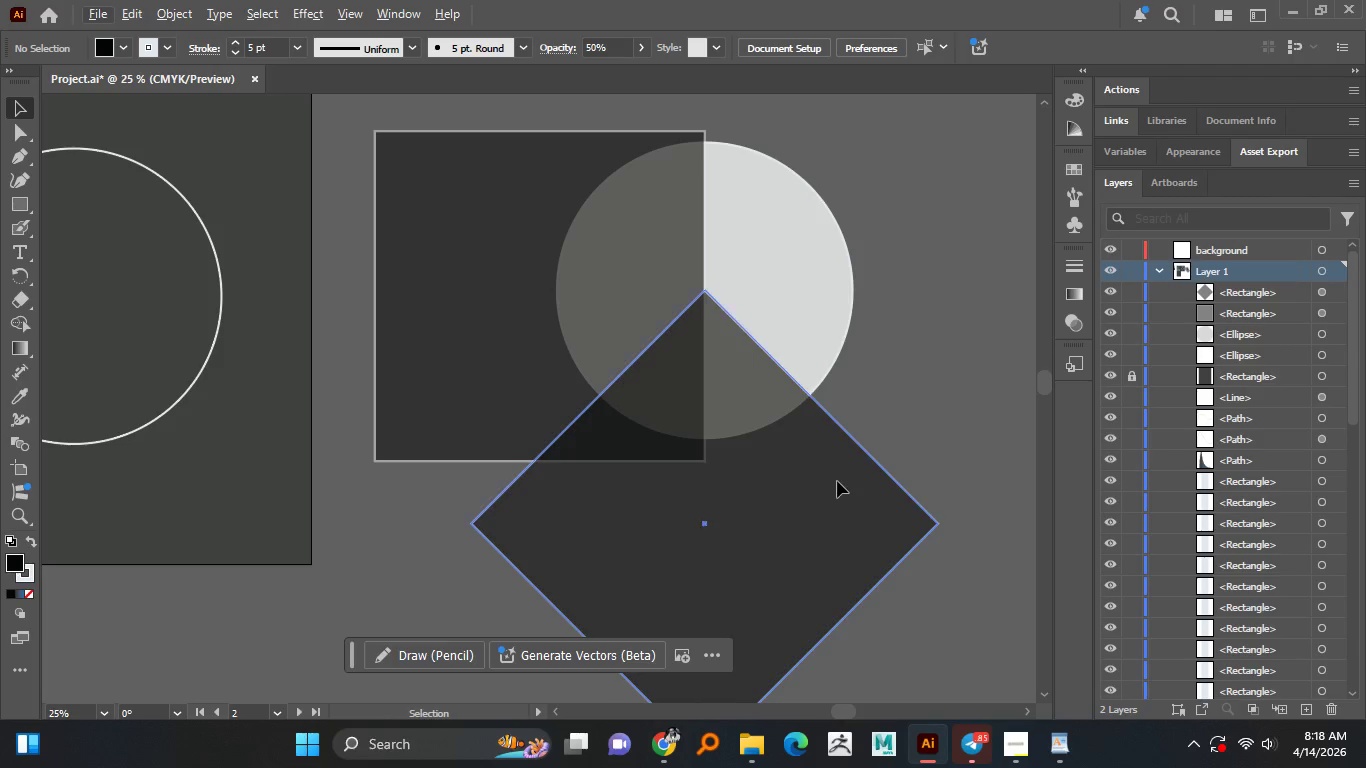 
hold_key(key=ShiftLeft, duration=1.52)
 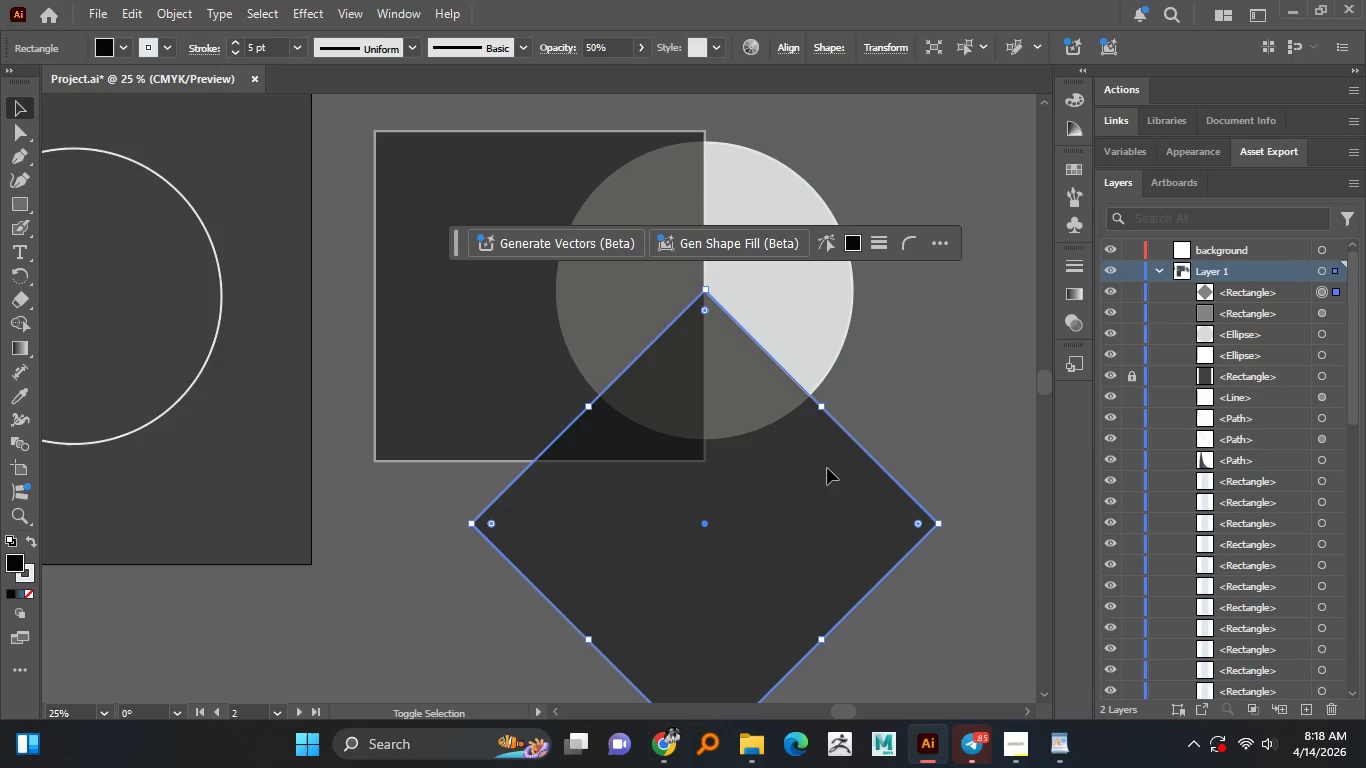 
hold_key(key=ShiftLeft, duration=0.94)
 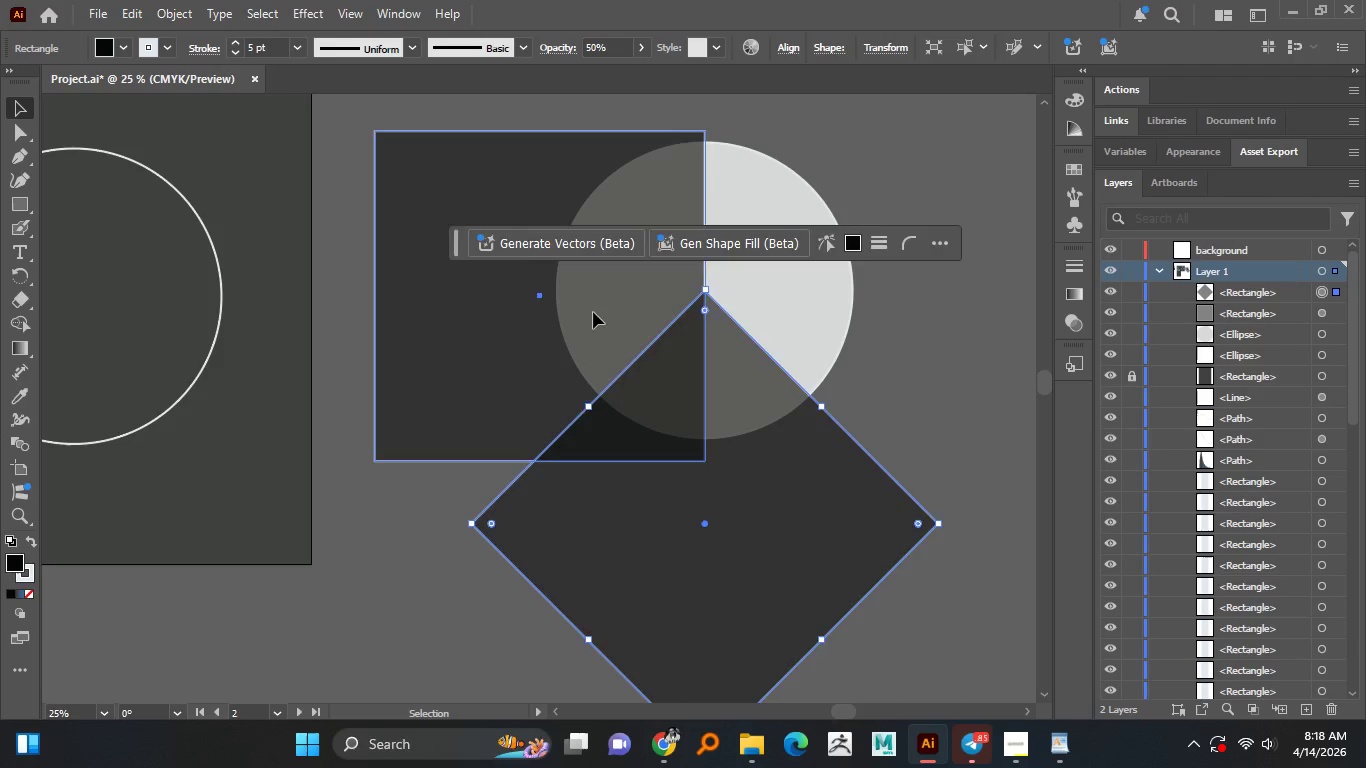 
hold_key(key=ShiftLeft, duration=1.52)
 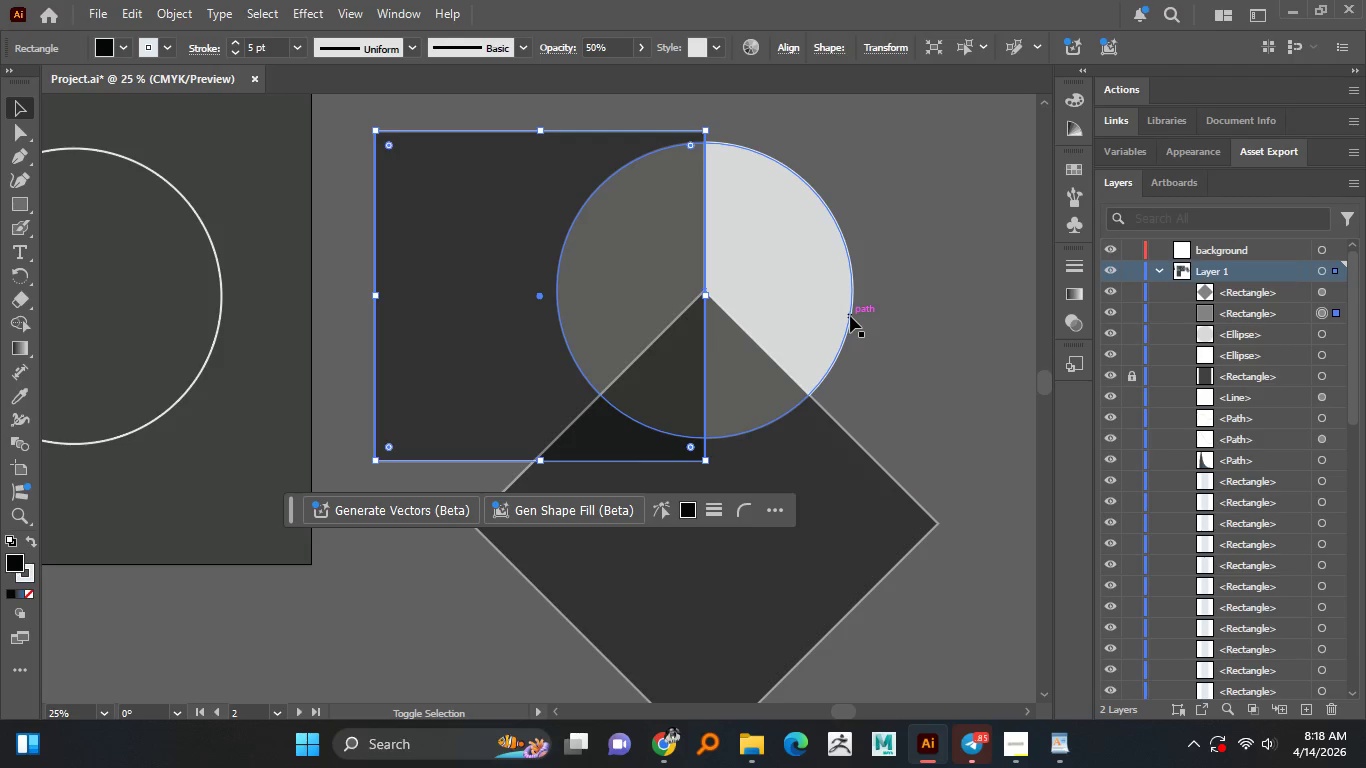 
hold_key(key=ShiftLeft, duration=1.5)
 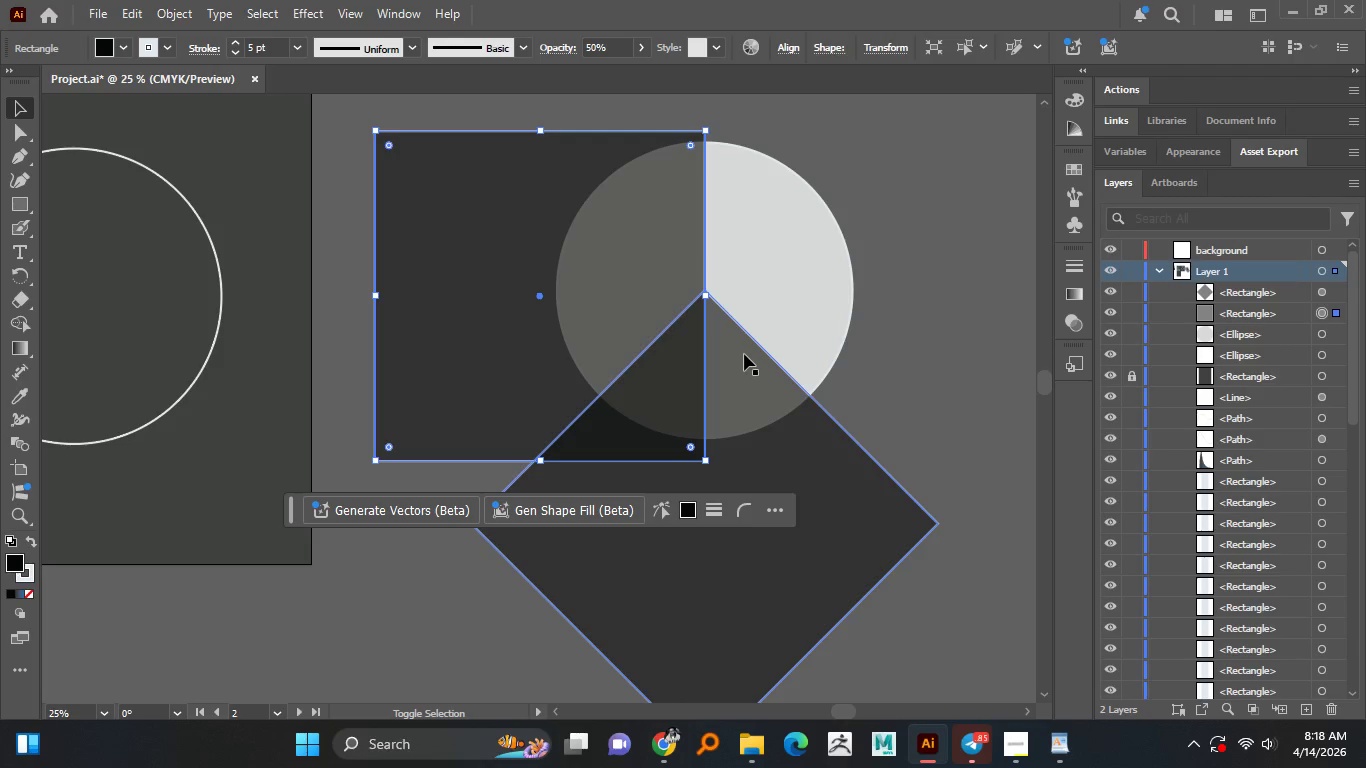 
hold_key(key=ShiftLeft, duration=1.14)
 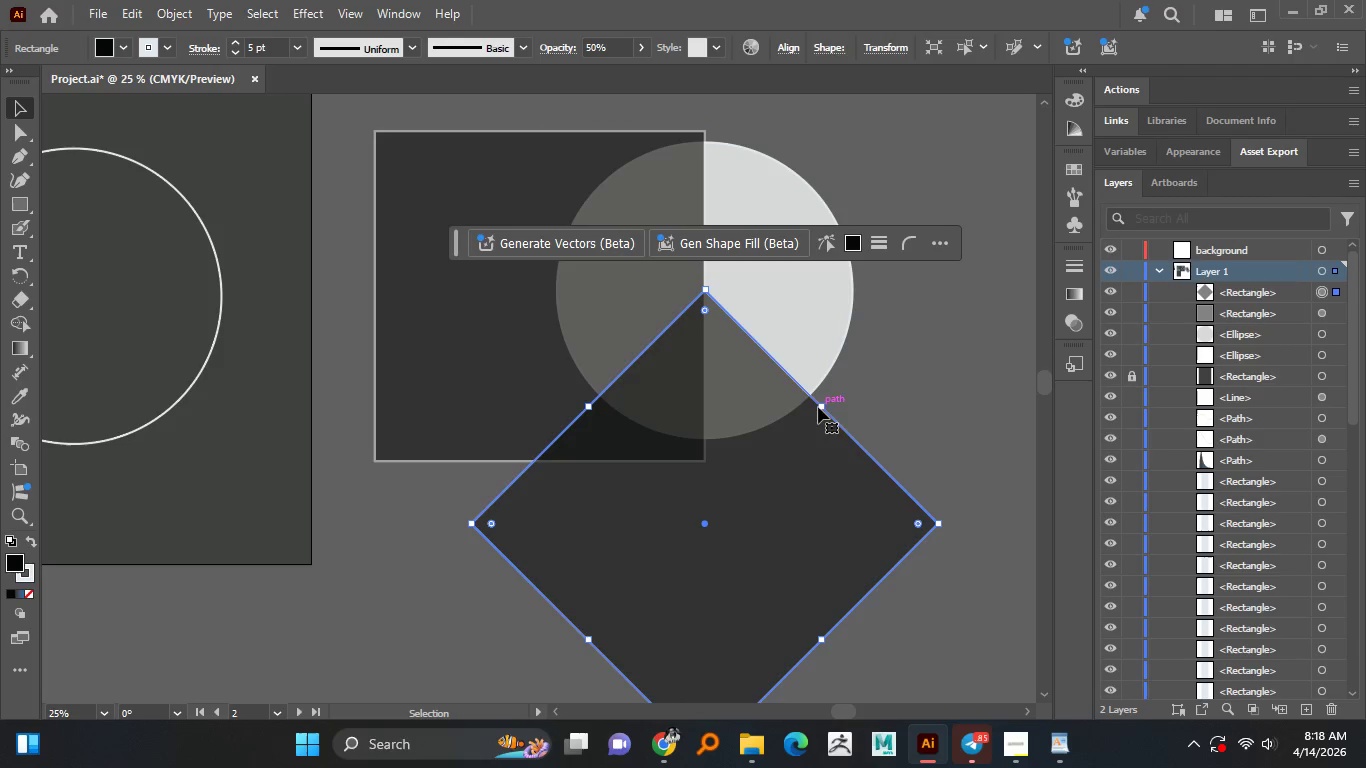 
hold_key(key=ShiftLeft, duration=0.73)
left_click_drag(start_coordinate=[823, 403], to_coordinate=[850, 391])
 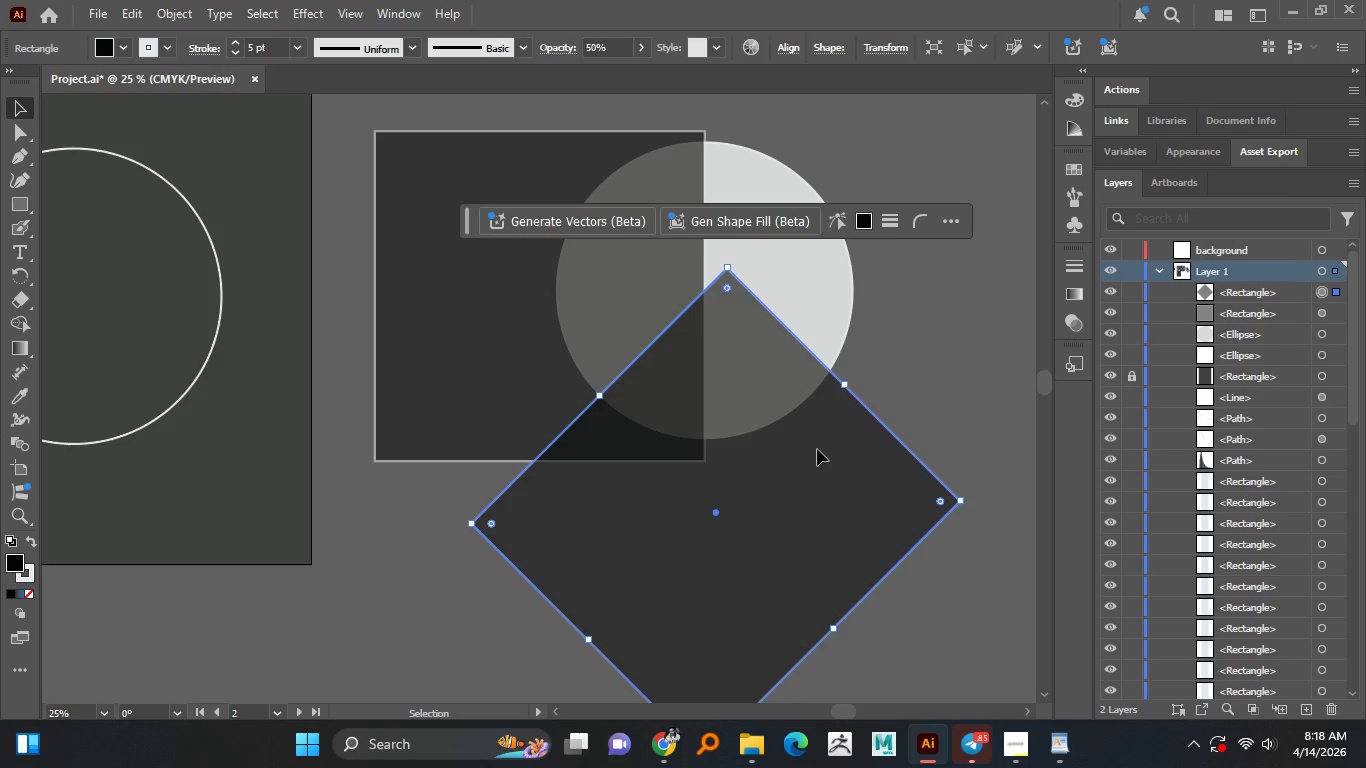 
left_click_drag(start_coordinate=[829, 438], to_coordinate=[806, 460])
 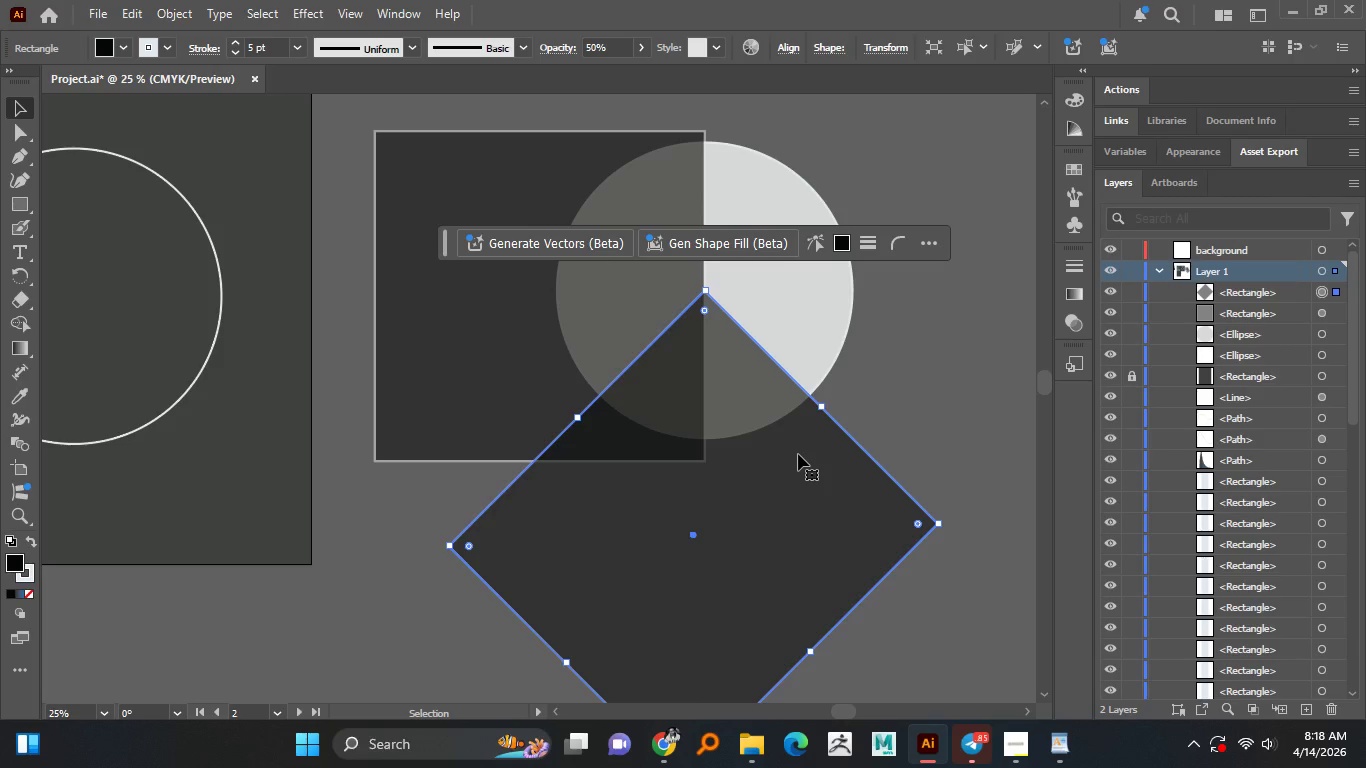 
wait(12.38)
 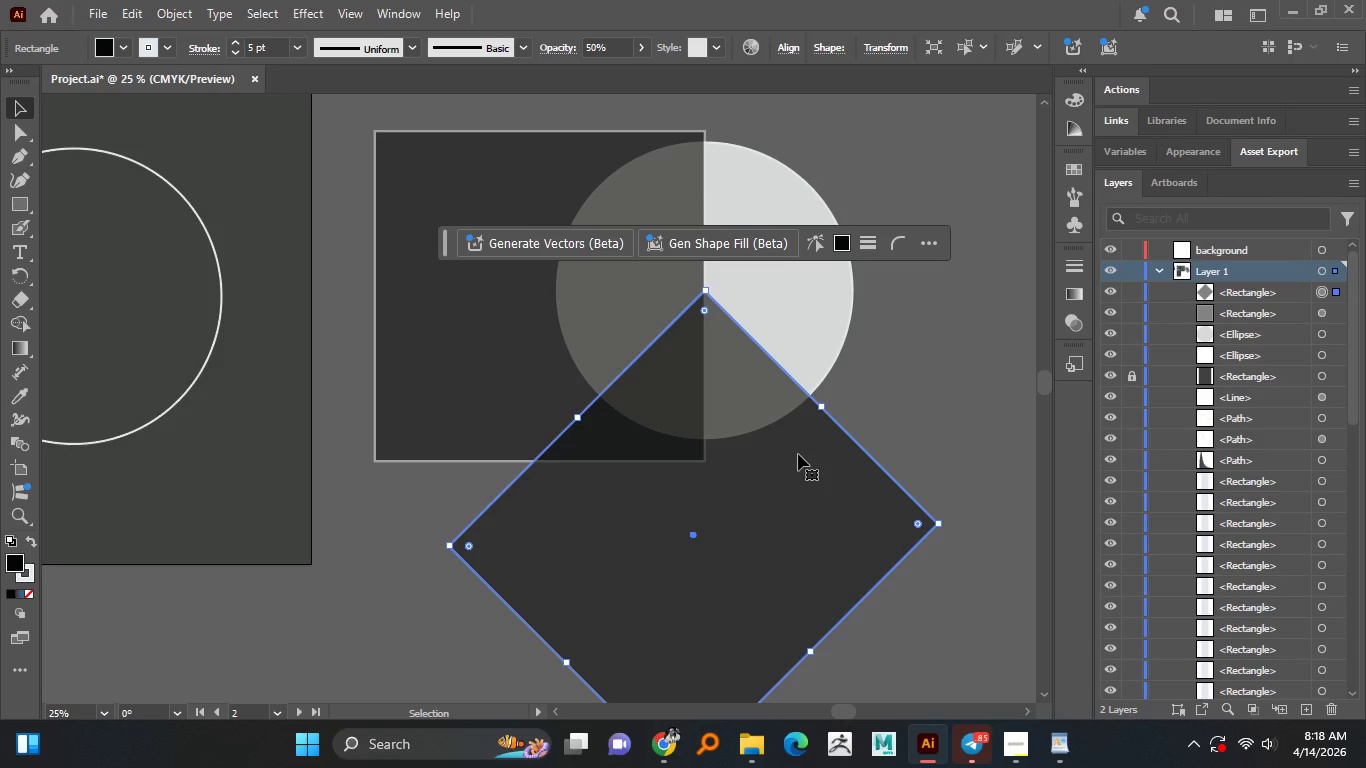 
left_click([861, 387])
 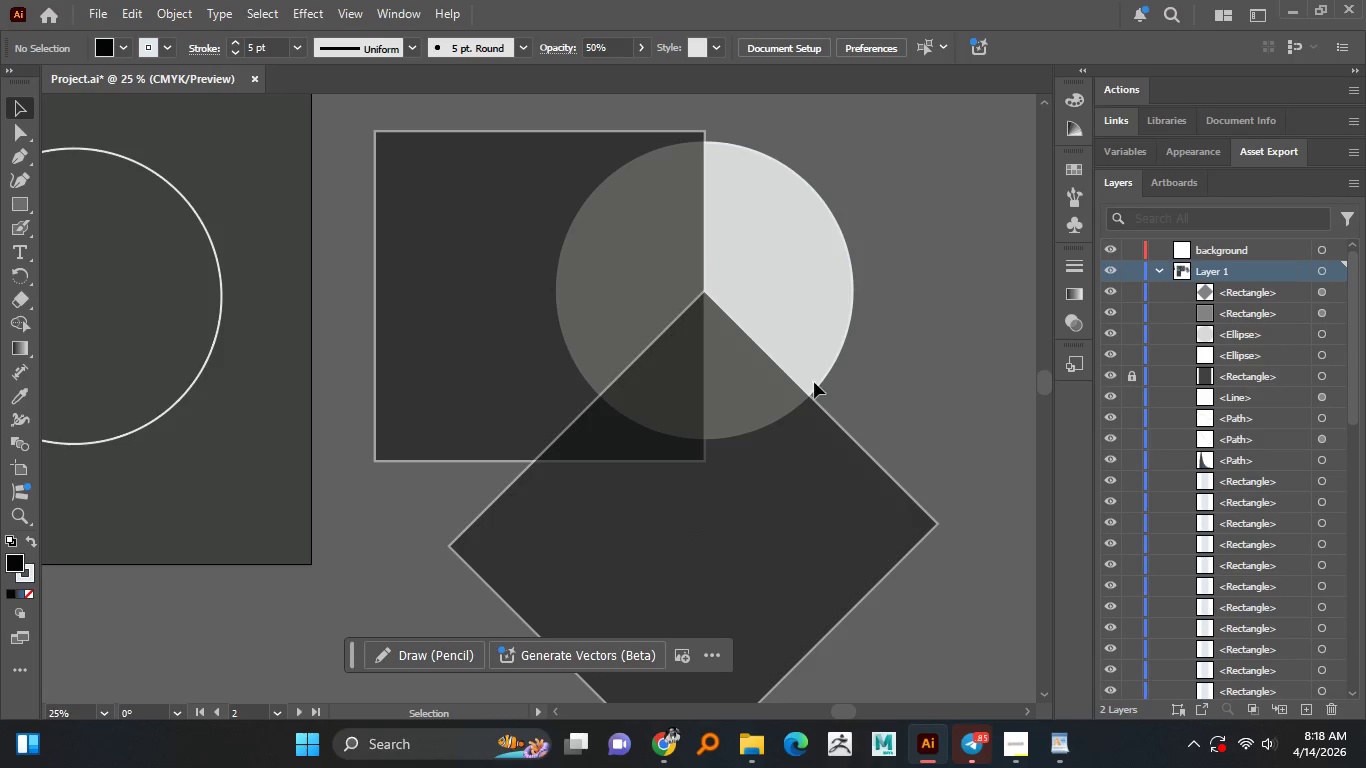 
hold_key(key=AltLeft, duration=1.51)
scroll: coordinate [747, 352], scroll_direction: down, amount: 2.0
 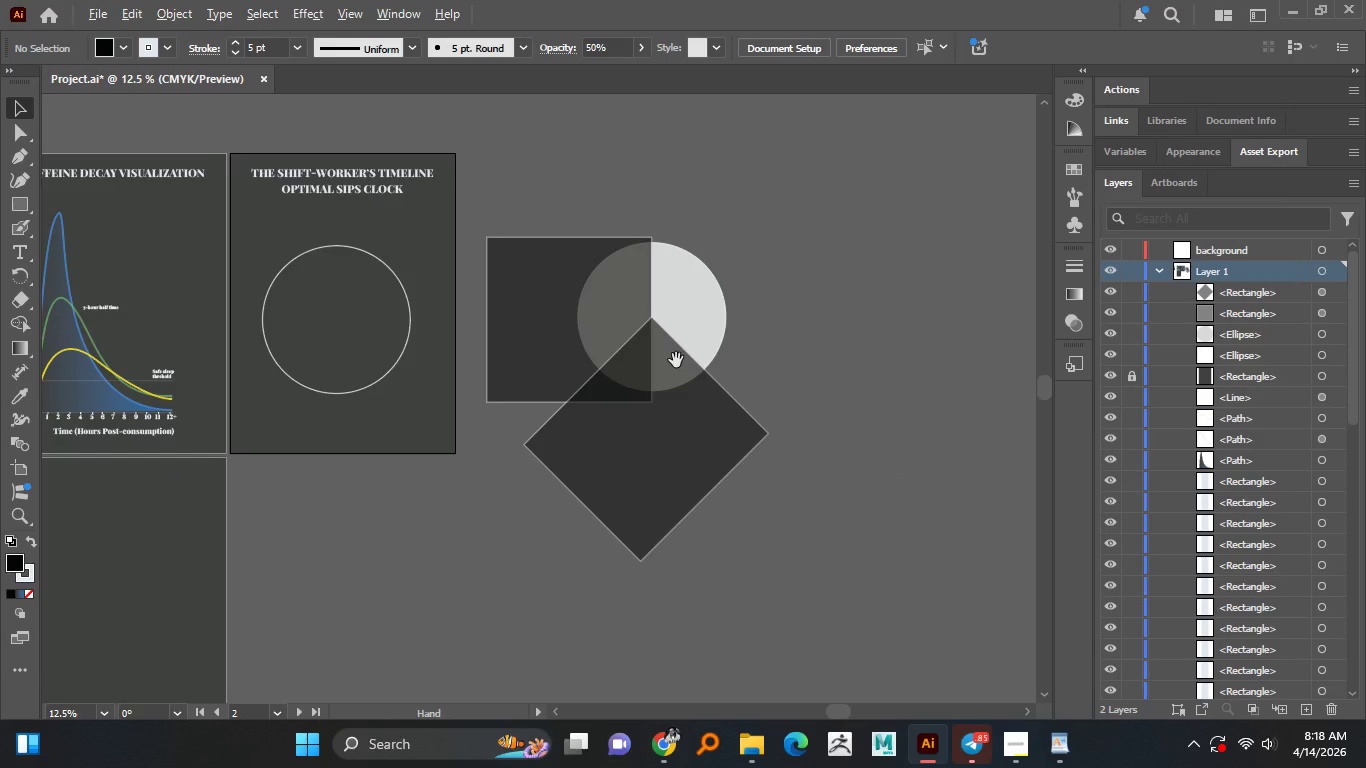 
hold_key(key=AltLeft, duration=1.5)
scroll: coordinate [665, 345], scroll_direction: up, amount: 2.0
 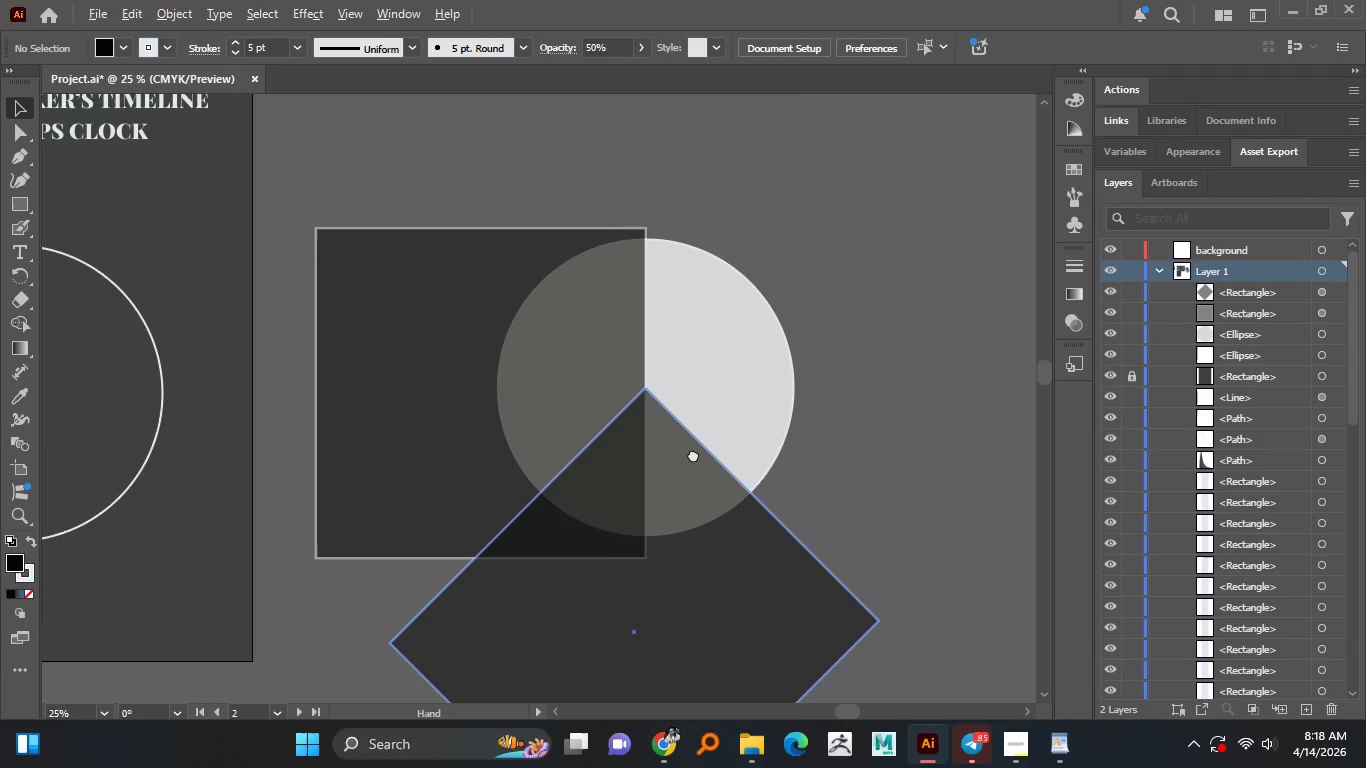 
hold_key(key=AltLeft, duration=1.02)
 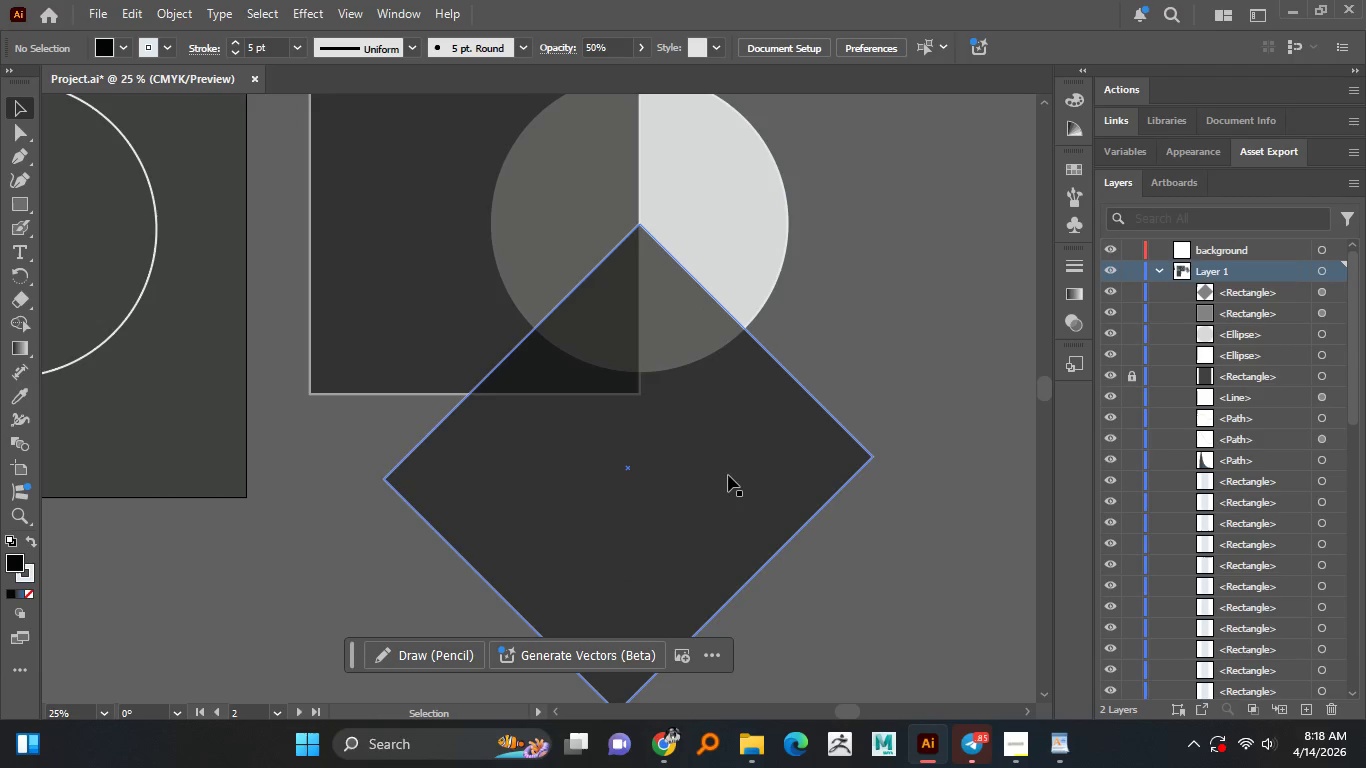 
hold_key(key=AltLeft, duration=1.36)
 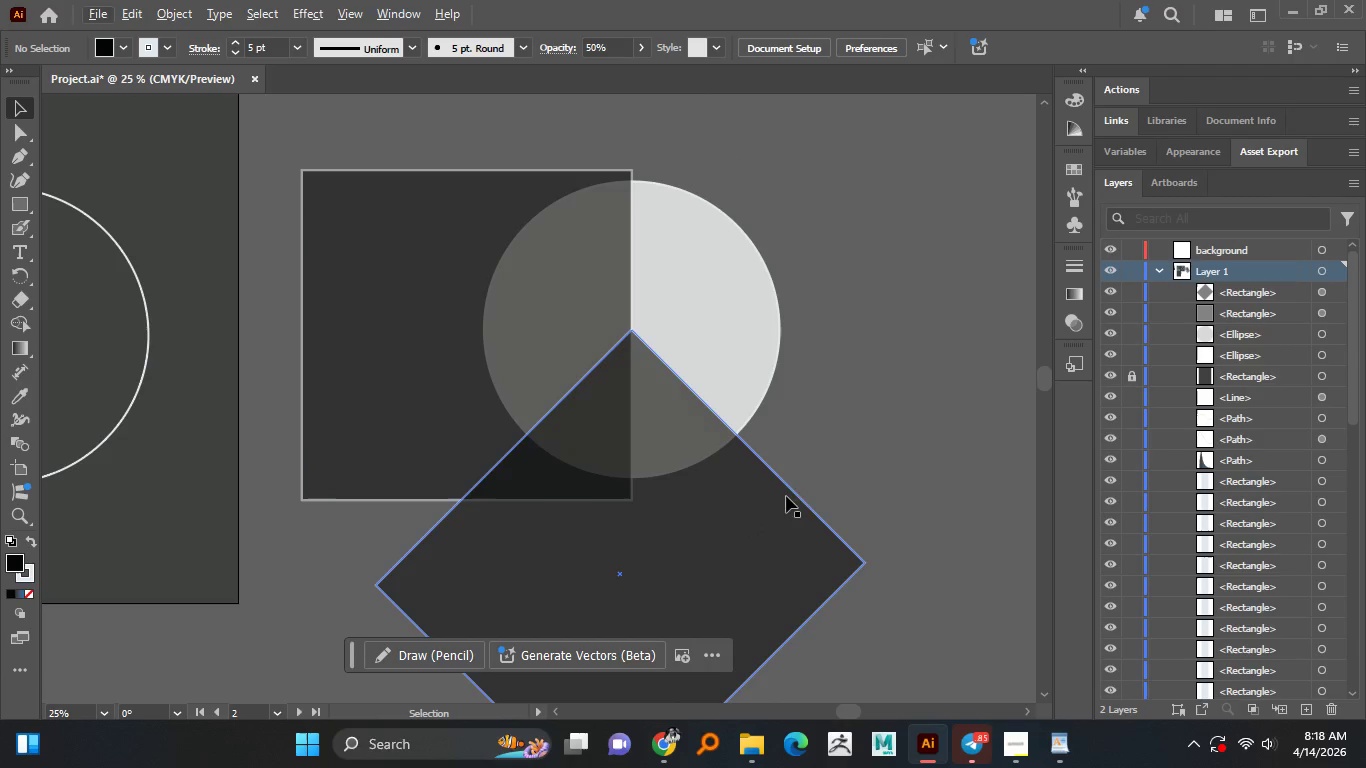 
mouse_move([766, 497])
 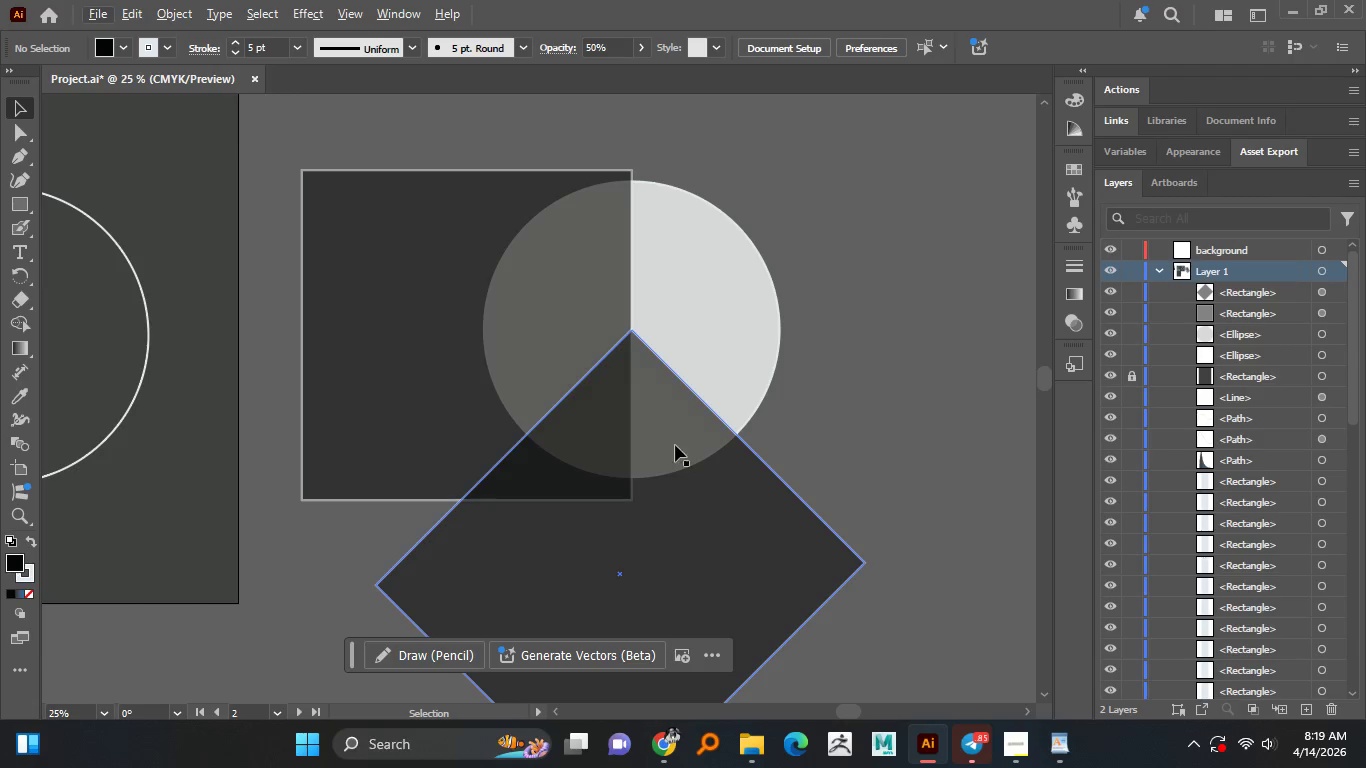 
left_click([673, 451])
 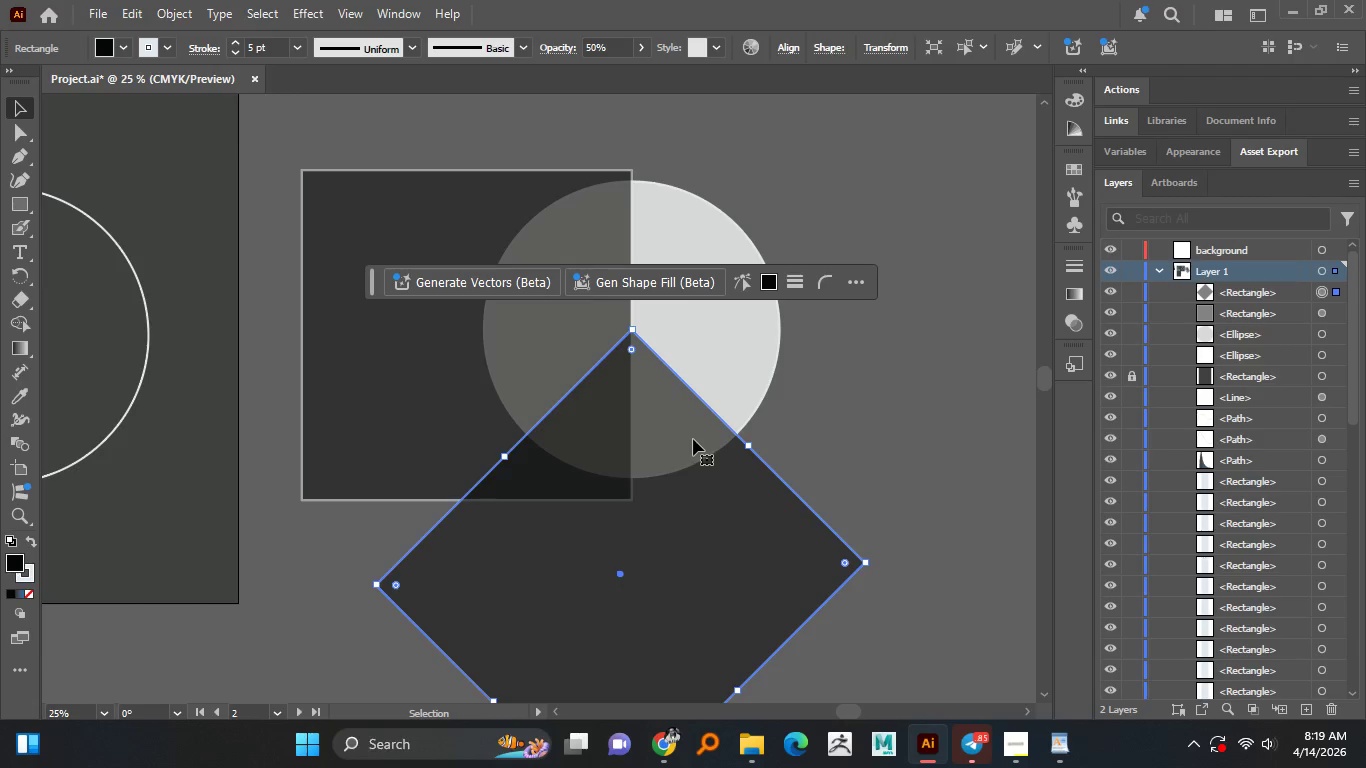 
key(Delete)
 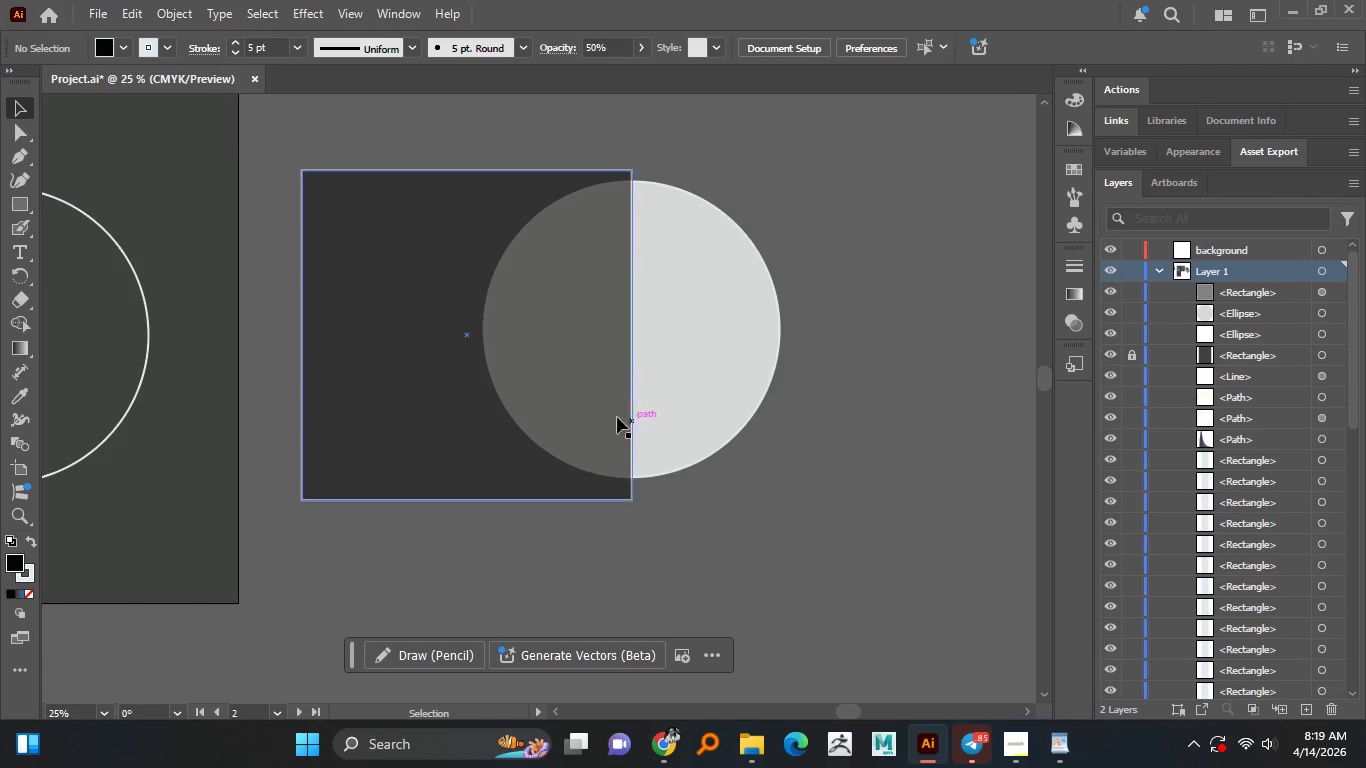 
left_click([597, 409])
 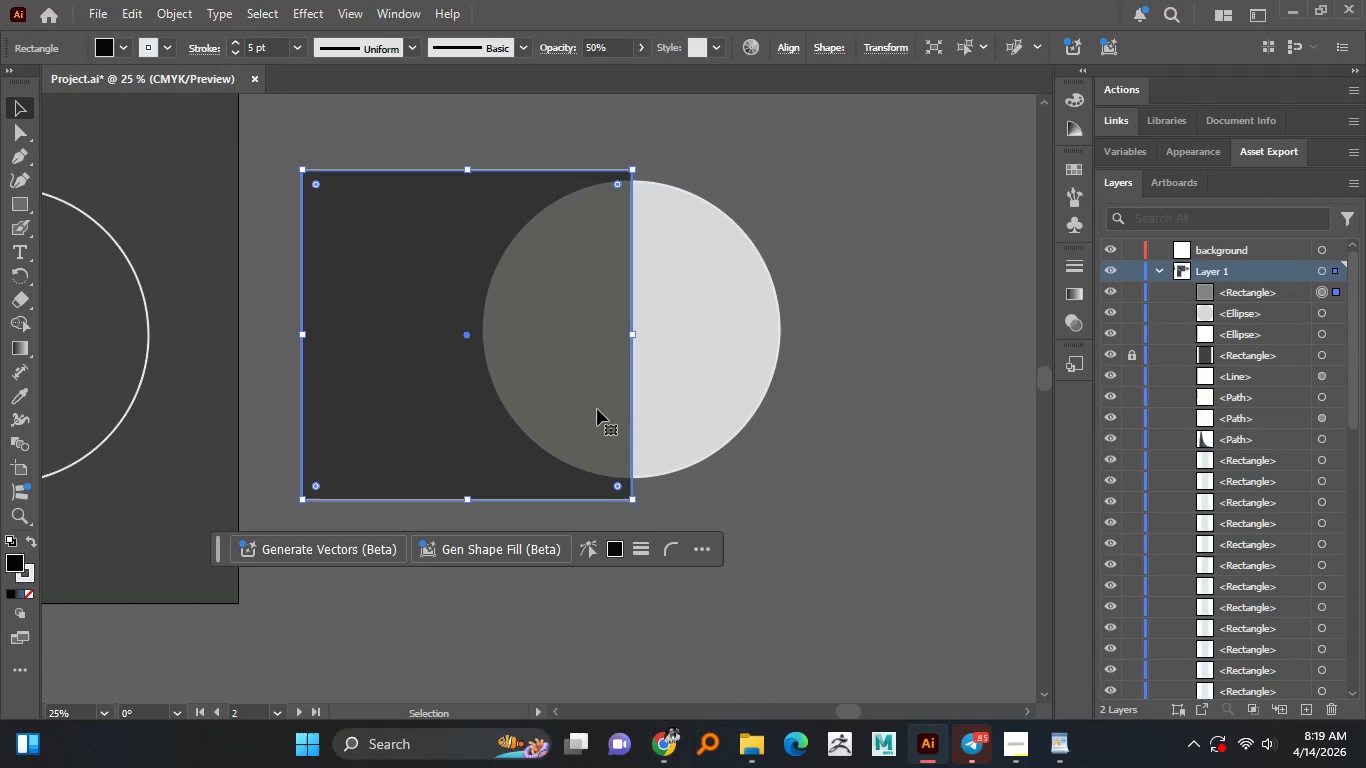 
key(Delete)
 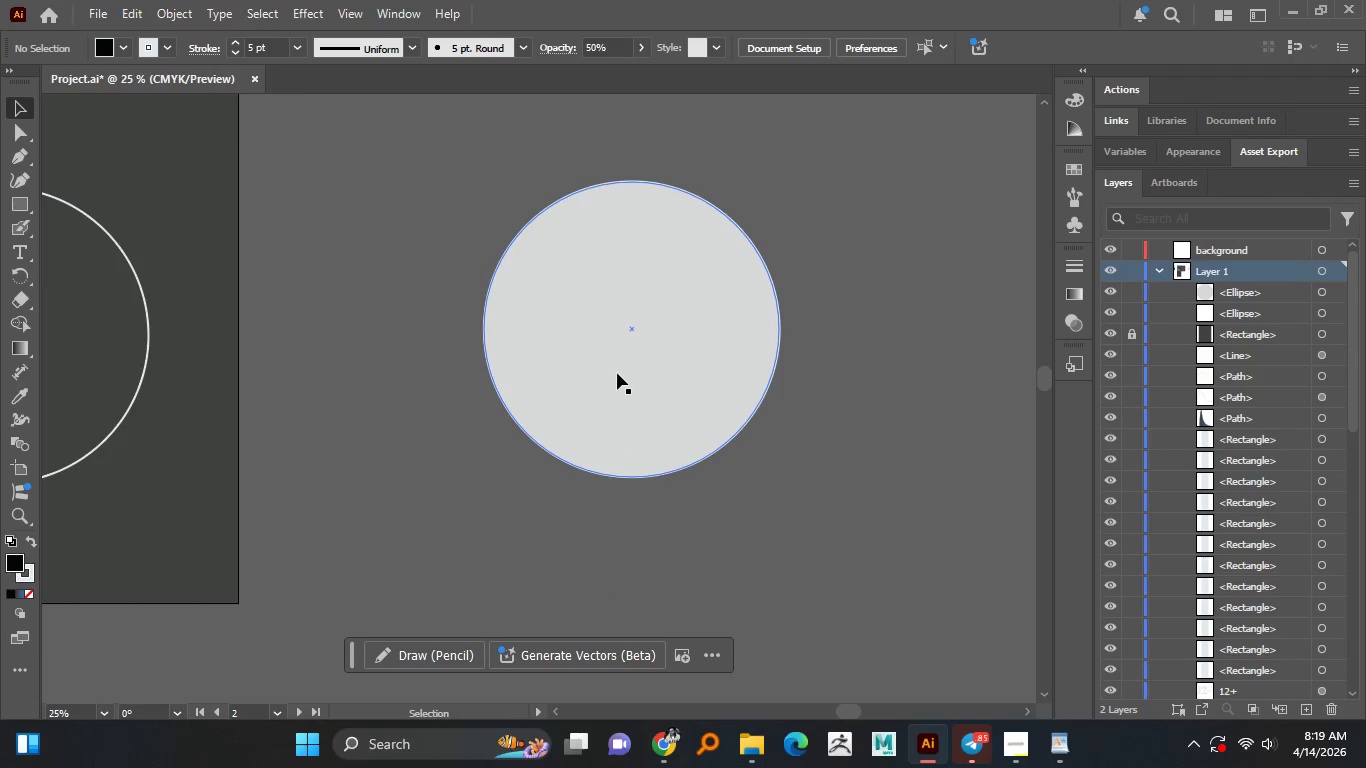 
hold_key(key=AltLeft, duration=0.95)
scroll: coordinate [618, 373], scroll_direction: down, amount: 1.0
 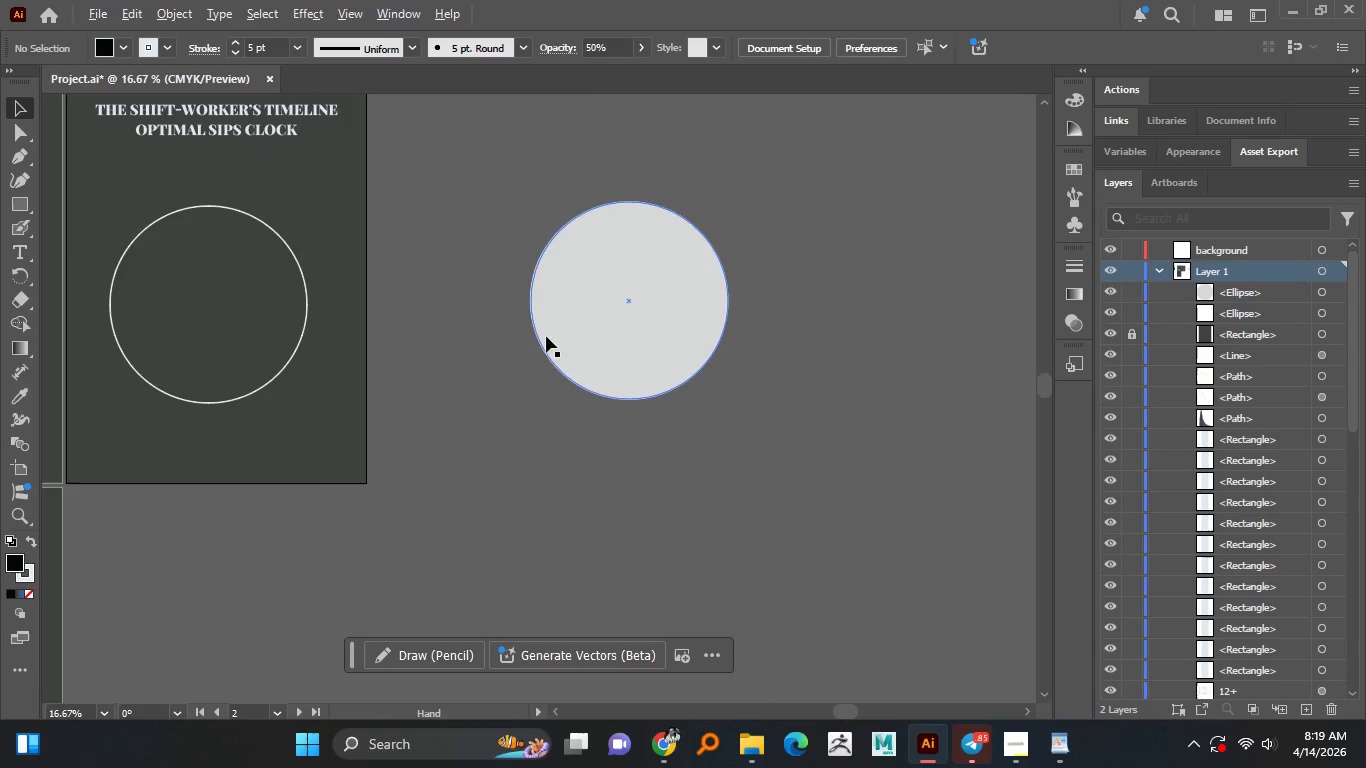 
hold_key(key=AltLeft, duration=1.74)
left_click([23, 147])
 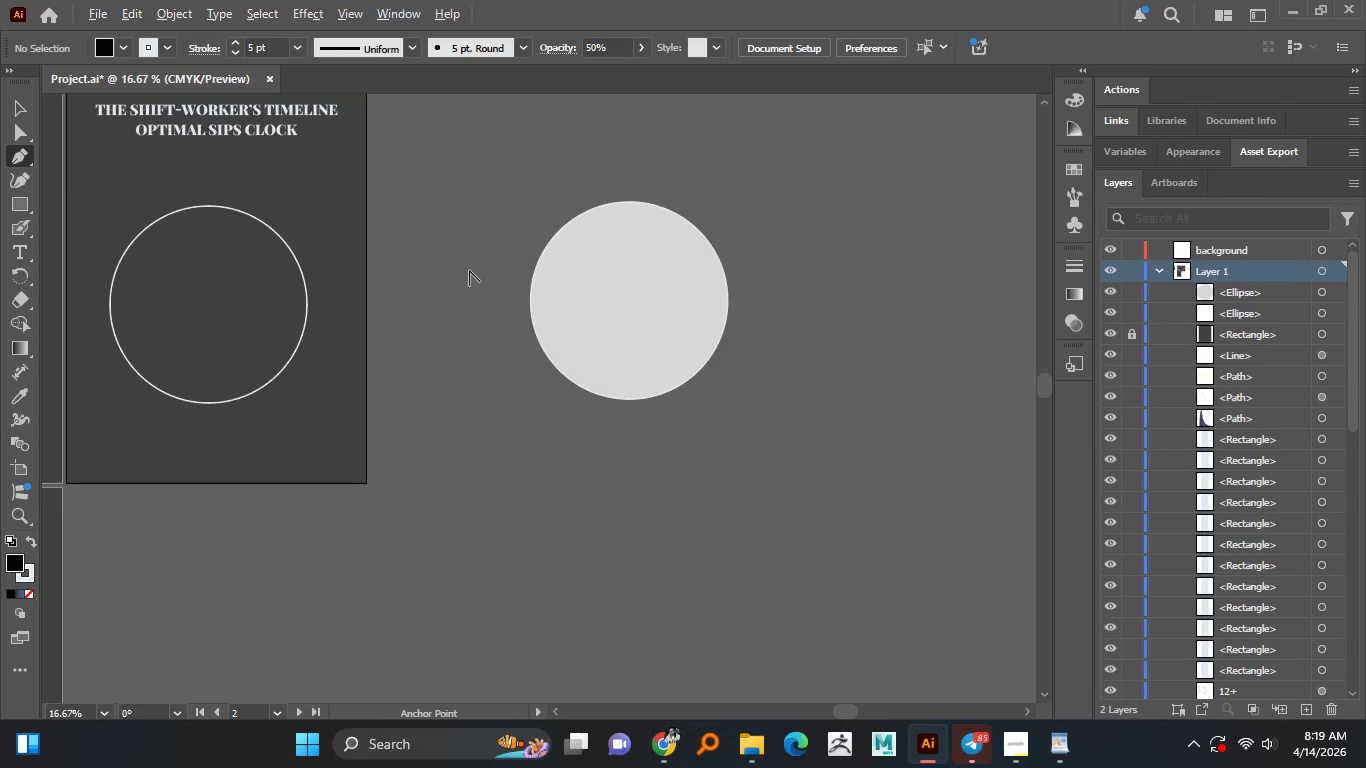 
hold_key(key=AltLeft, duration=0.62)
 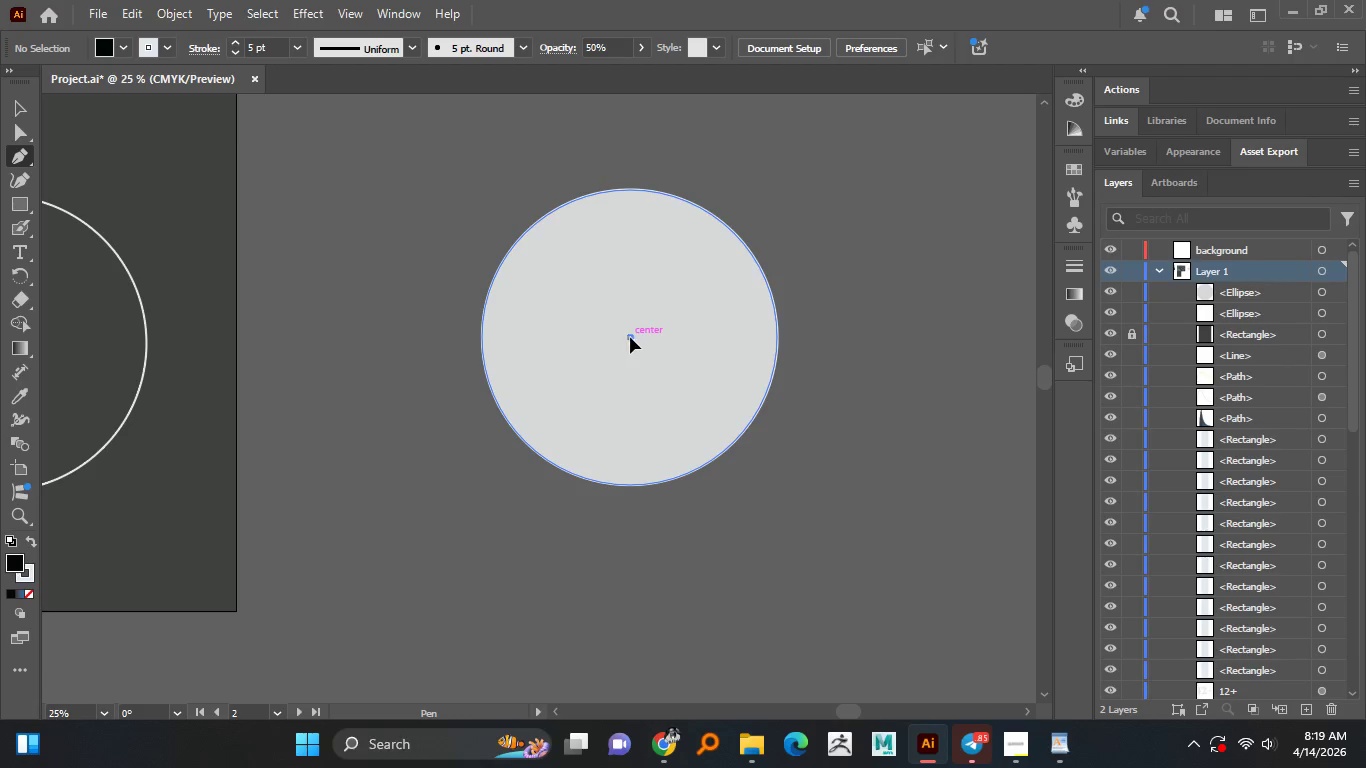 
scroll: coordinate [469, 270], scroll_direction: up, amount: 1.0
 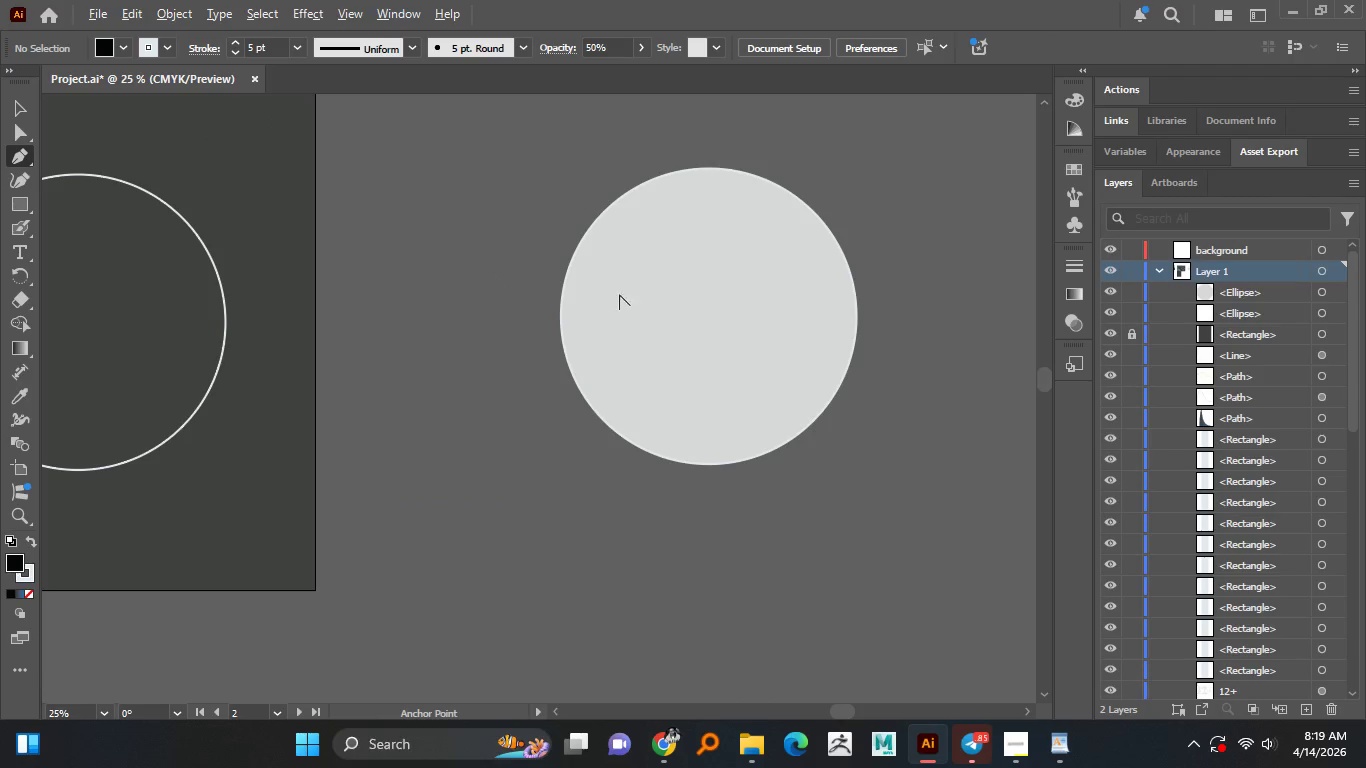 
hold_key(key=ShiftLeft, duration=1.52)
left_click([630, 486])
 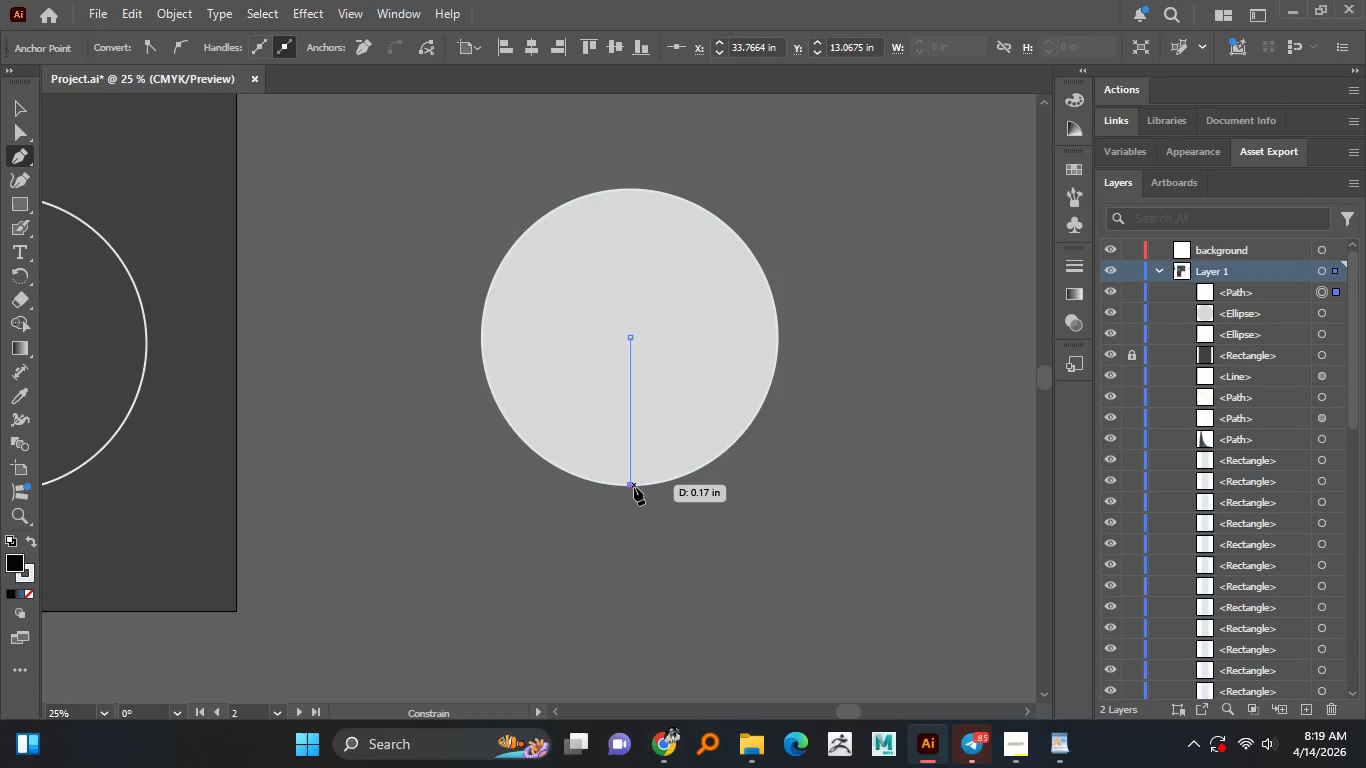 
key(Shift+ShiftLeft)
 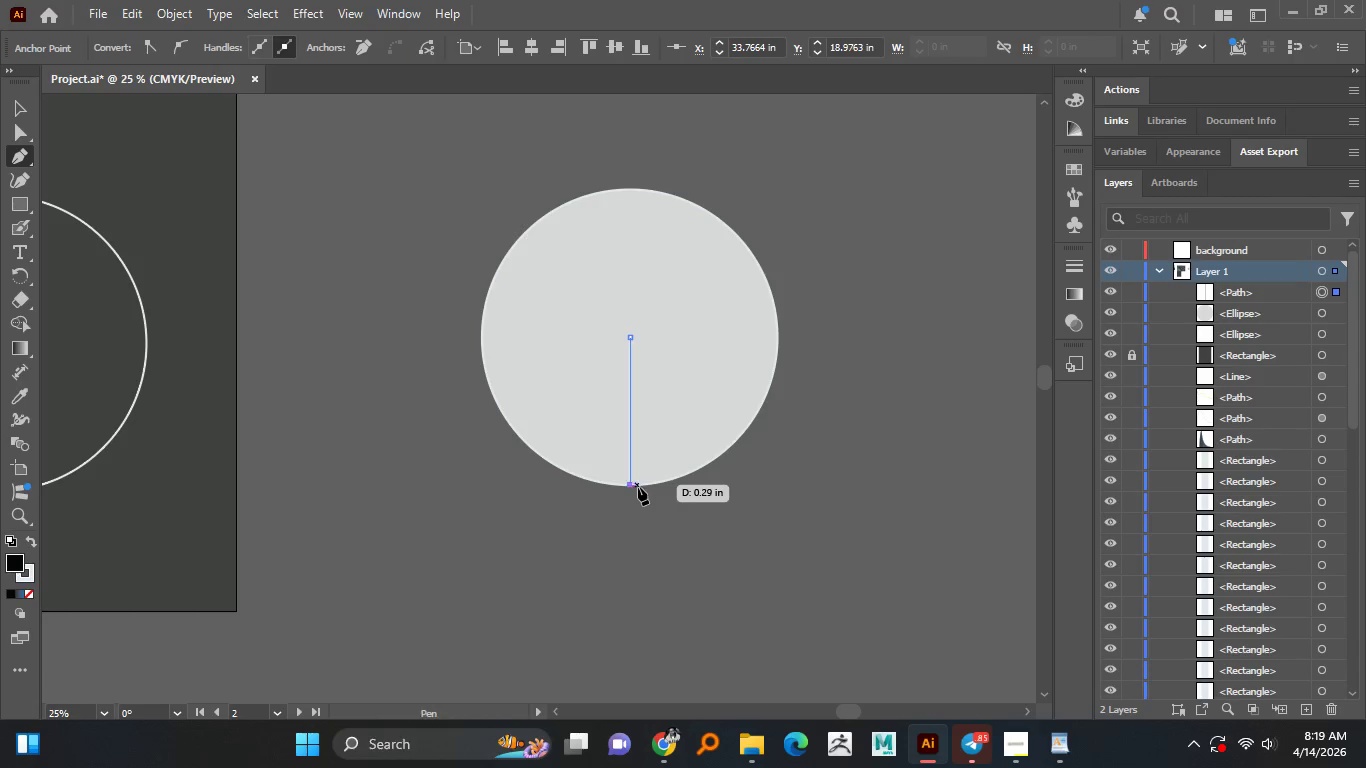 
key(Shift+ShiftLeft)
 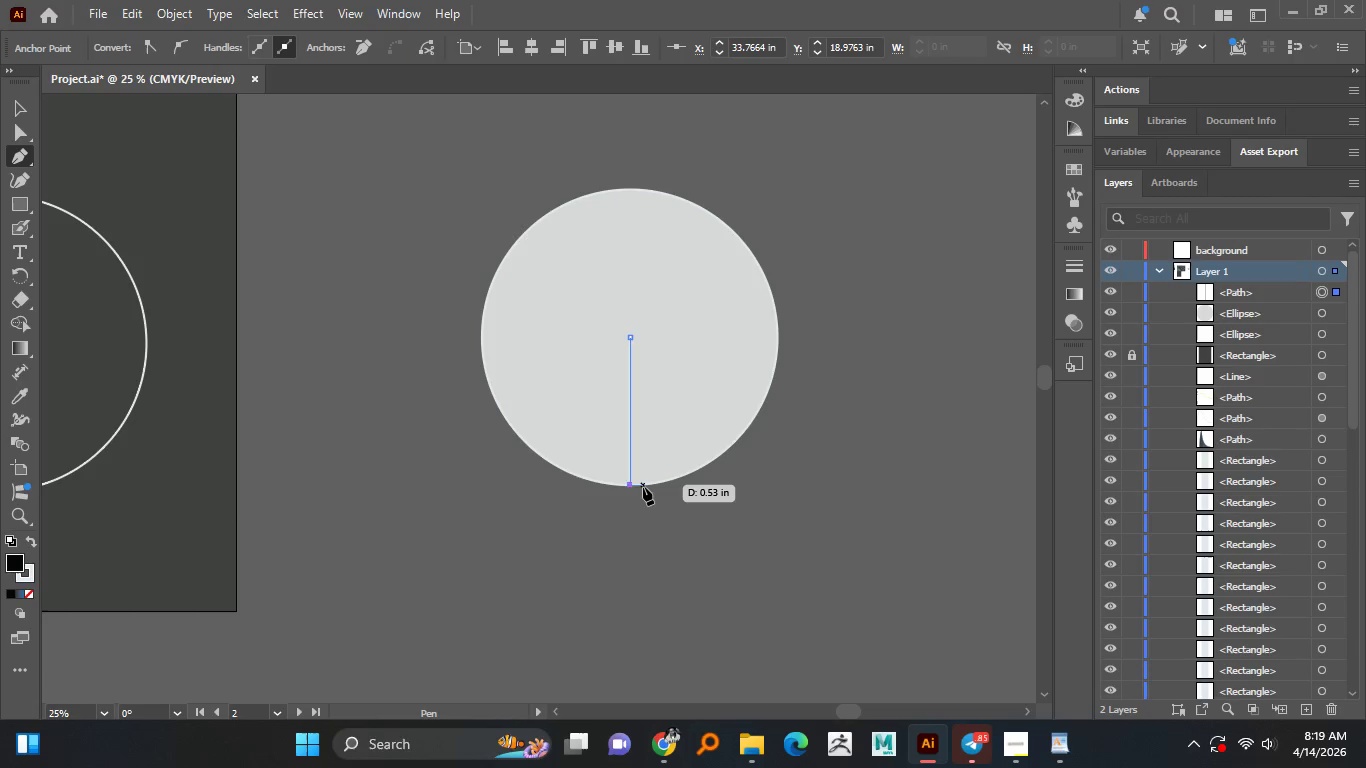 
key(Shift+ShiftLeft)
 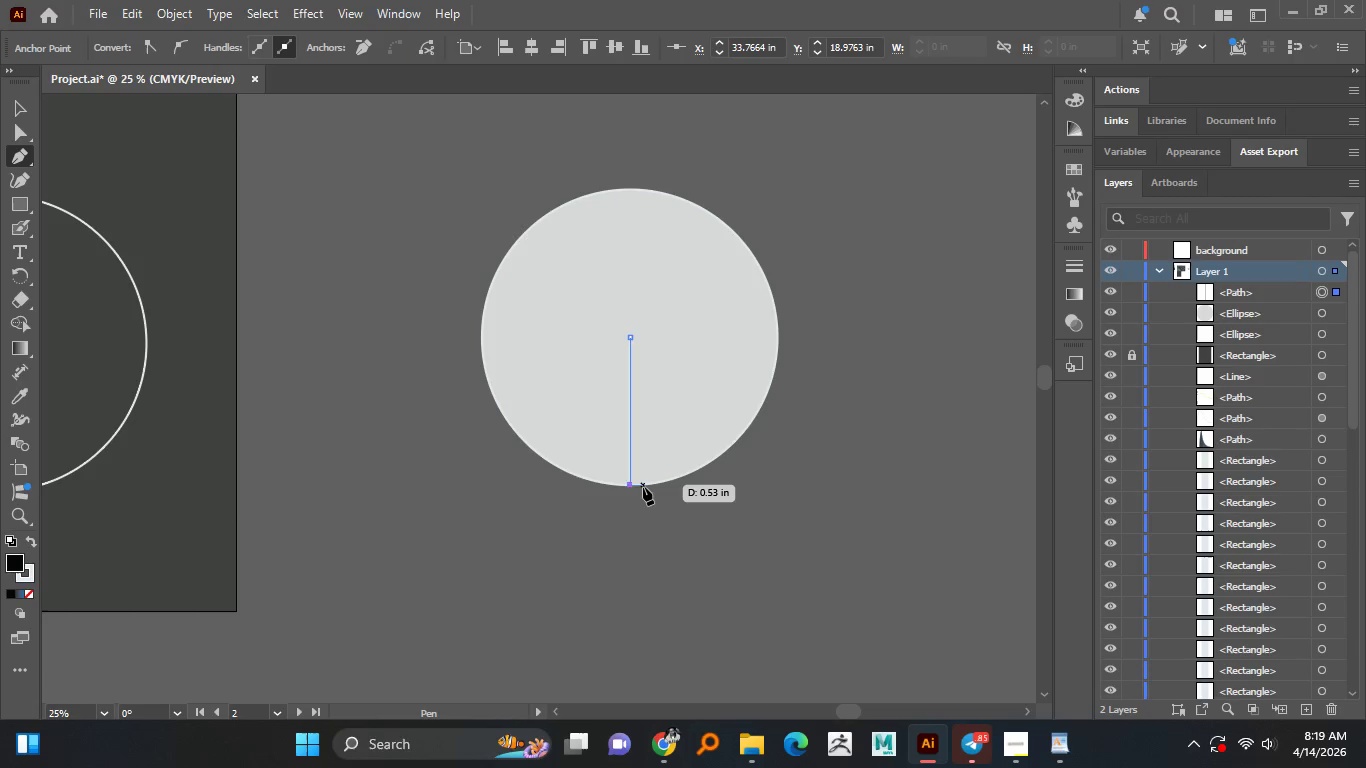 
key(Shift+ShiftLeft)
 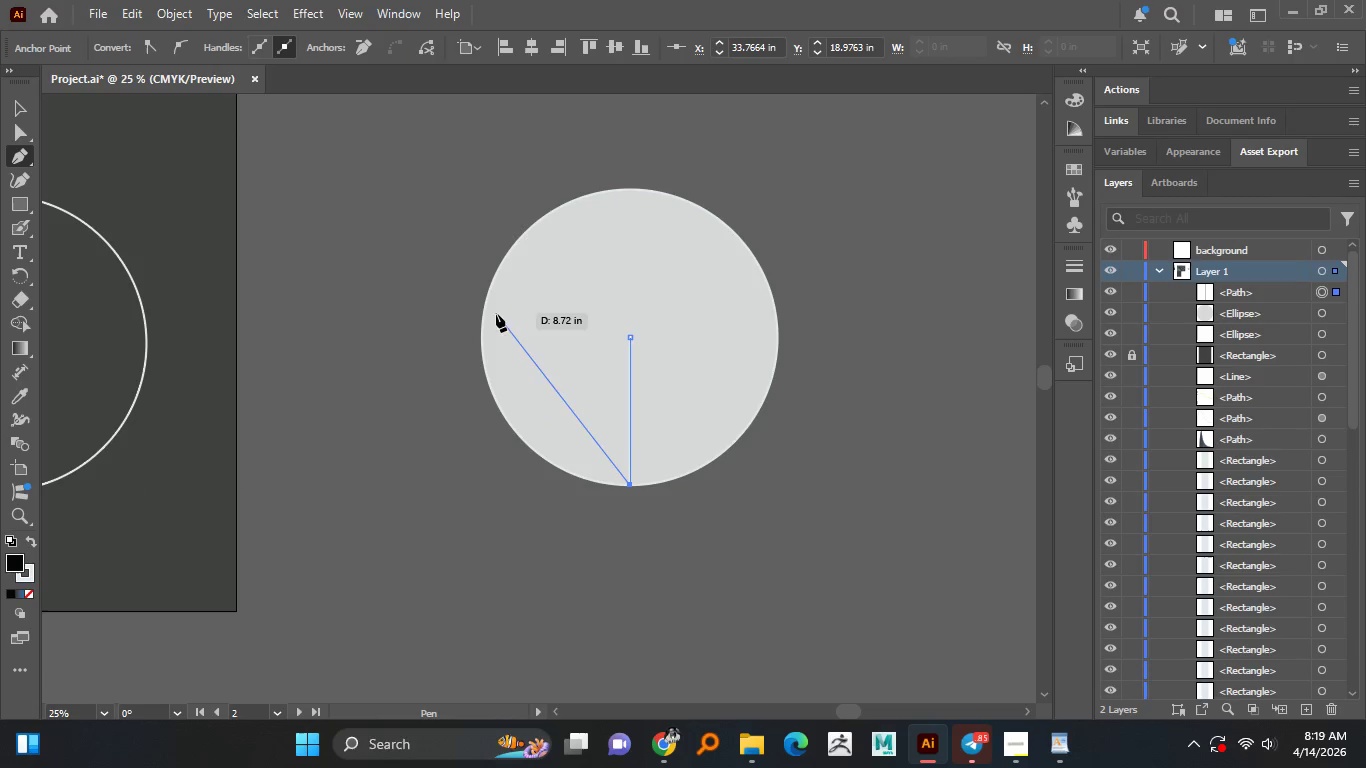 
hold_key(key=ShiftLeft, duration=1.5)
 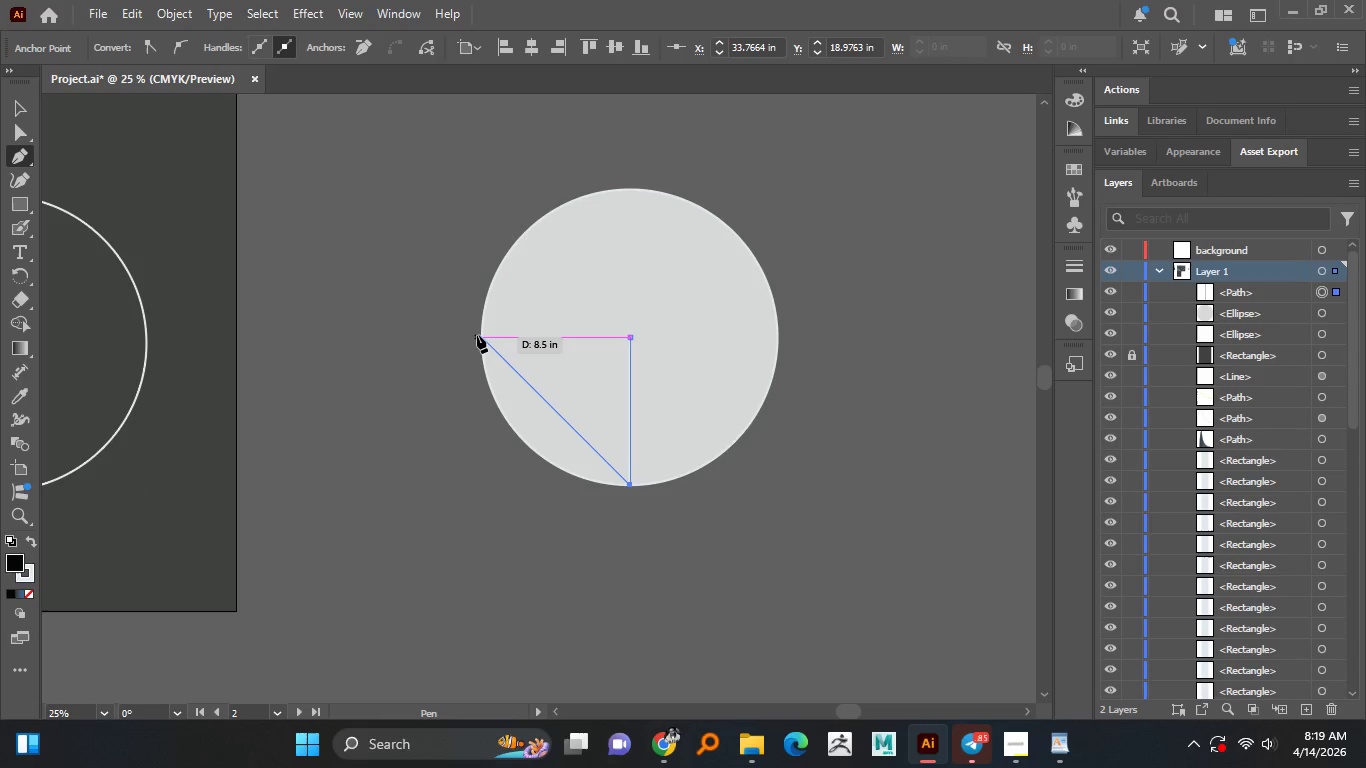 
hold_key(key=ShiftLeft, duration=1.5)
left_click_drag(start_coordinate=[477, 335], to_coordinate=[467, 180])
 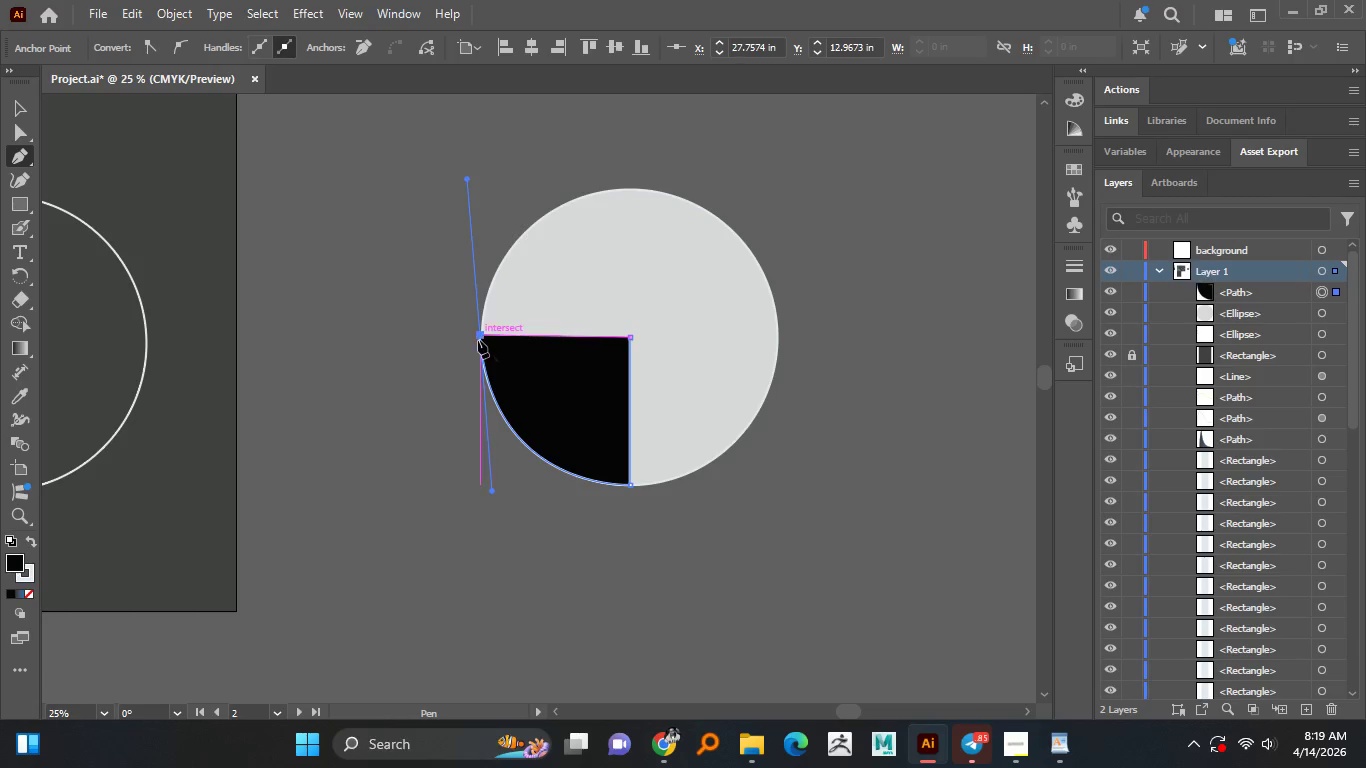 
hold_key(key=ShiftLeft, duration=1.5)
 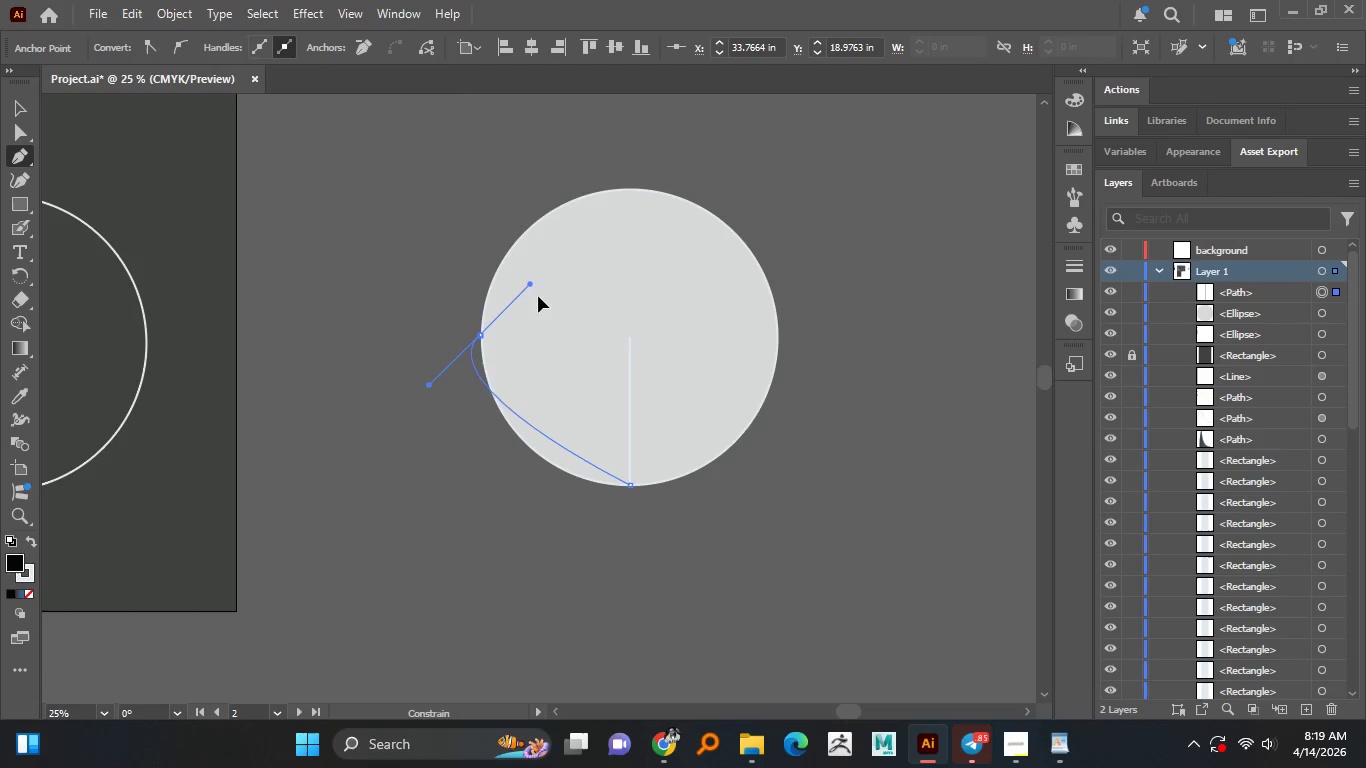 
hold_key(key=ShiftLeft, duration=1.5)
 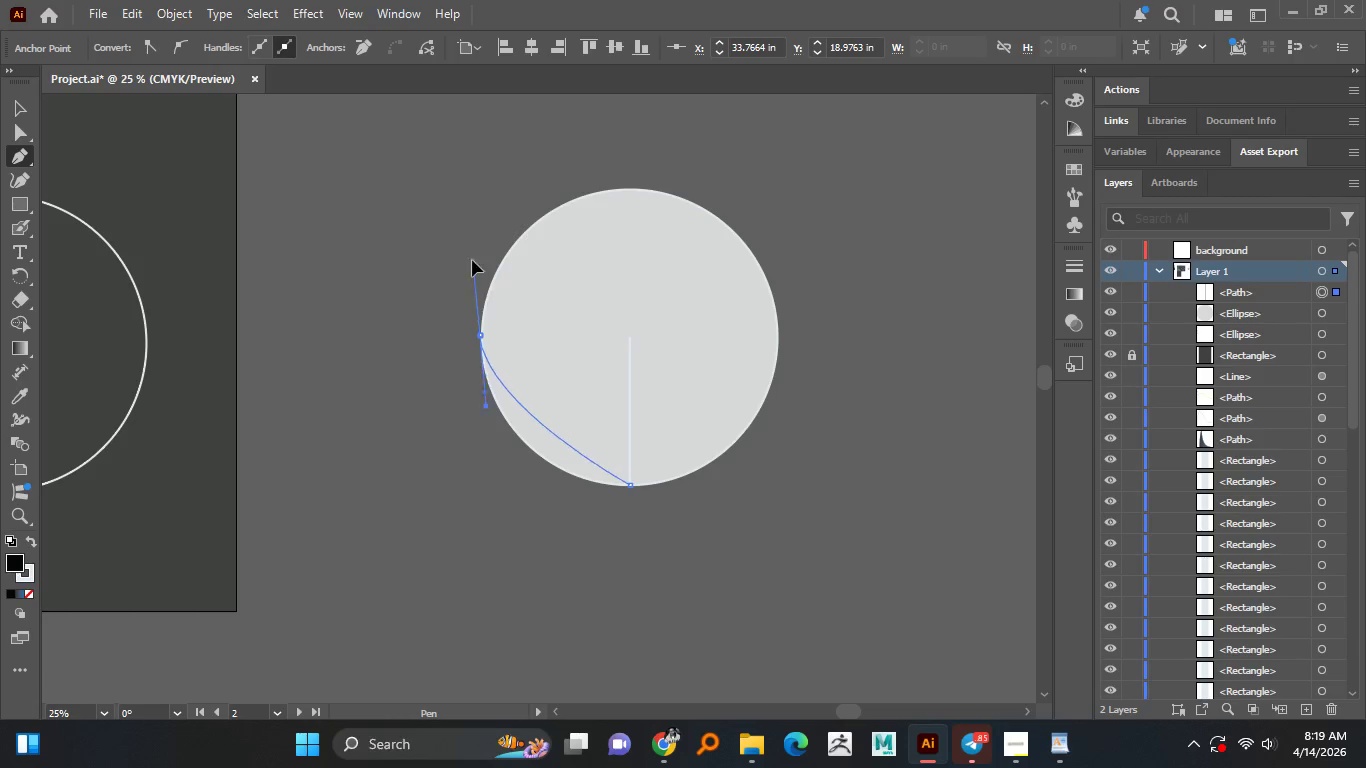 
hold_key(key=ShiftLeft, duration=0.33)
 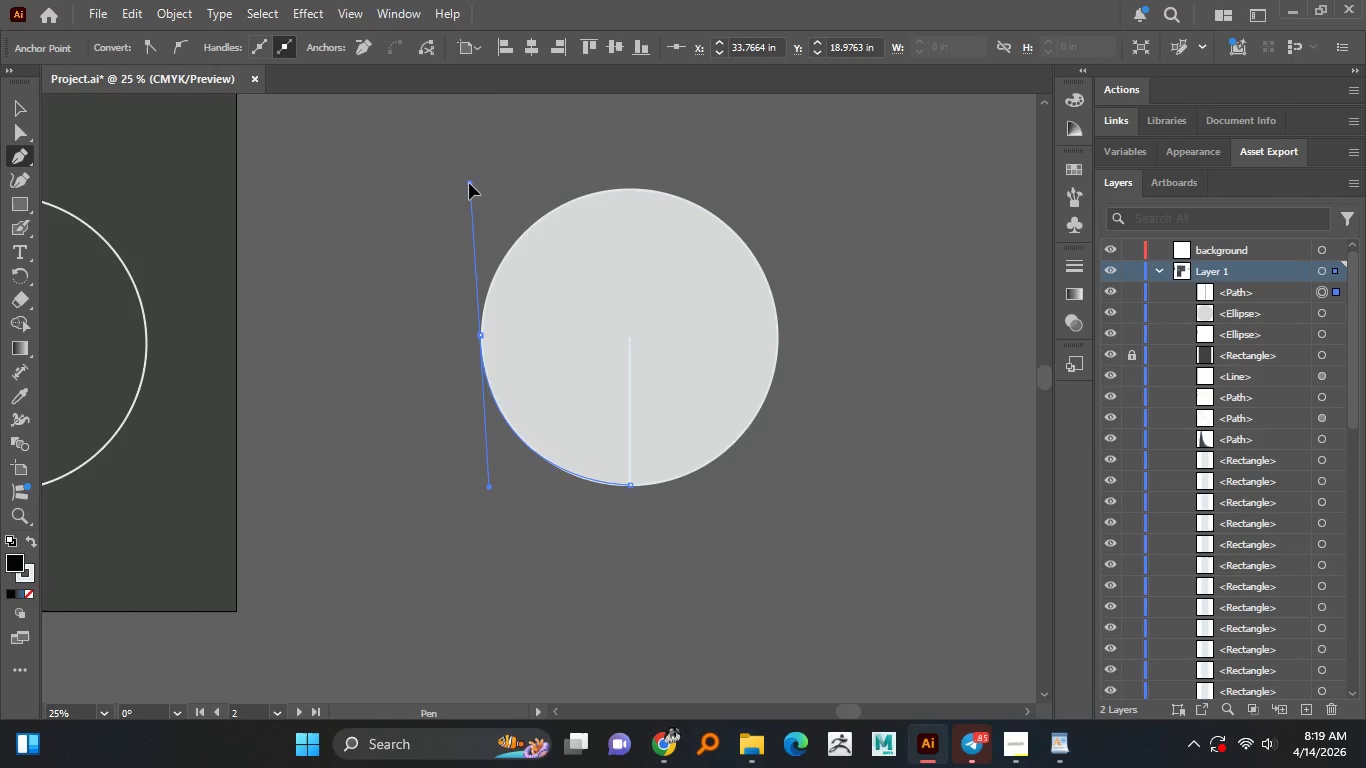 
left_click([480, 336])
 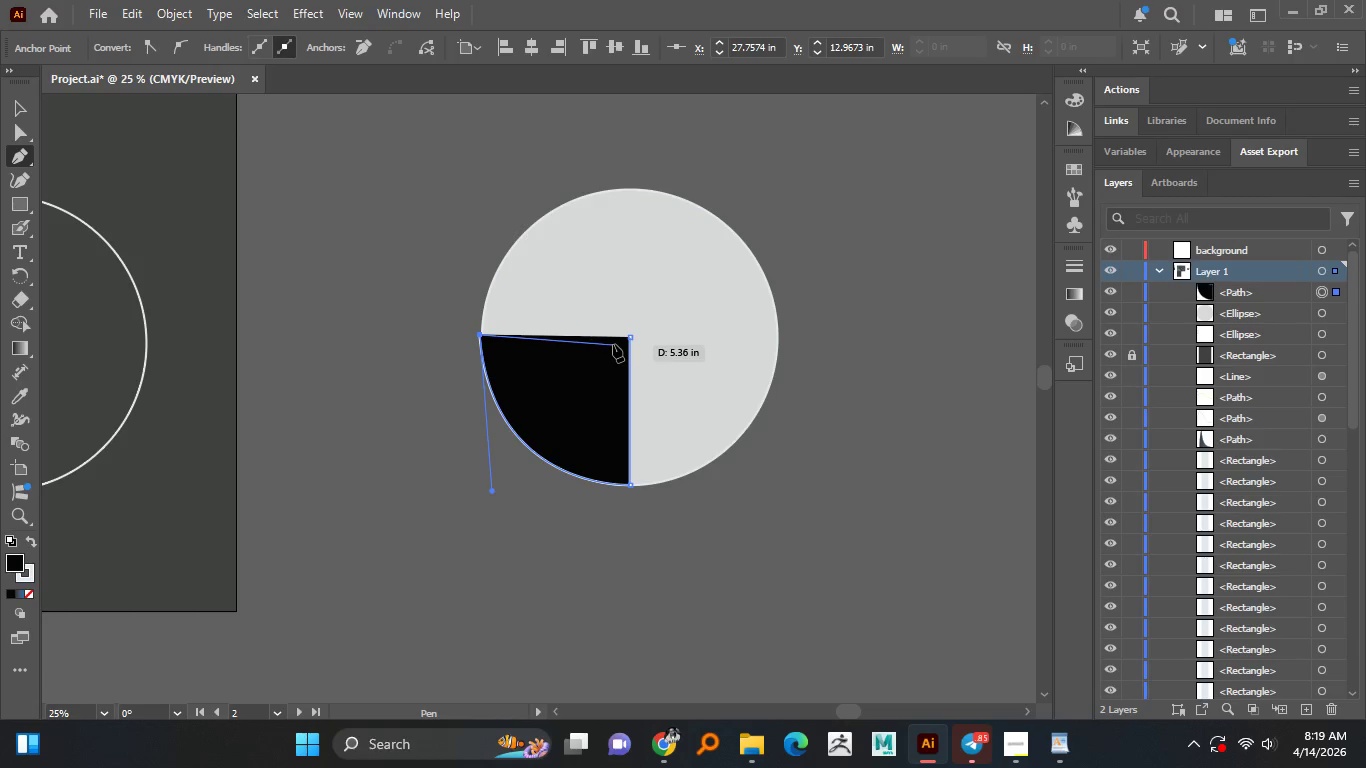 
hold_key(key=ShiftLeft, duration=1.17)
left_click([630, 338])
 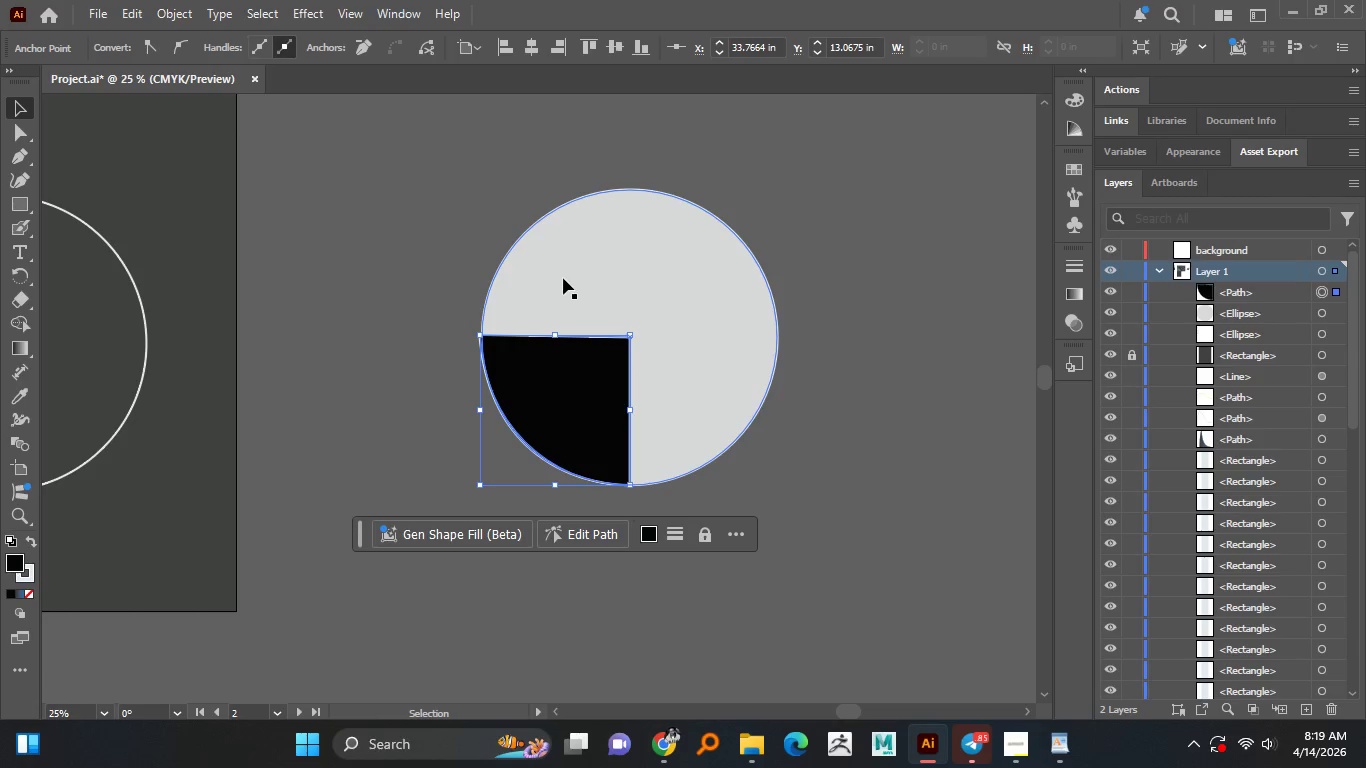 
wait(6.16)
 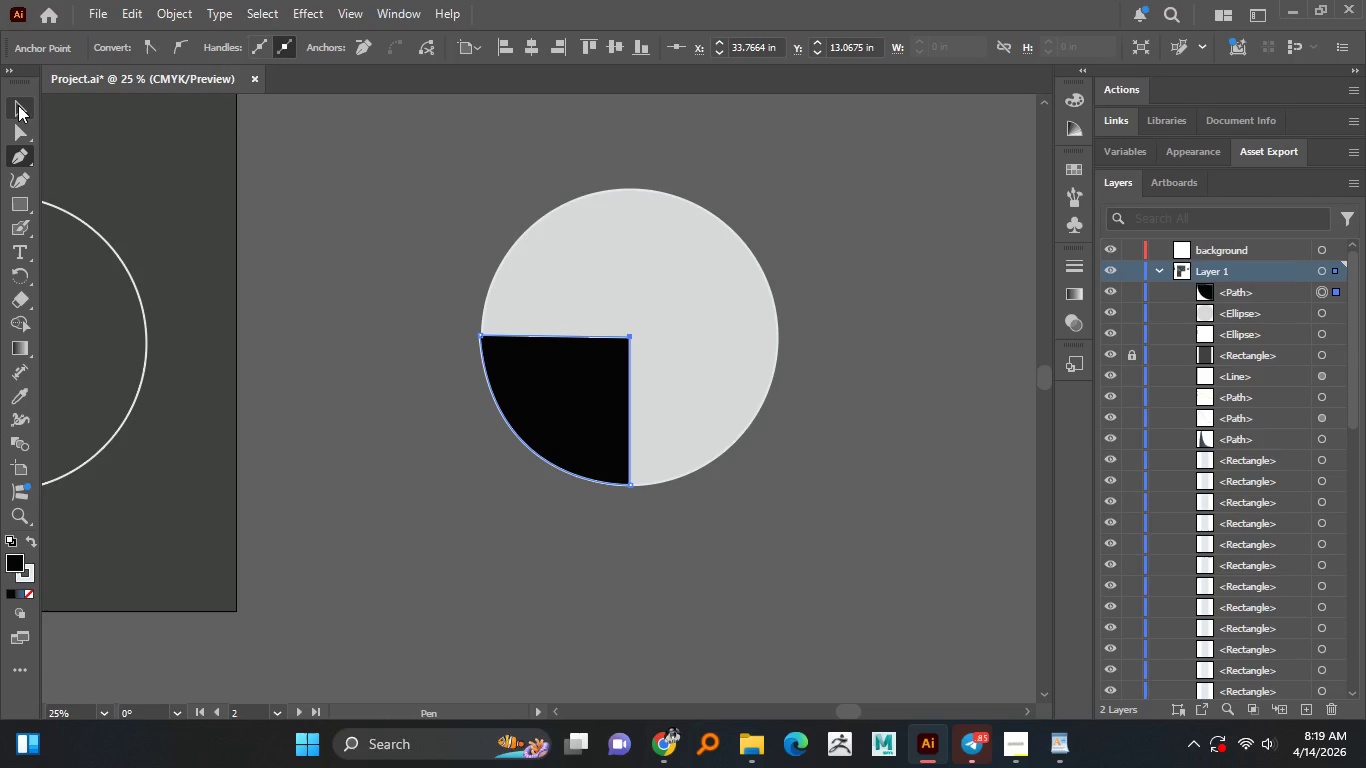 
double_click([28, 593])
 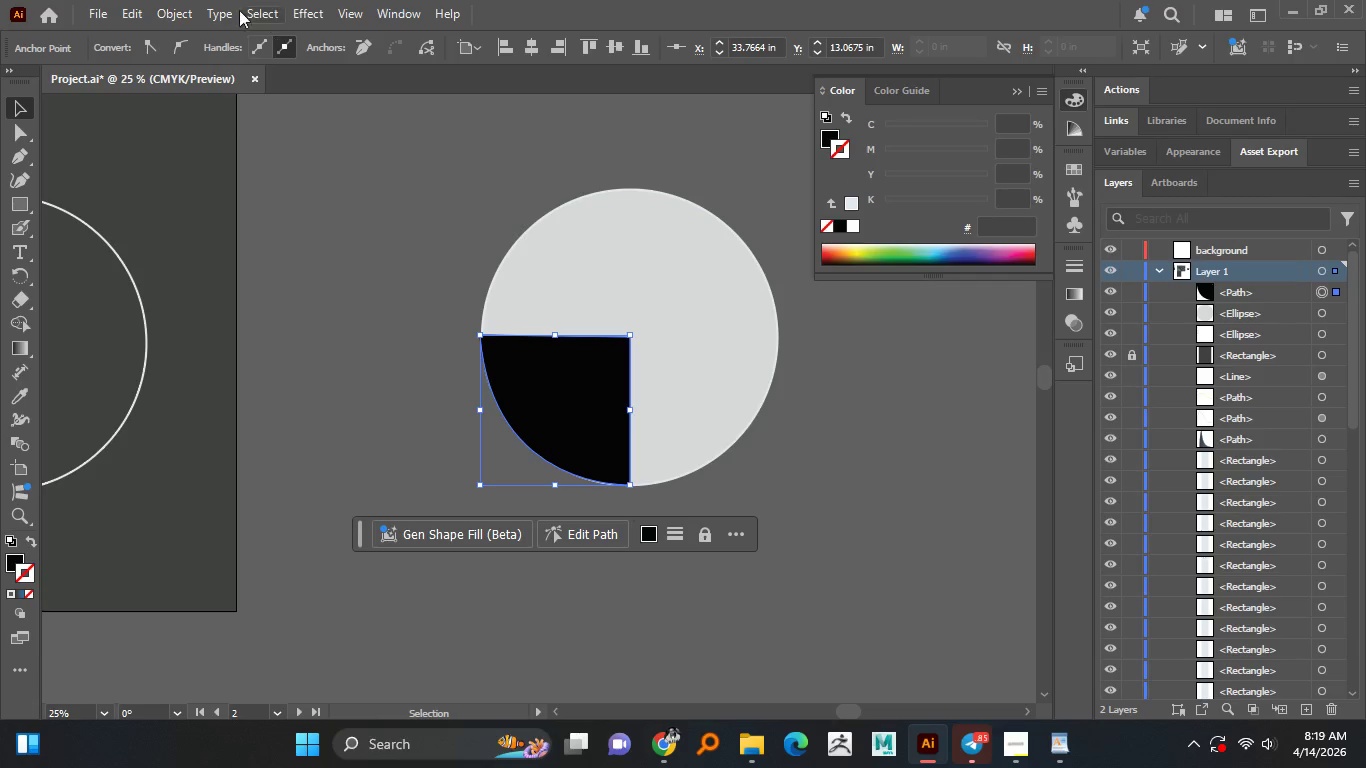 
left_click([189, 10])
 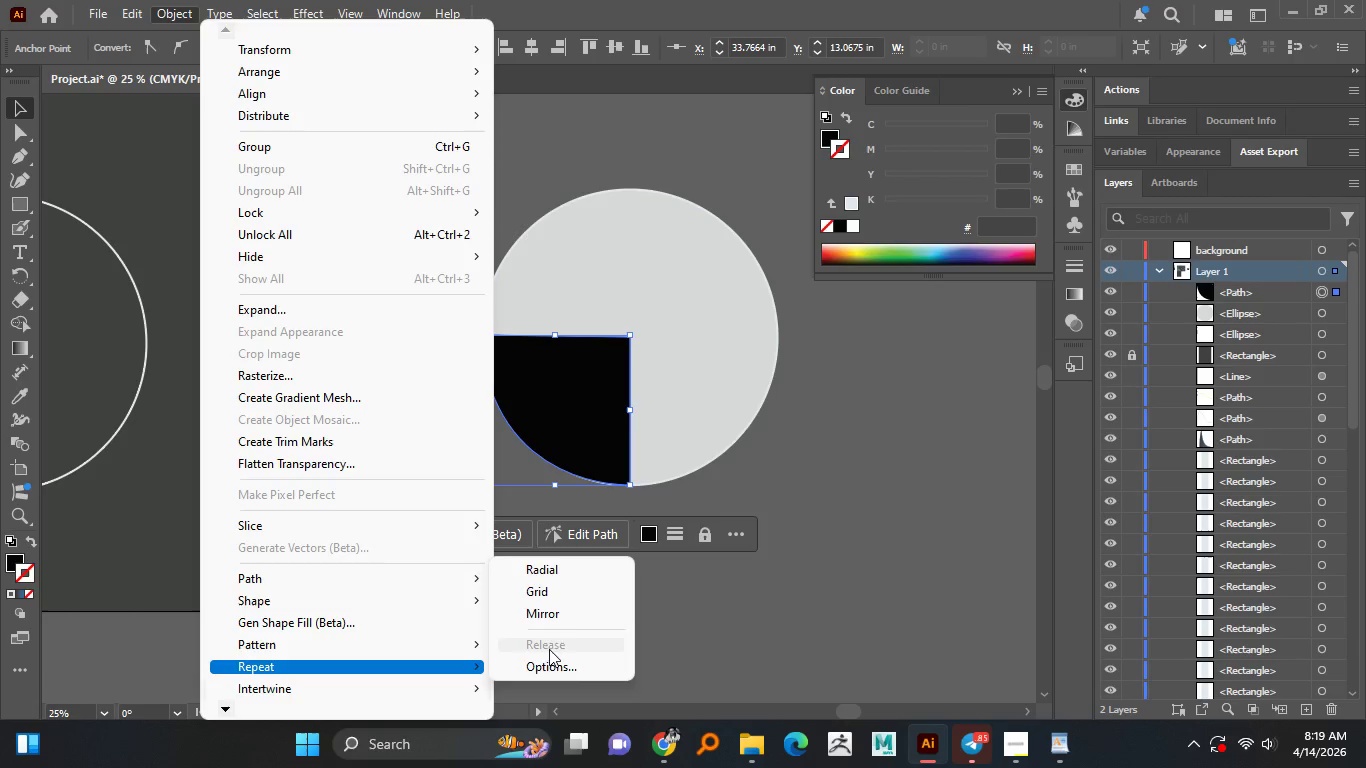 
left_click([554, 570])
 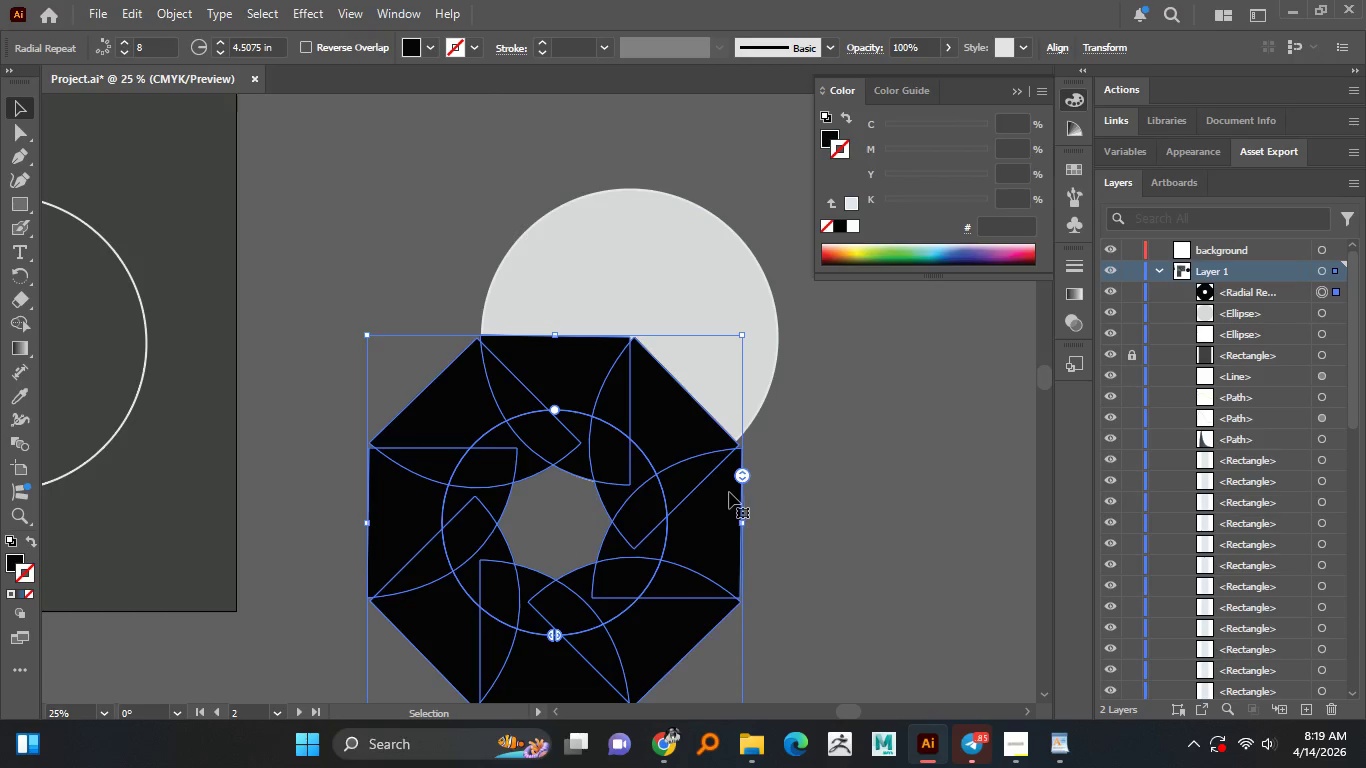 
left_click_drag(start_coordinate=[738, 478], to_coordinate=[730, 545])
 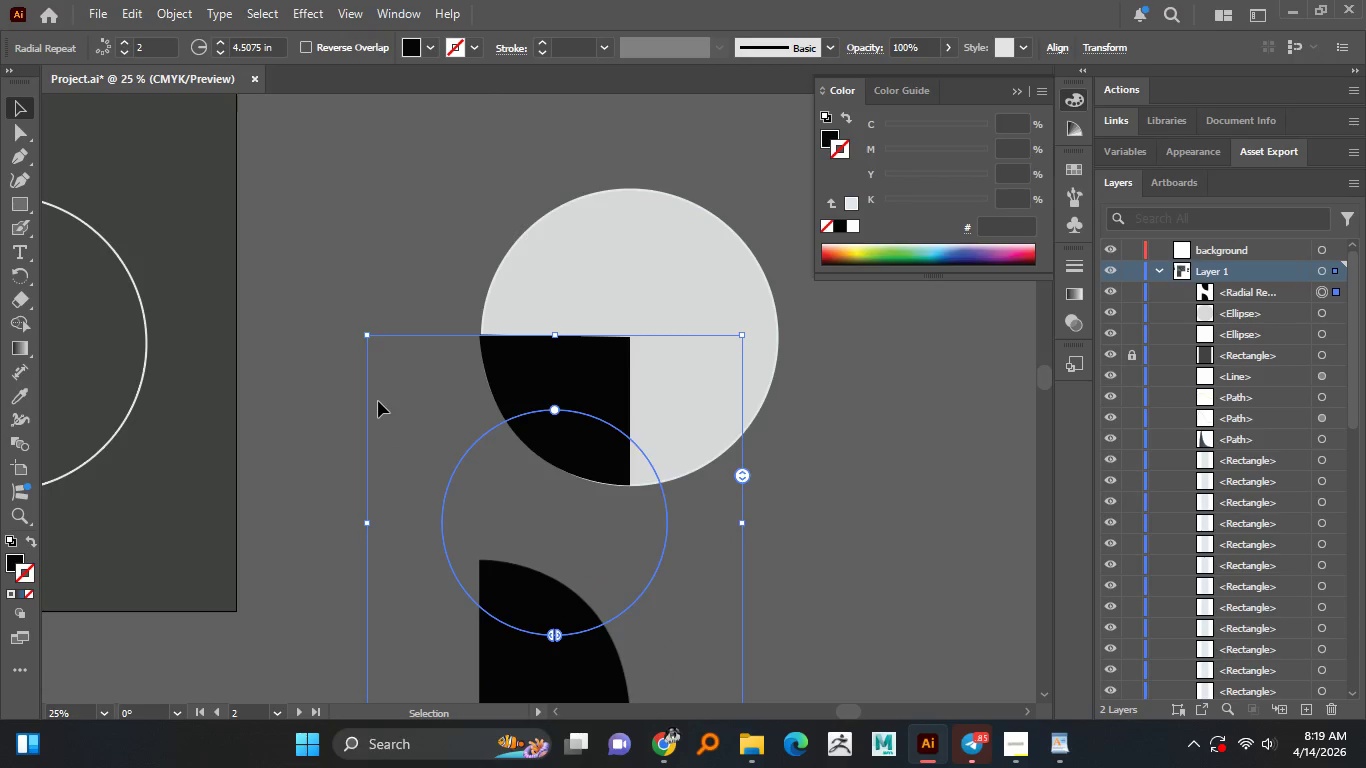 
key(Control+Z)
 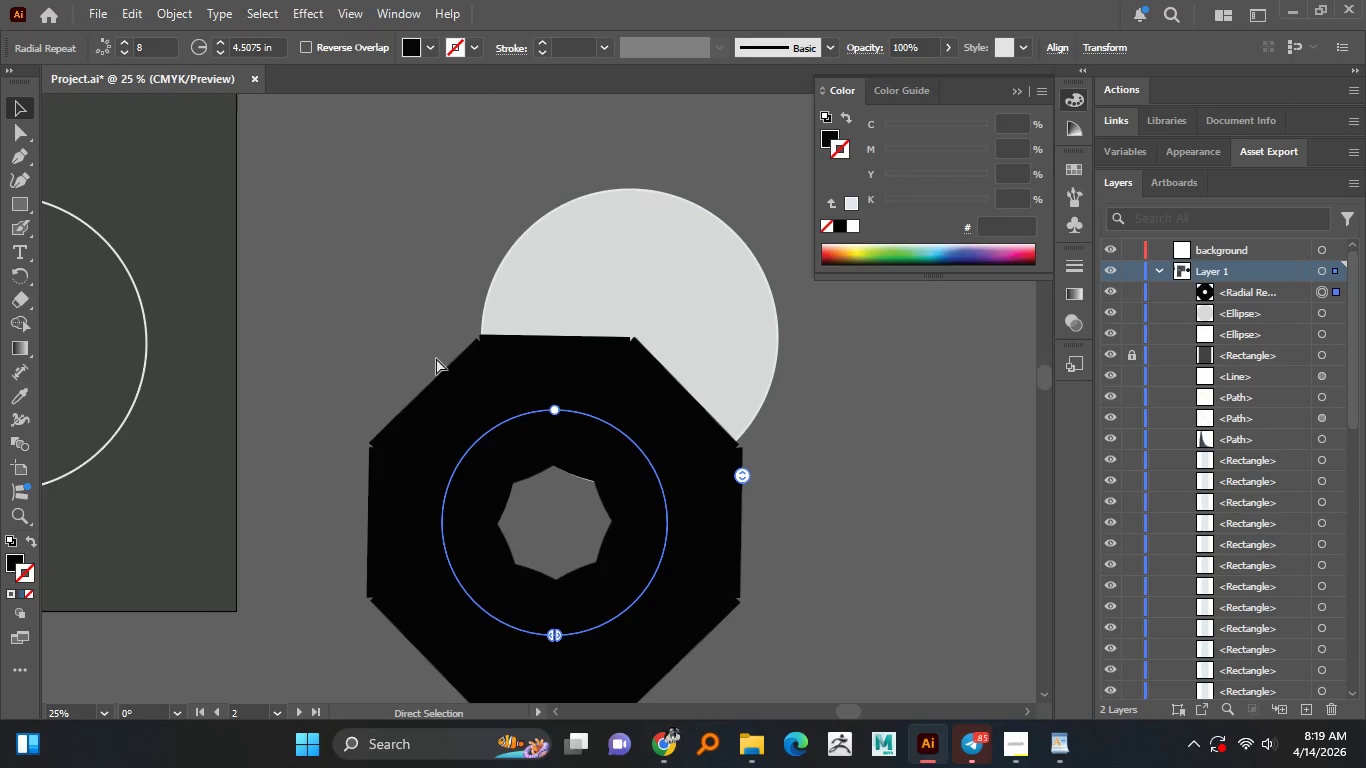 
key(Control+Z)
 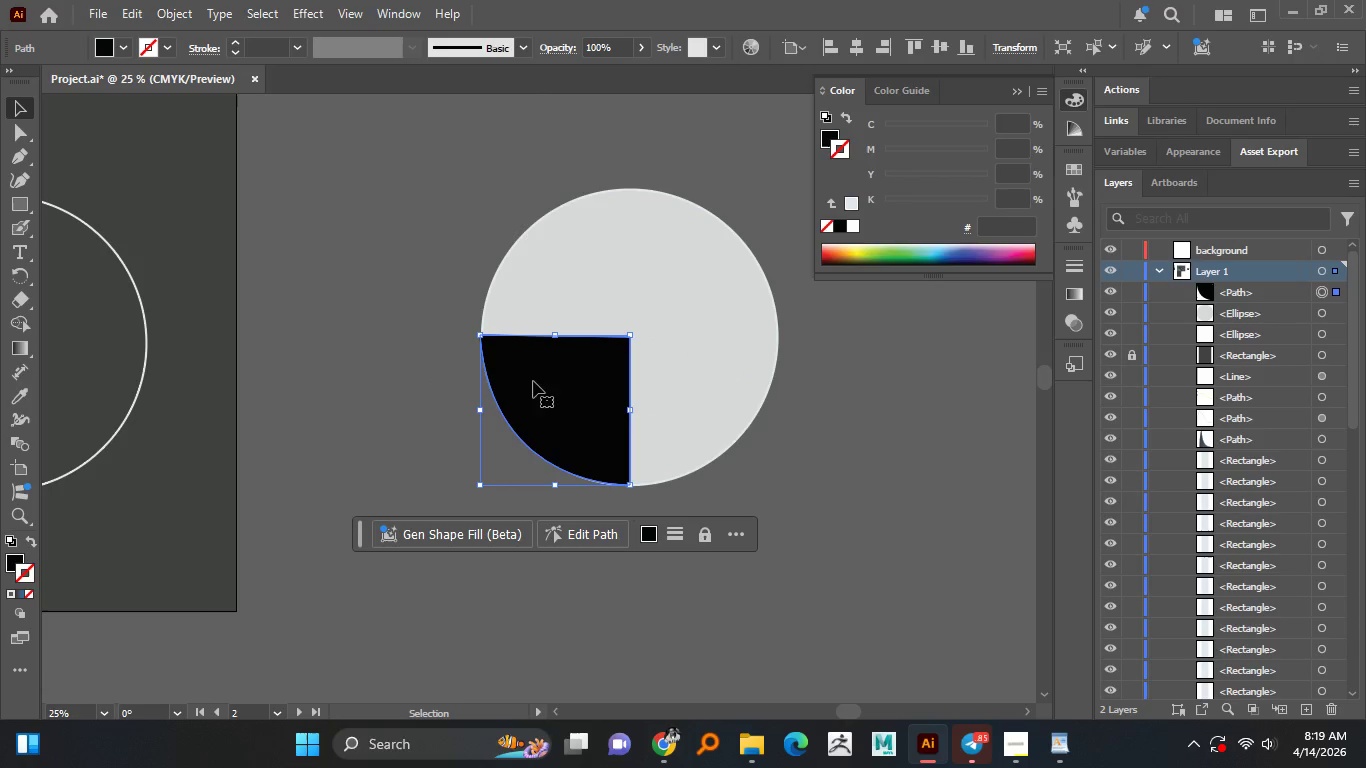 
hold_key(key=AltLeft, duration=3.14)
left_click_drag(start_coordinate=[561, 392], to_coordinate=[562, 321])
 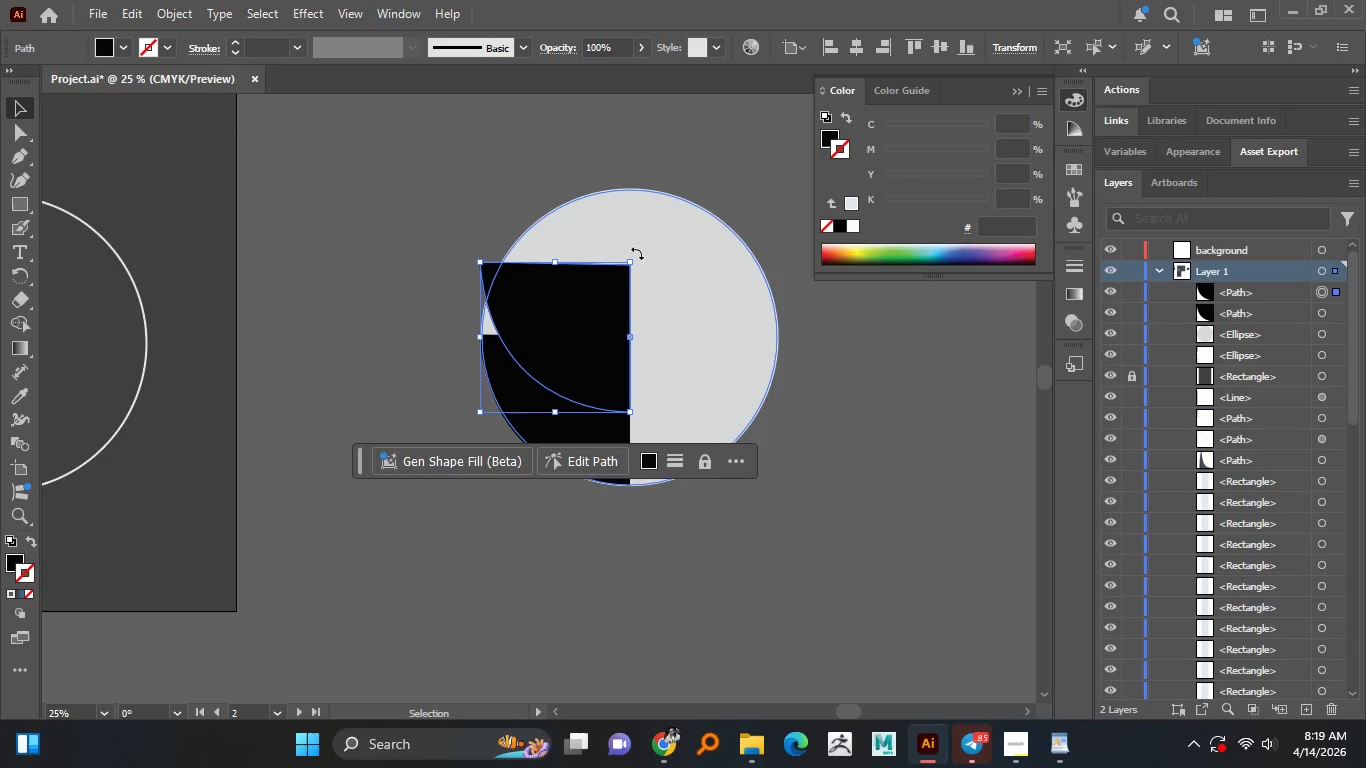 
hold_key(key=ShiftLeft, duration=0.67)
 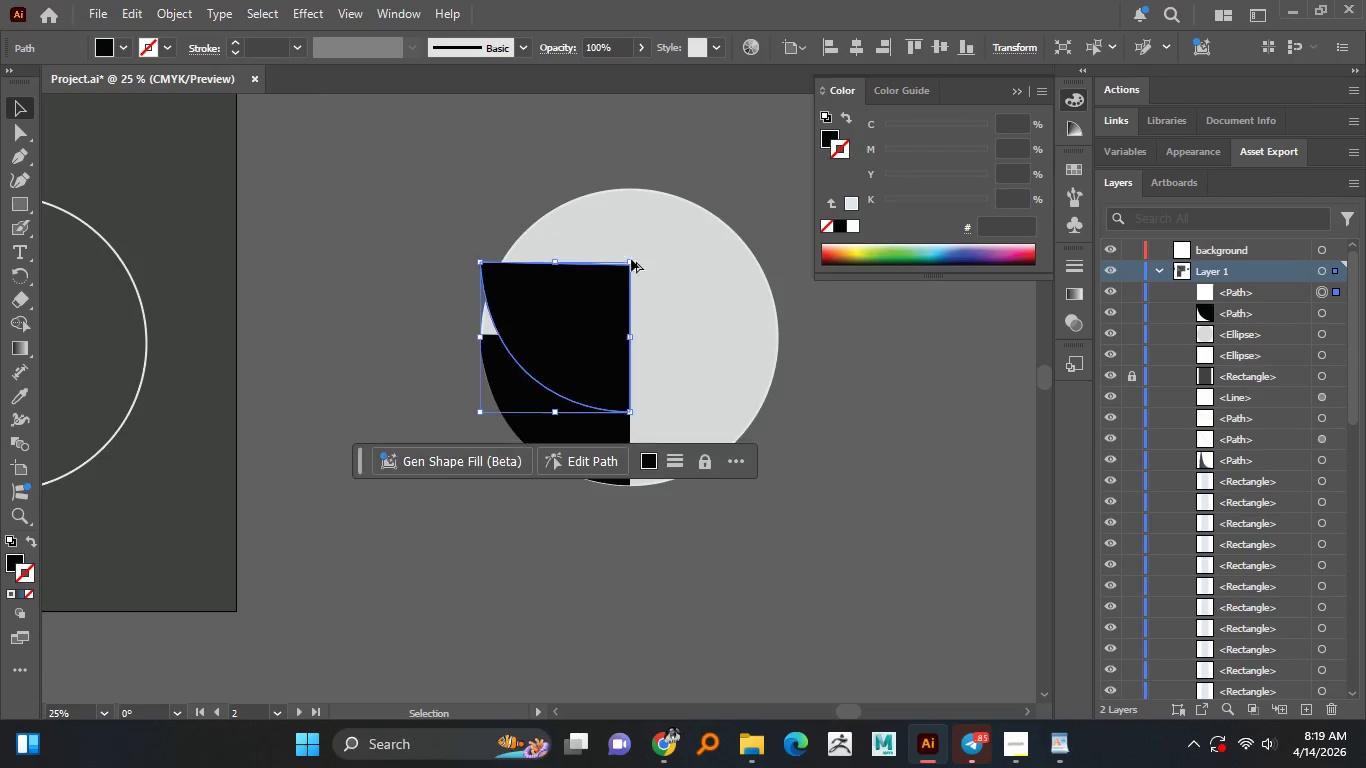 
left_click_drag(start_coordinate=[637, 253], to_coordinate=[578, 360])
 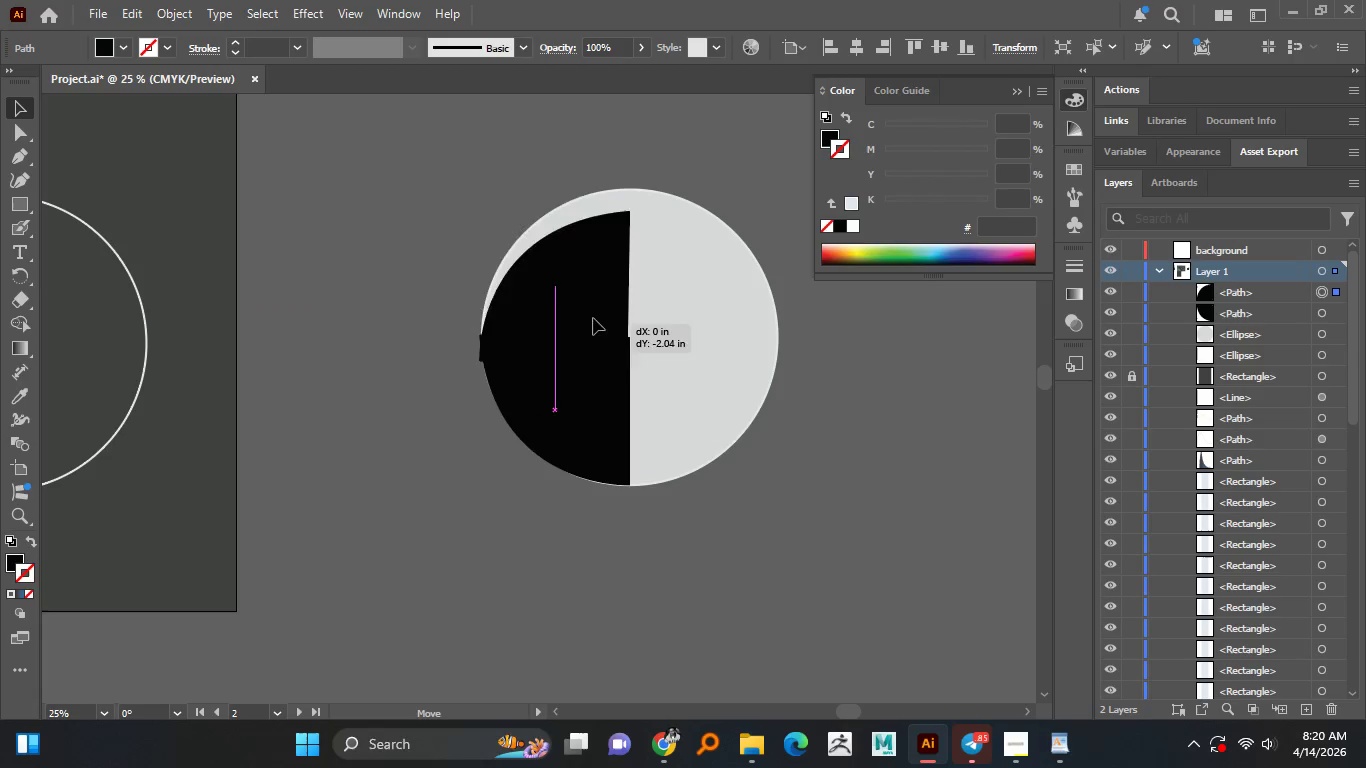 
hold_key(key=ShiftLeft, duration=1.52)
 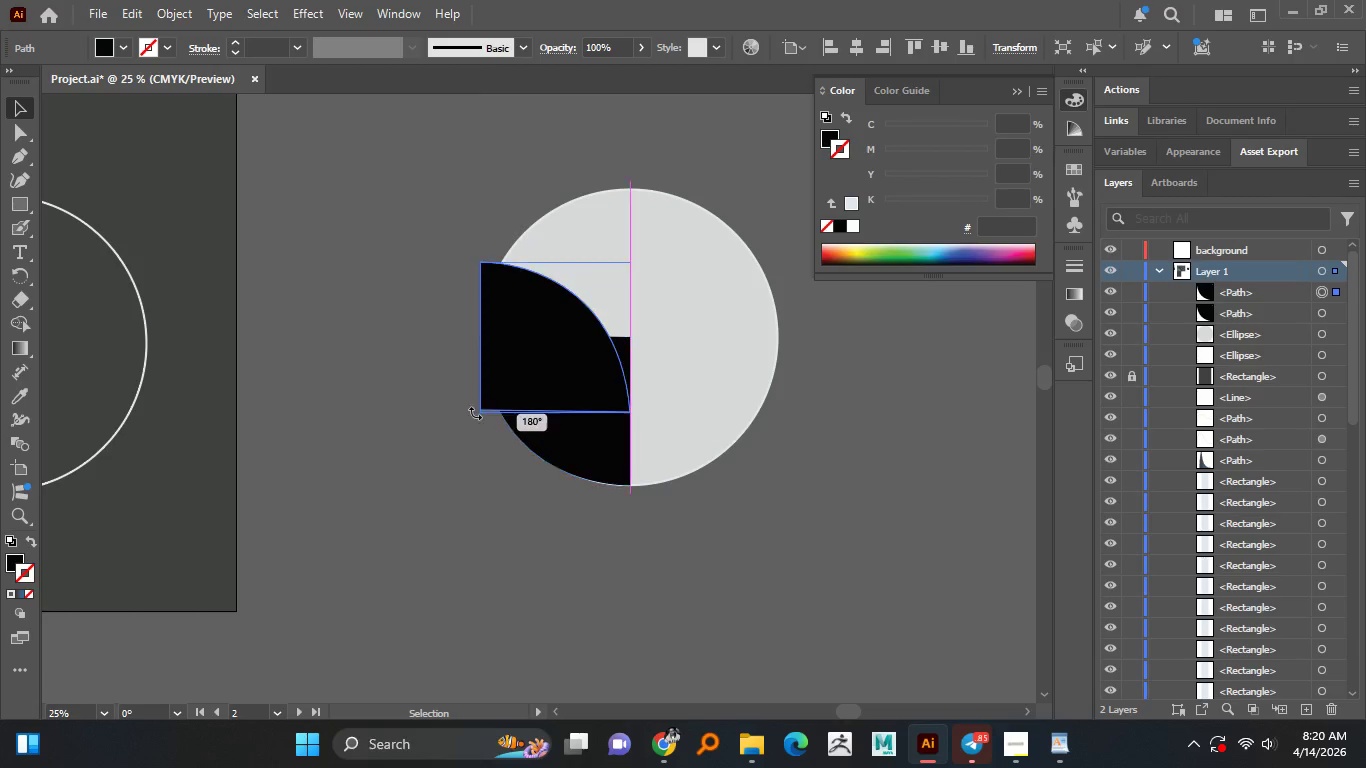 
hold_key(key=ShiftLeft, duration=1.5)
 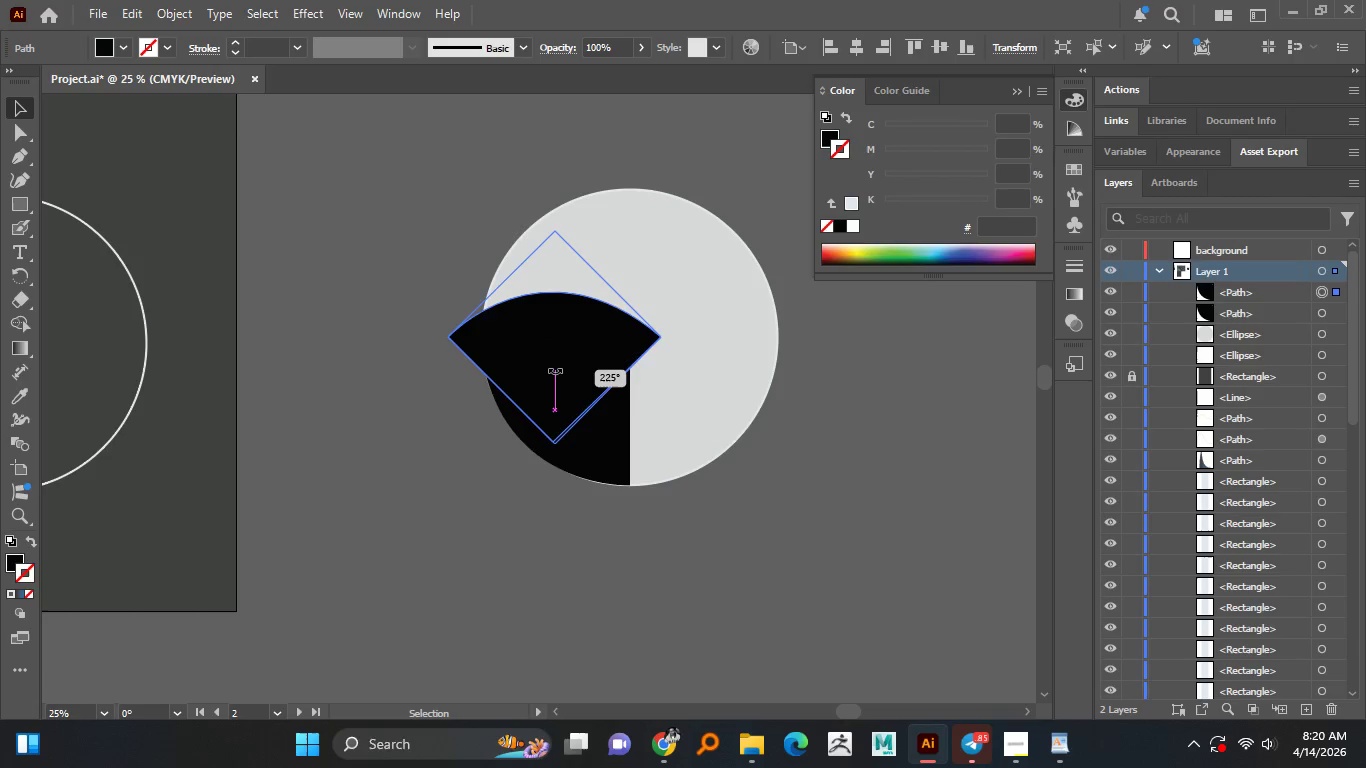 
hold_key(key=ShiftLeft, duration=1.5)
 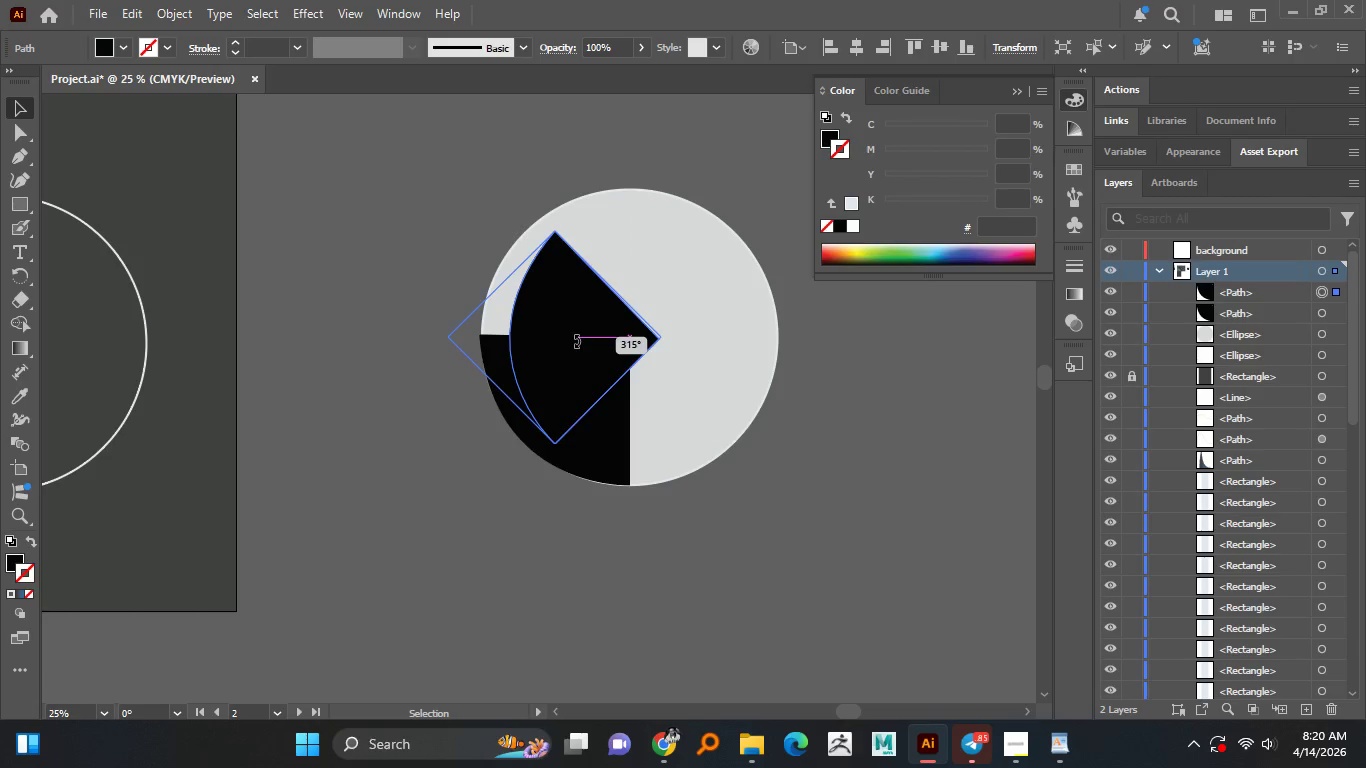 
hold_key(key=ShiftLeft, duration=1.39)
 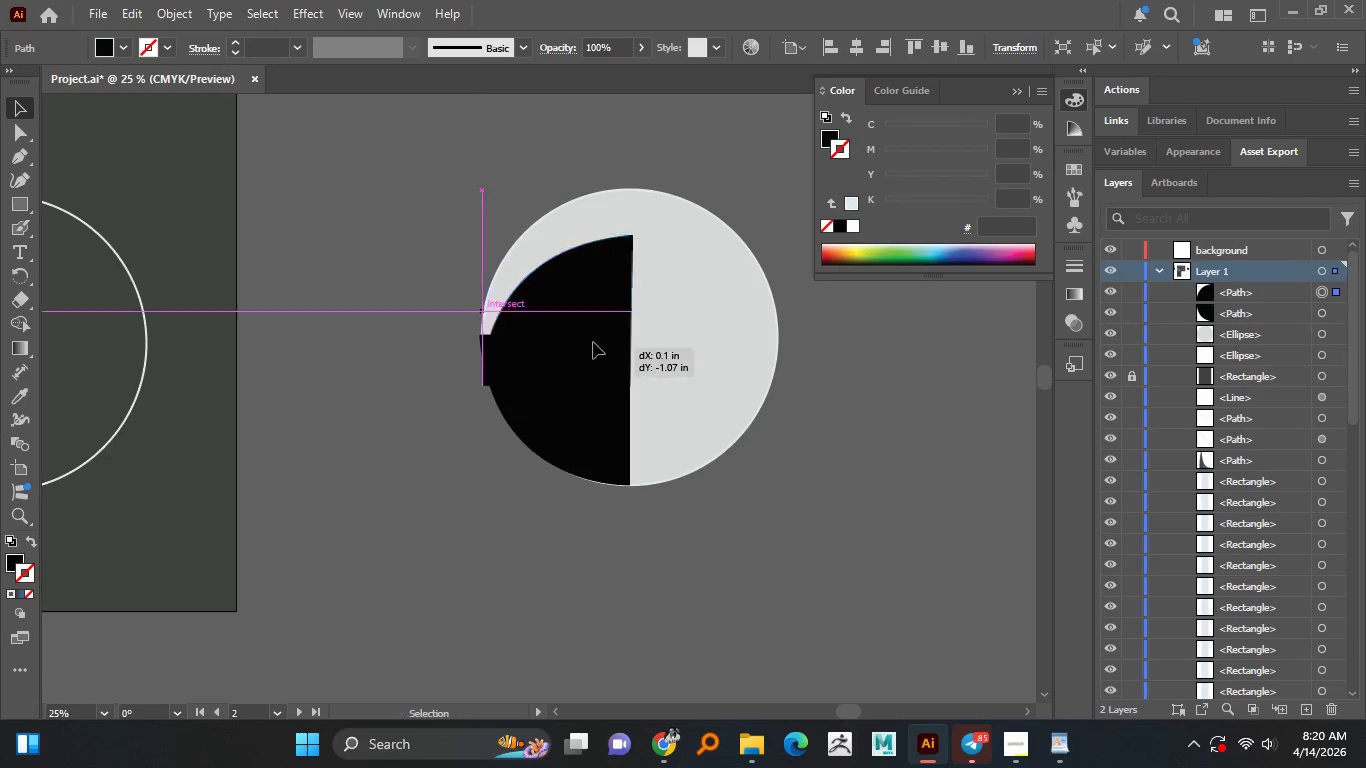 
left_click_drag(start_coordinate=[591, 375], to_coordinate=[605, 301])
 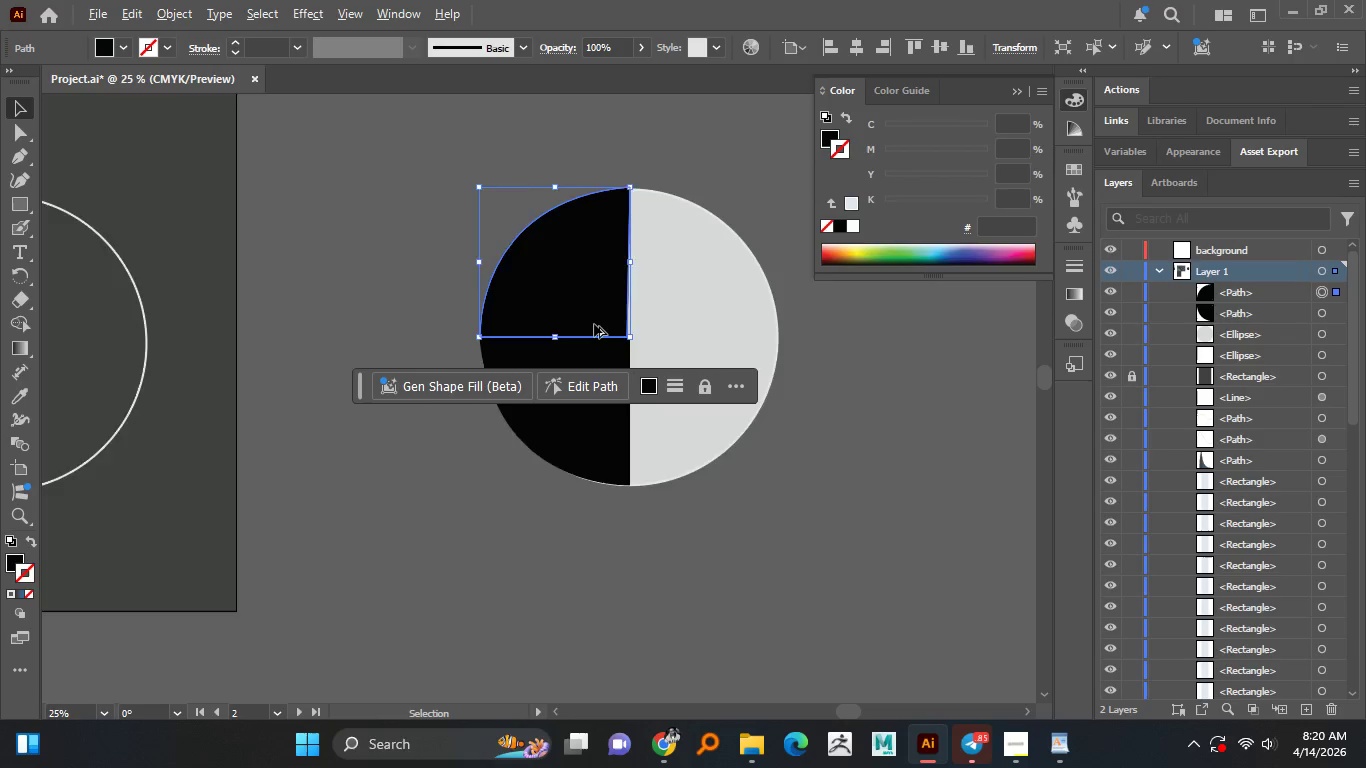 
hold_key(key=ShiftLeft, duration=1.52)
 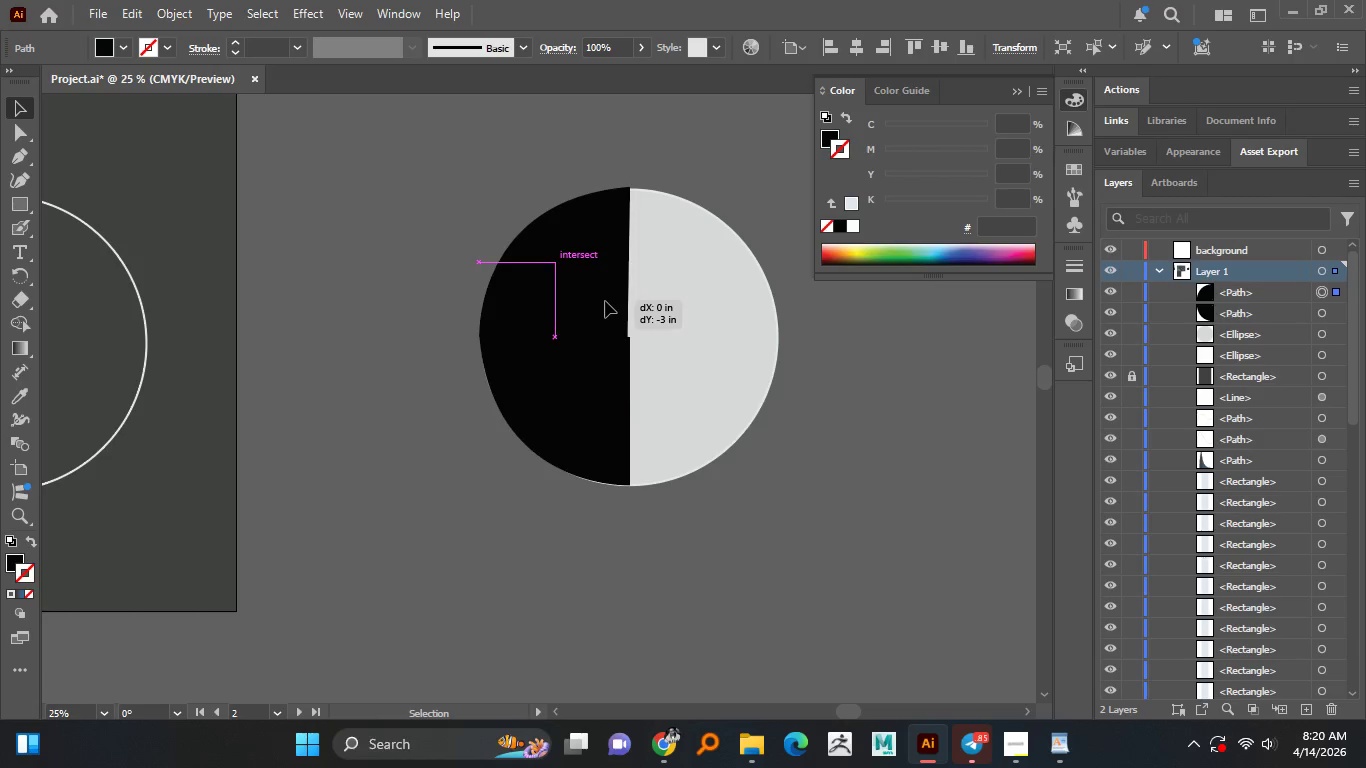 
key(Shift+ShiftLeft)
 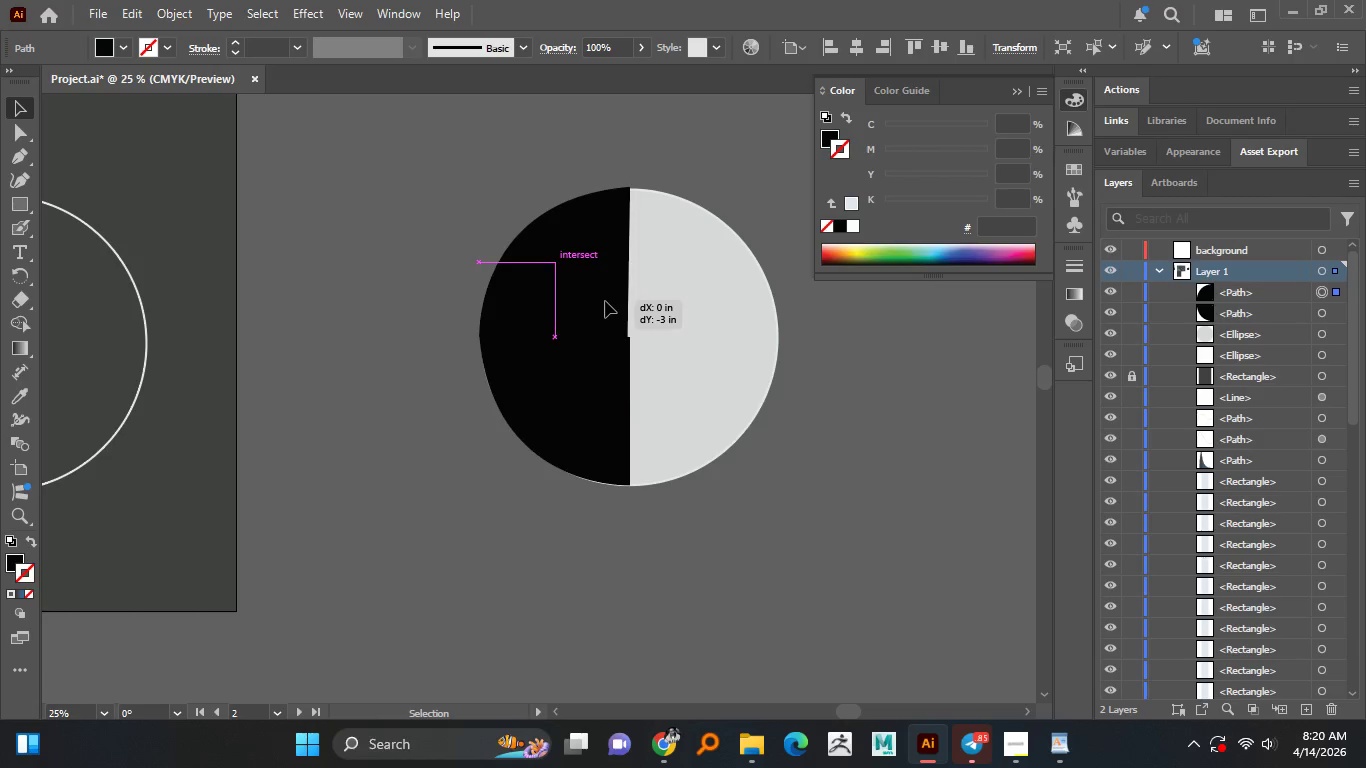 
key(Shift+ShiftLeft)
 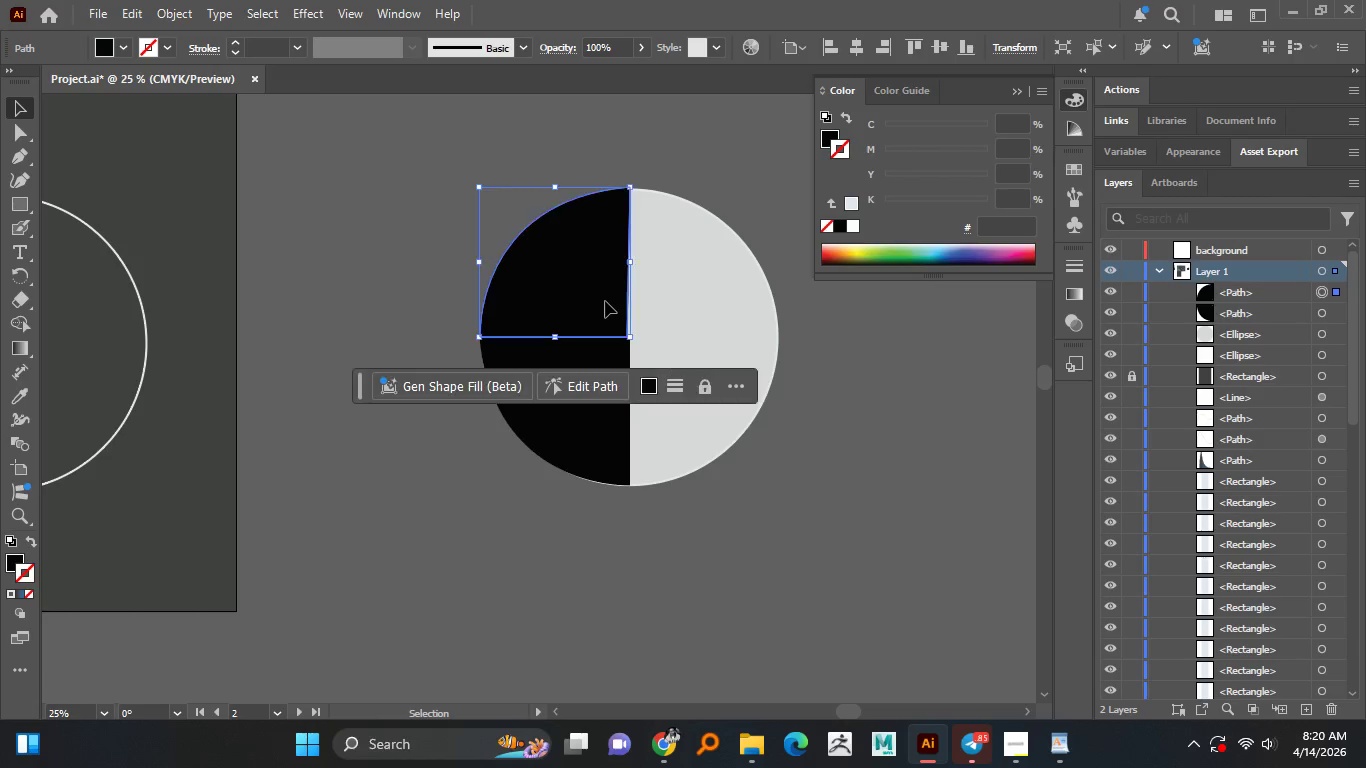 
key(Shift+ShiftLeft)
 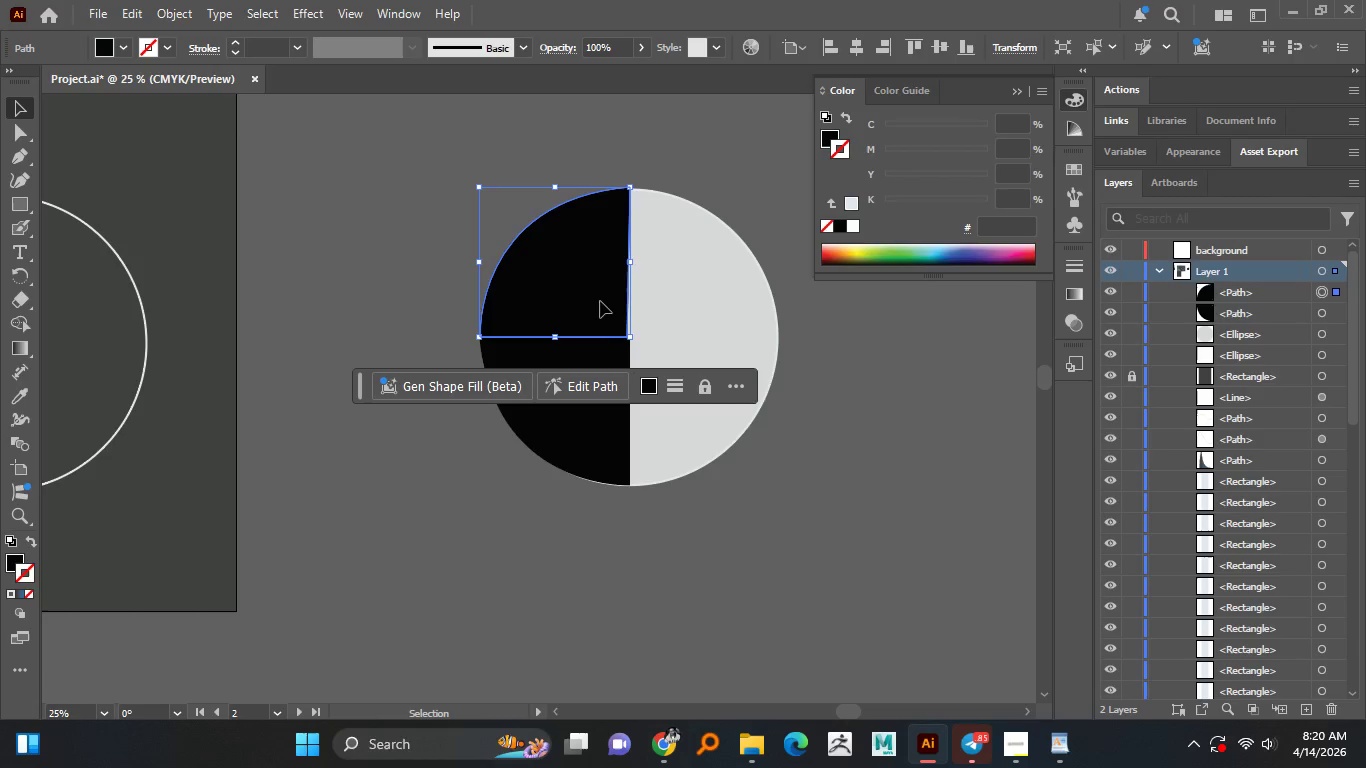 
key(Shift+ShiftLeft)
 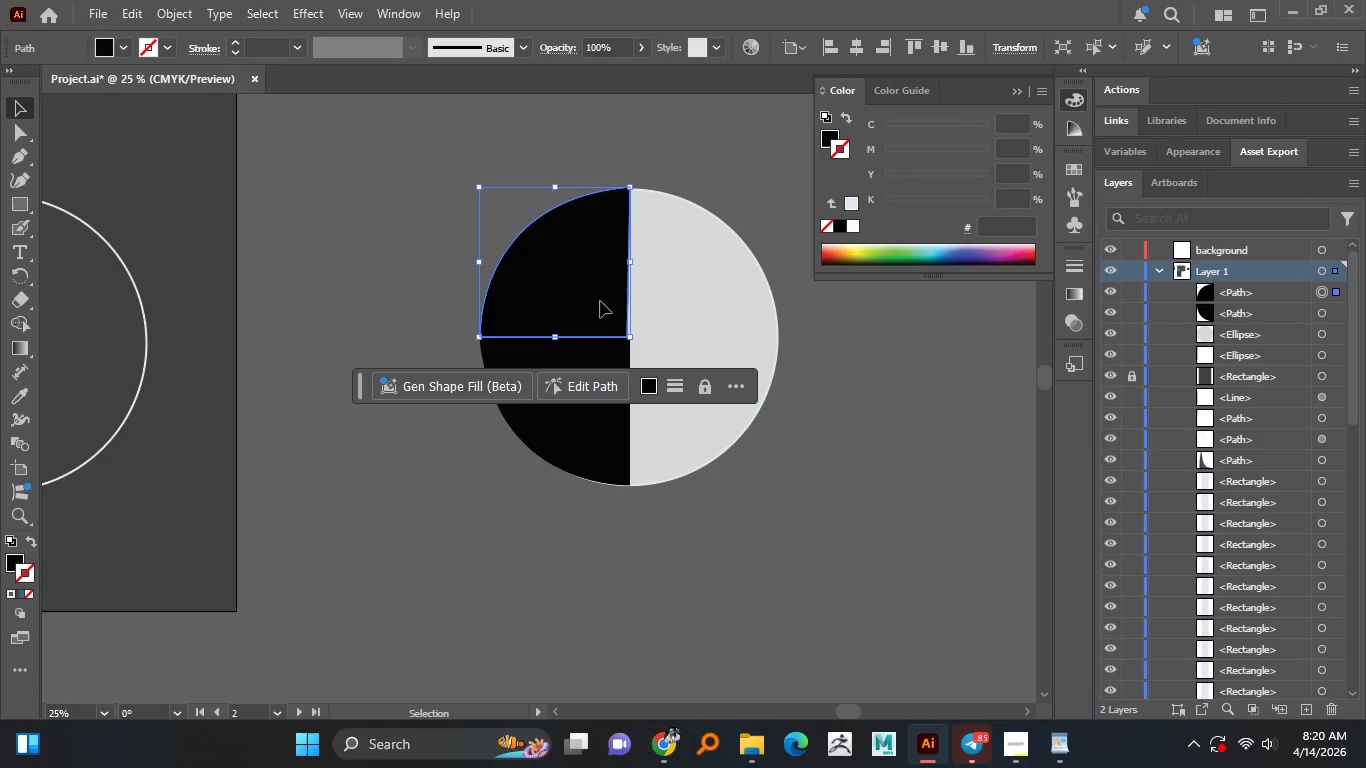 
key(Shift+ShiftLeft)
 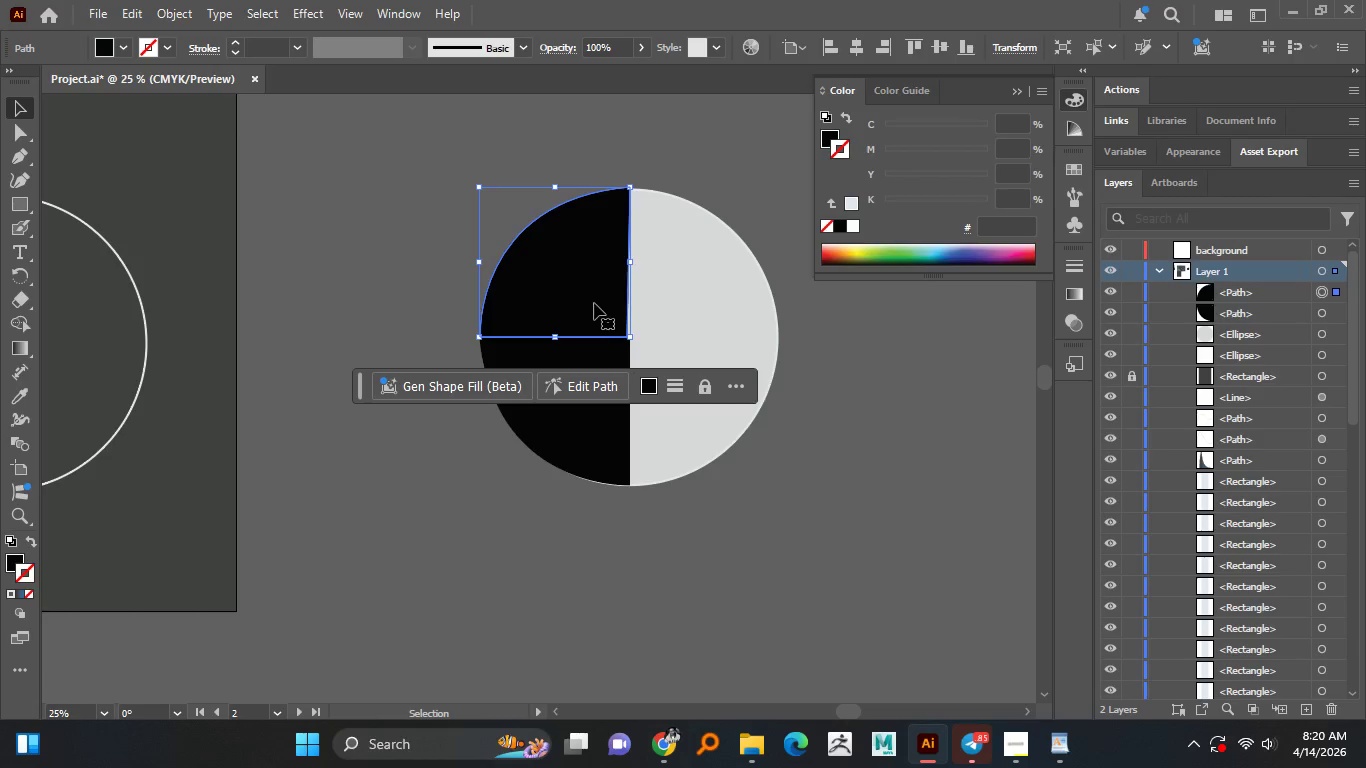 
key(Shift+ShiftLeft)
 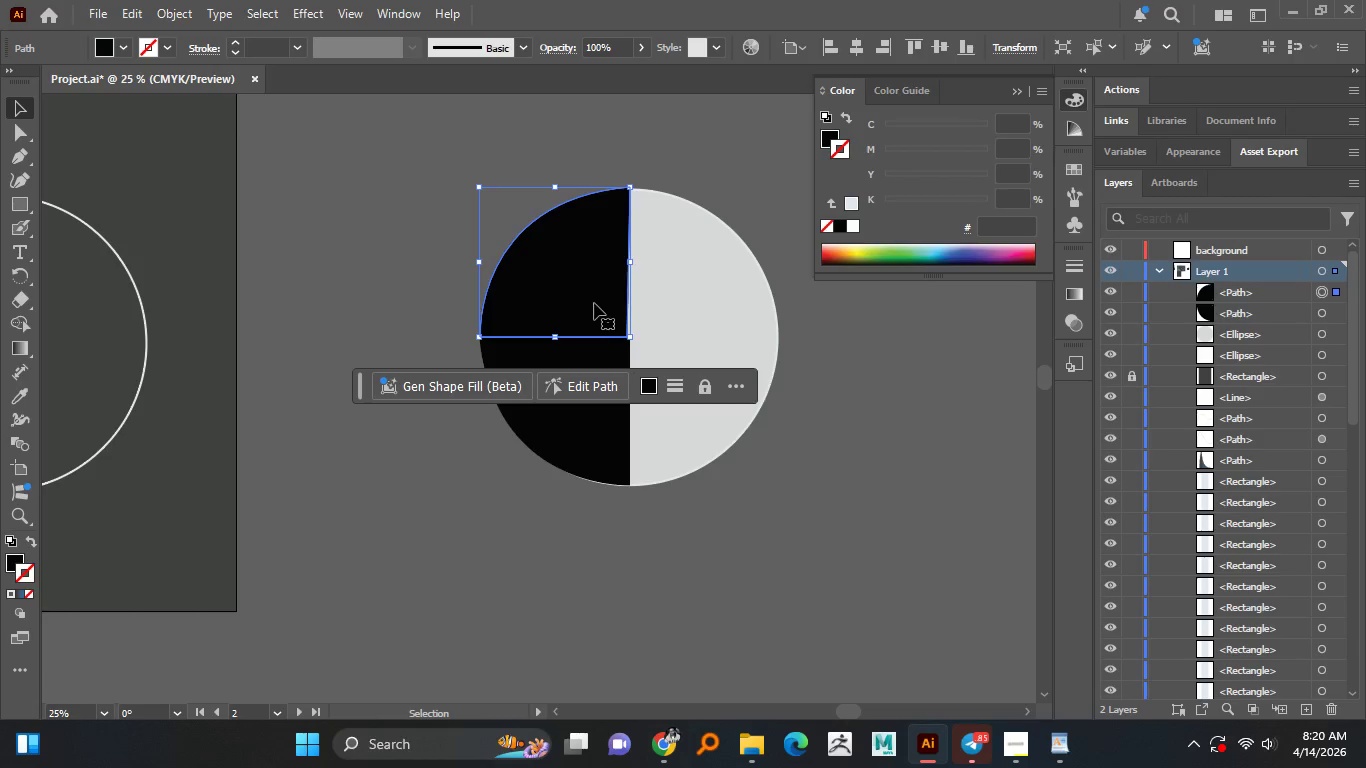 
key(Shift+ShiftLeft)
 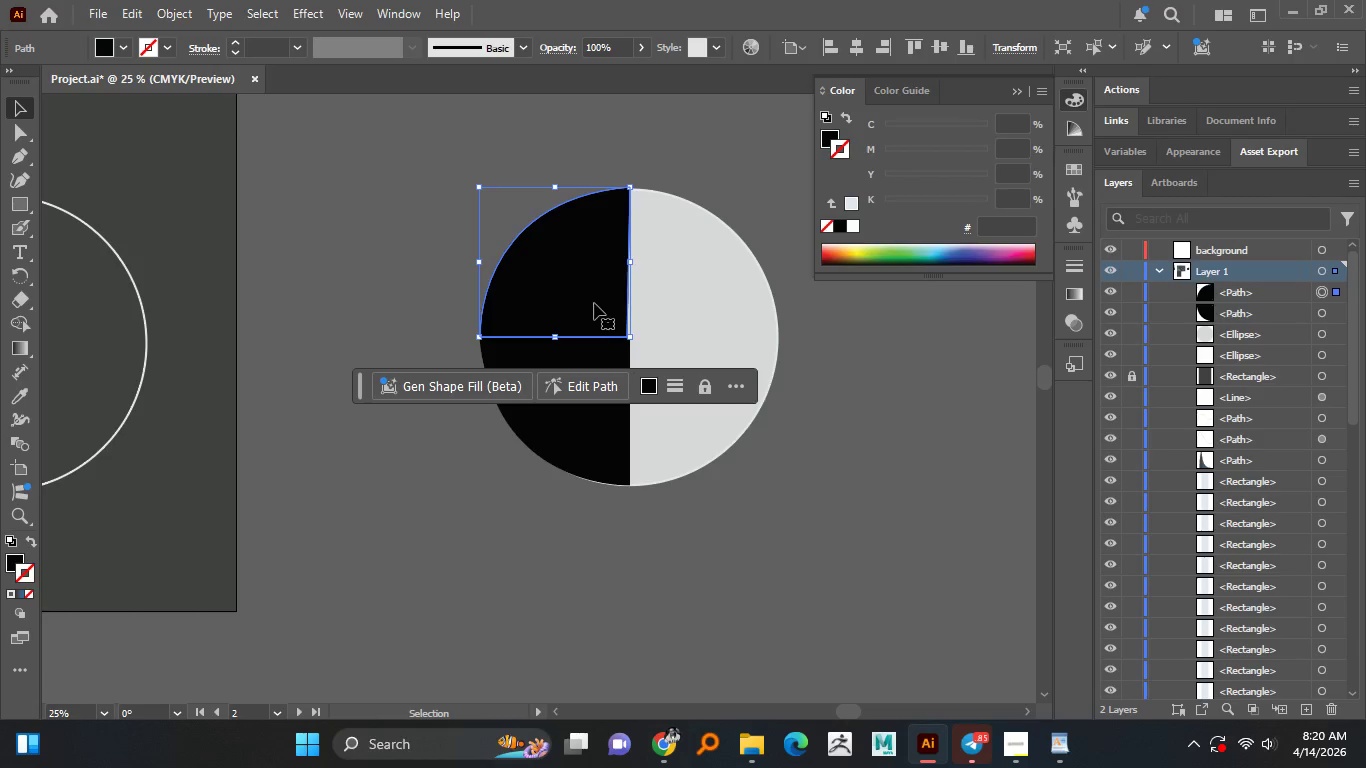 
key(Shift+ShiftLeft)
 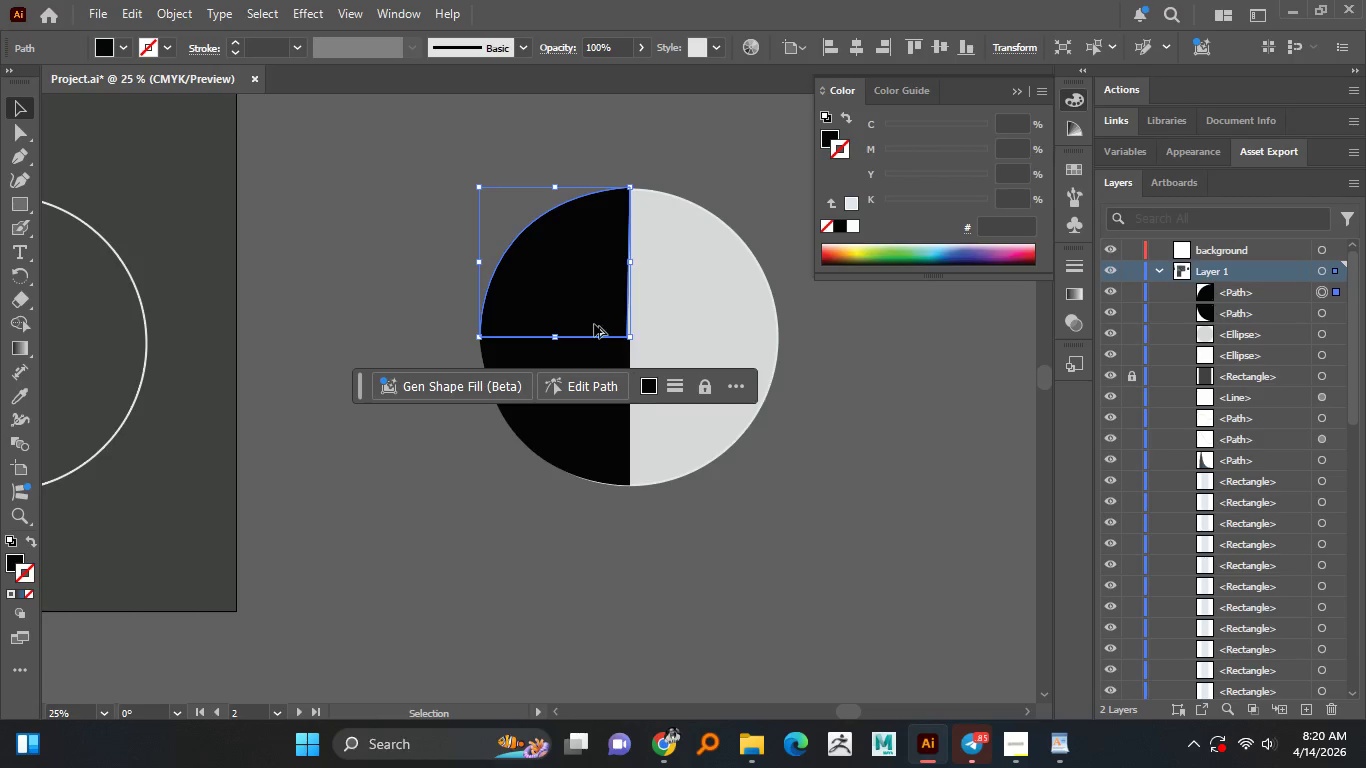 
hold_key(key=AltLeft, duration=1.3)
scroll: coordinate [600, 324], scroll_direction: up, amount: 3.0
 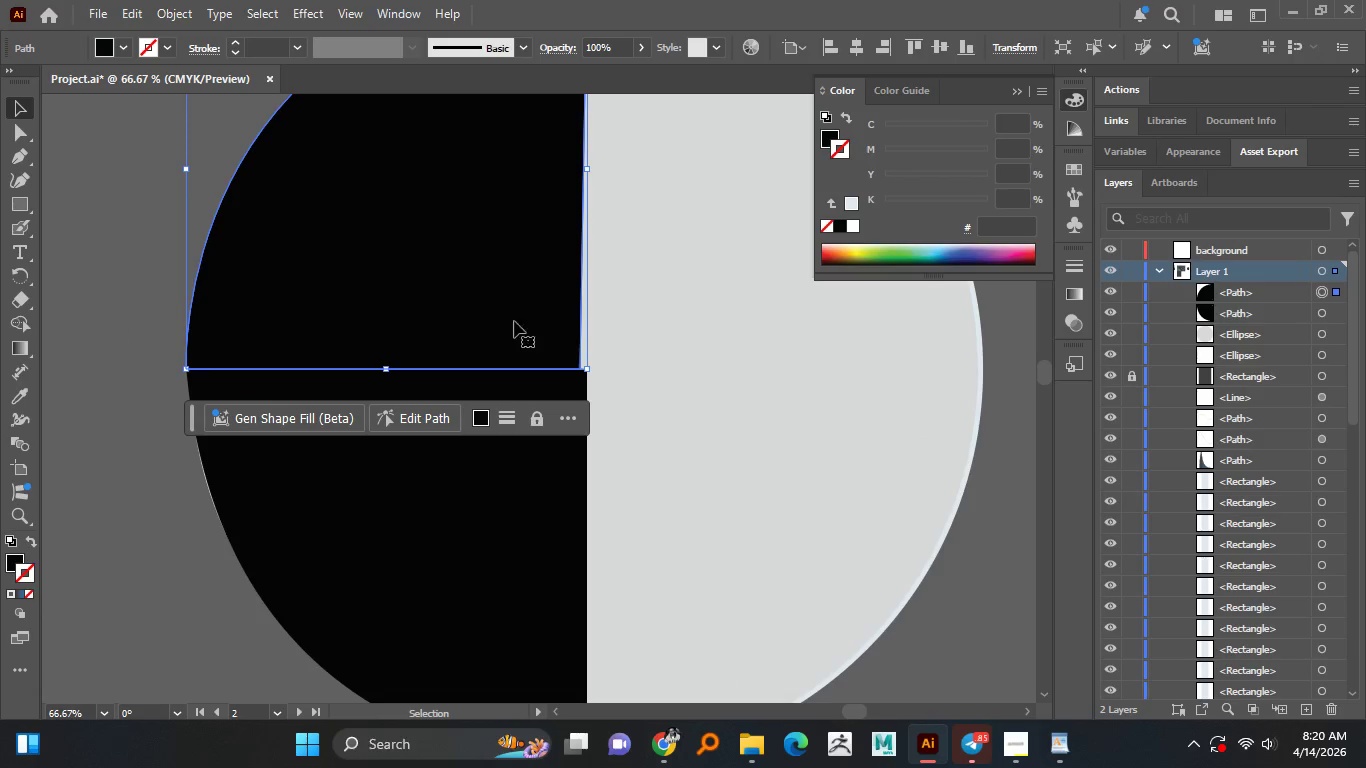 
left_click_drag(start_coordinate=[513, 293], to_coordinate=[520, 293])
 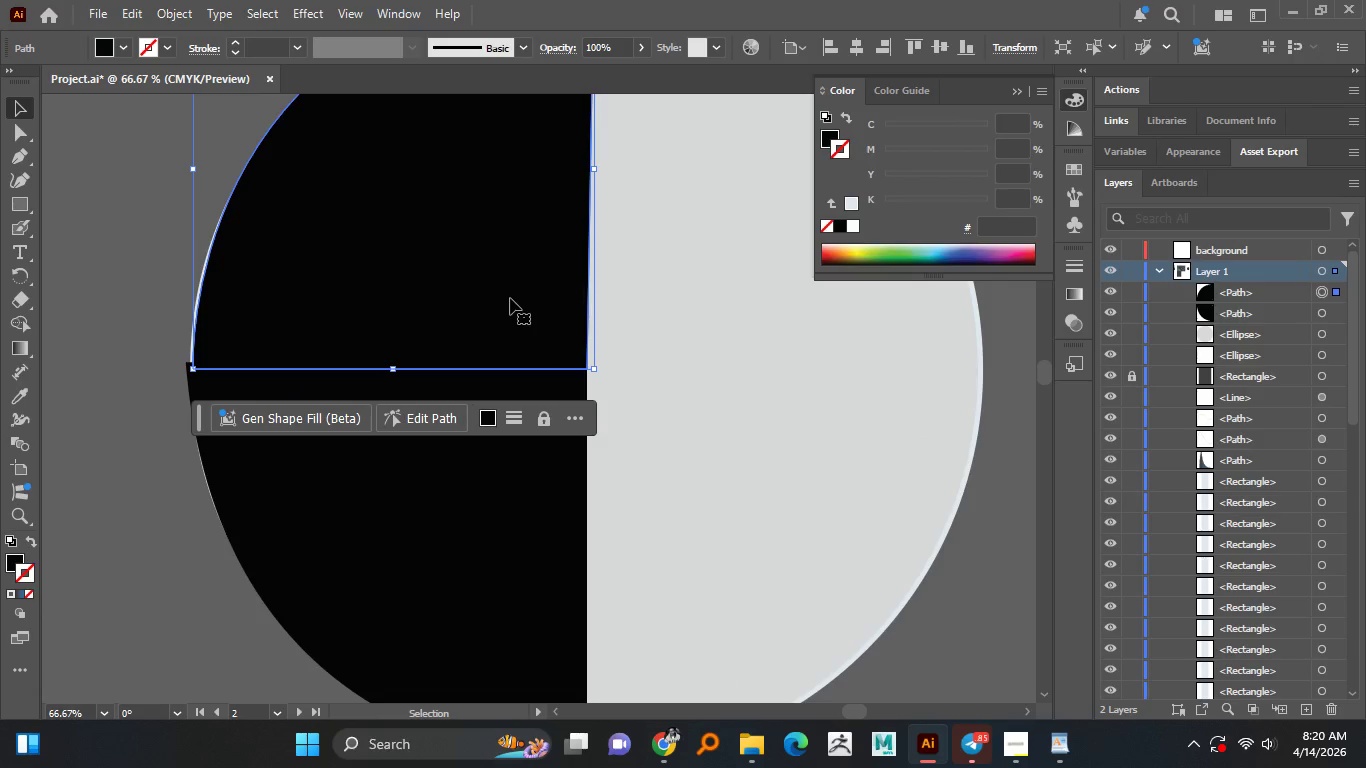 
hold_key(key=AltLeft, duration=1.52)
scroll: coordinate [504, 300], scroll_direction: down, amount: 1.0
 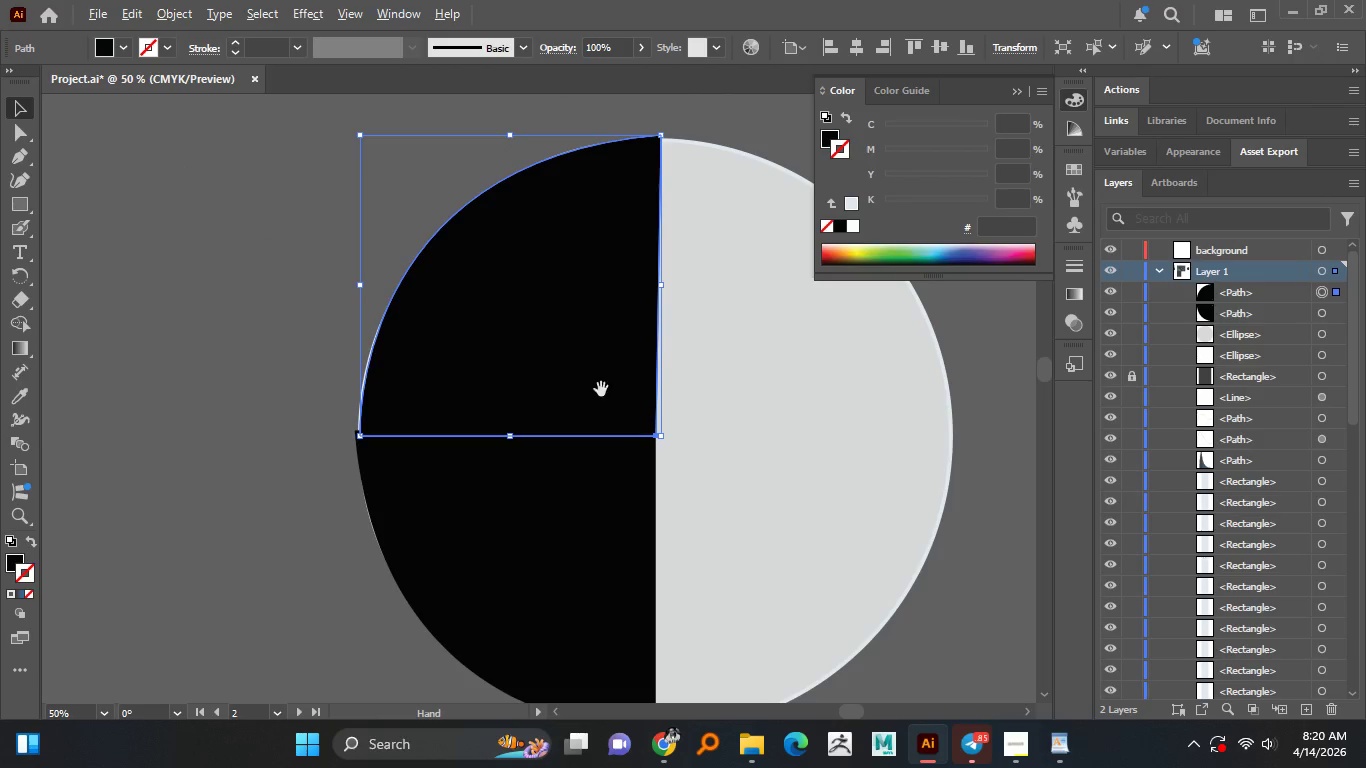 
key(Alt+AltLeft)
 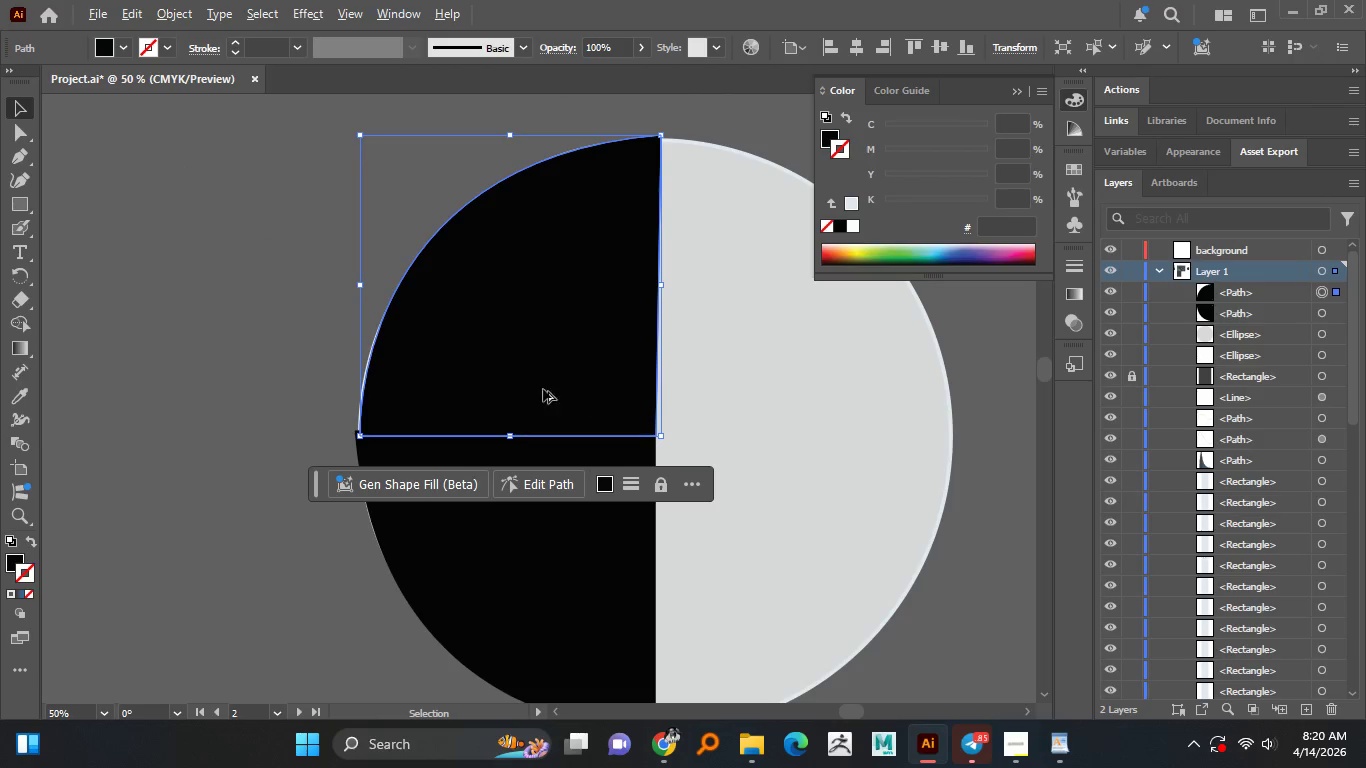 
key(Alt+AltLeft)
 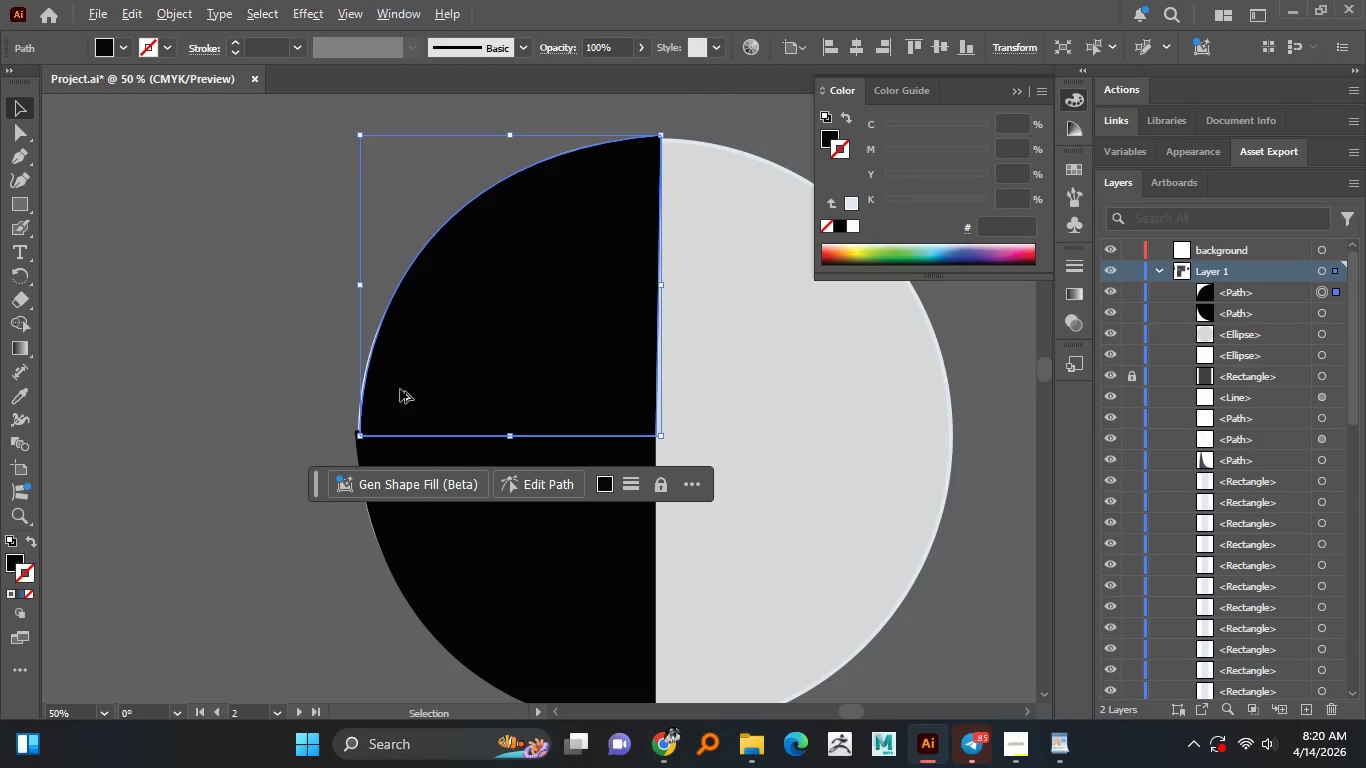 
key(Alt+AltLeft)
 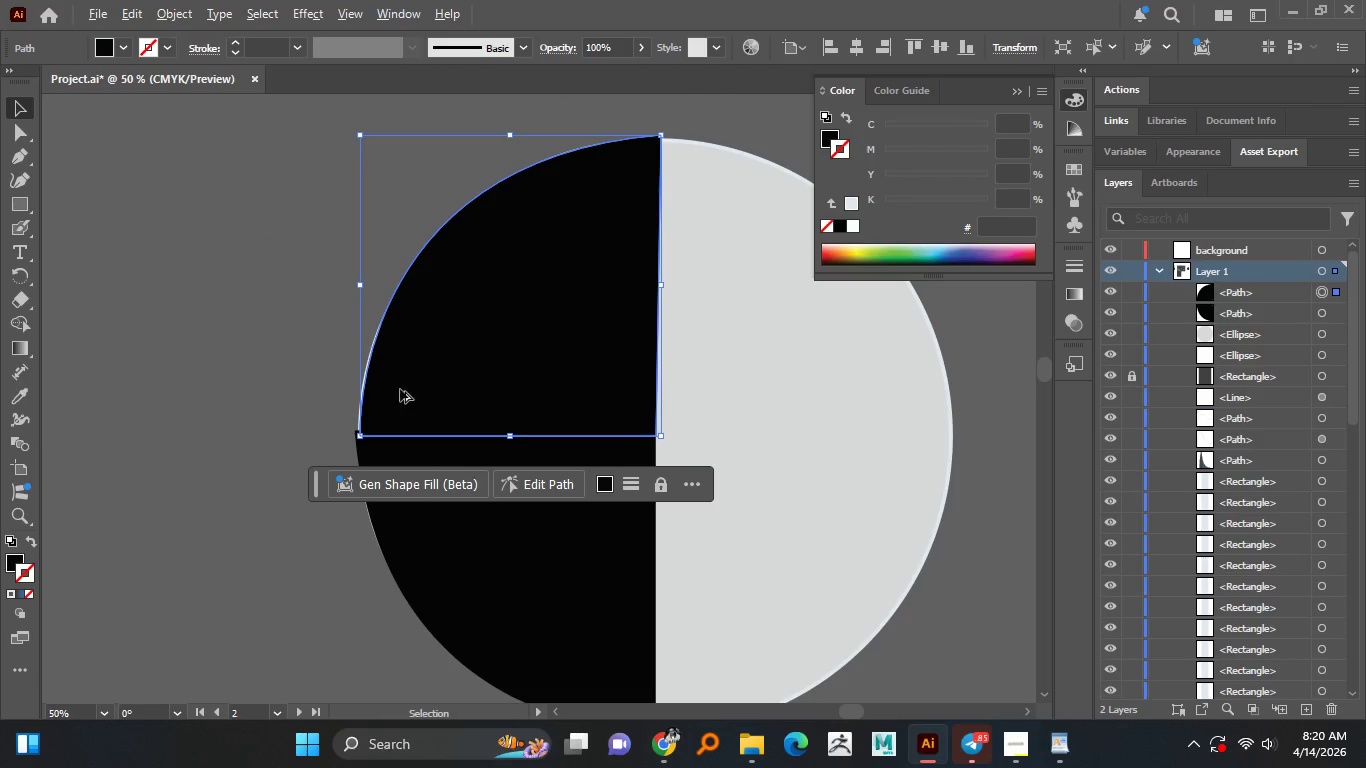 
key(Alt+AltLeft)
 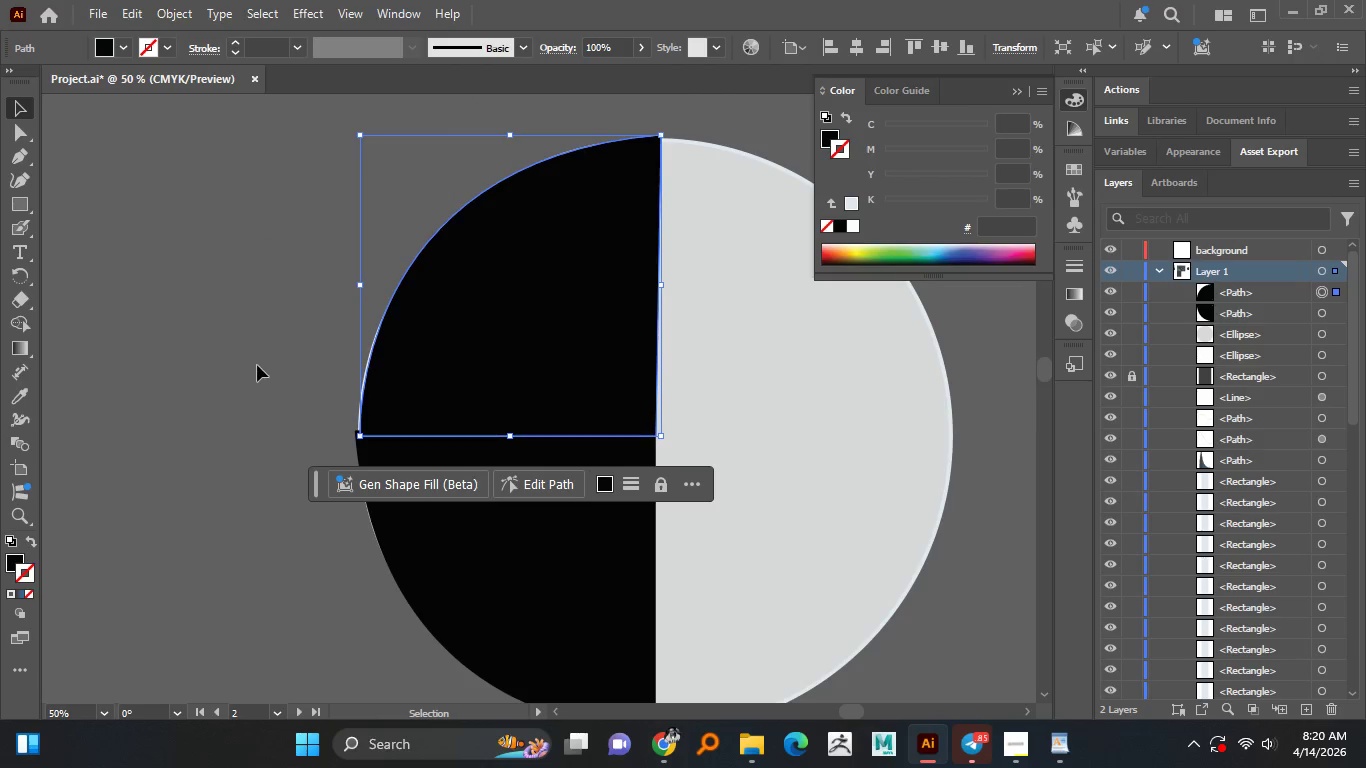 
left_click([257, 365])
 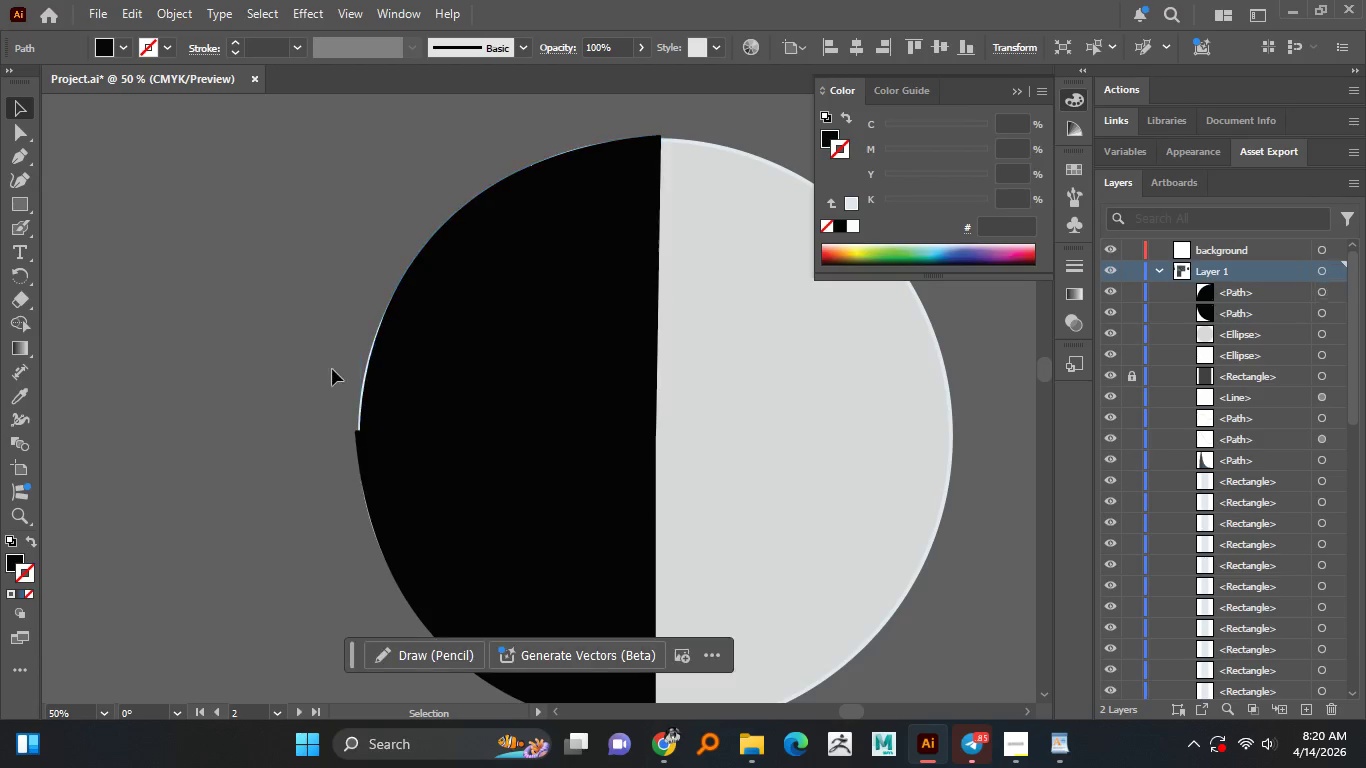 
hold_key(key=AltLeft, duration=0.67)
 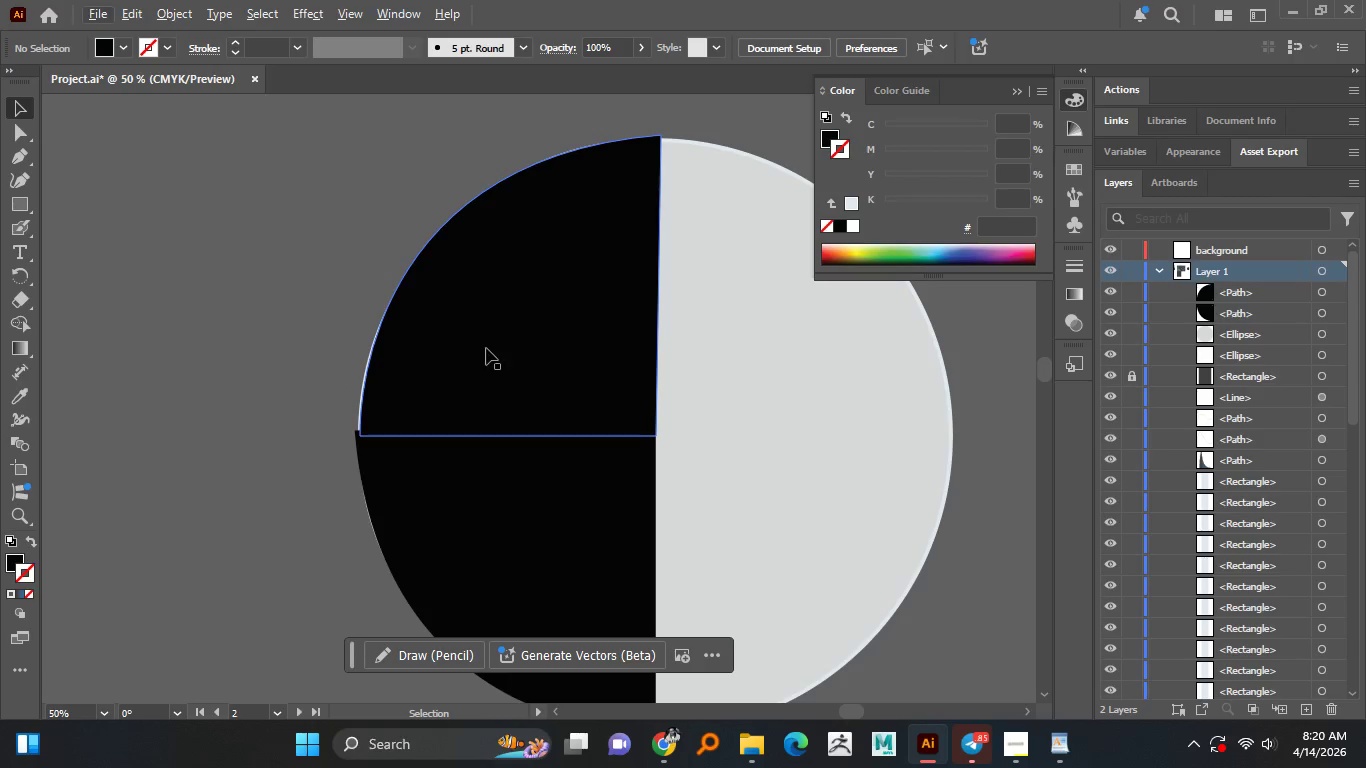 
mouse_move([468, 369])
 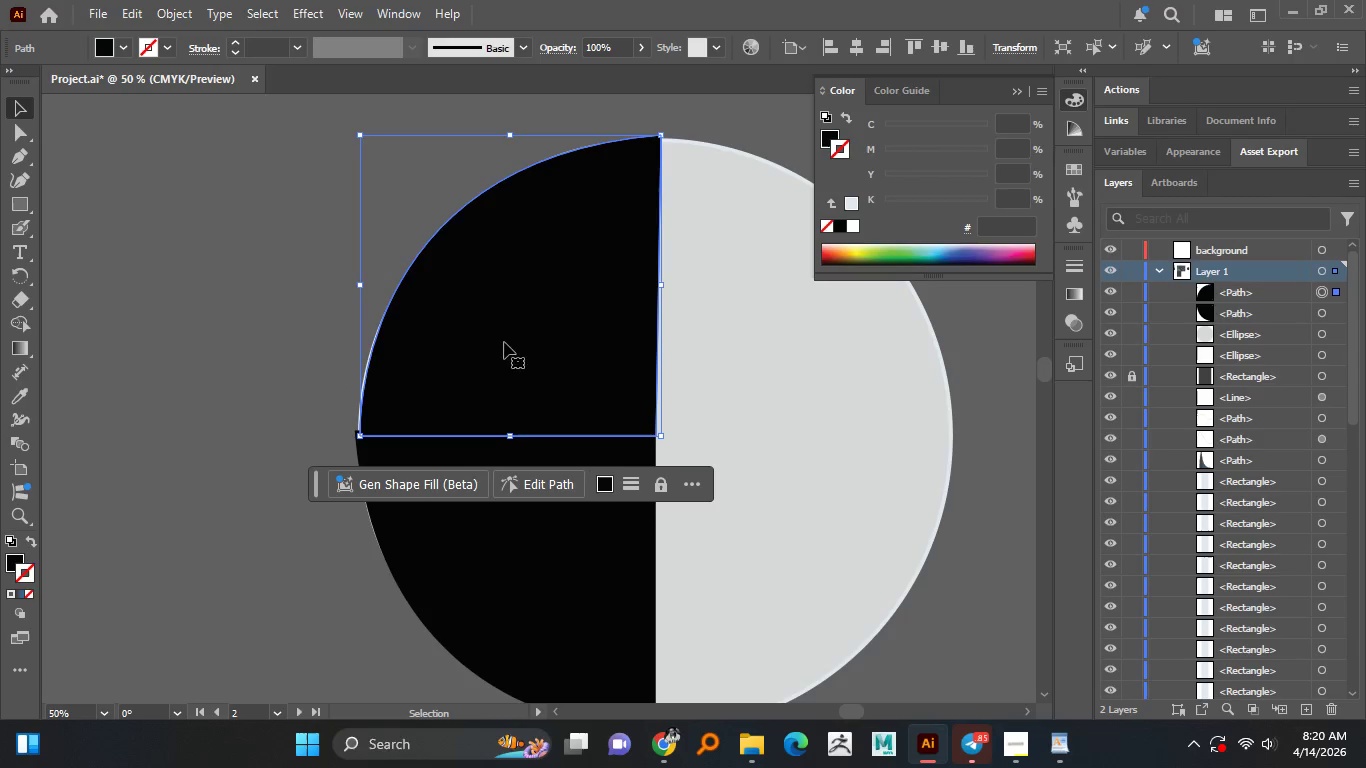 
hold_key(key=AltLeft, duration=0.88)
 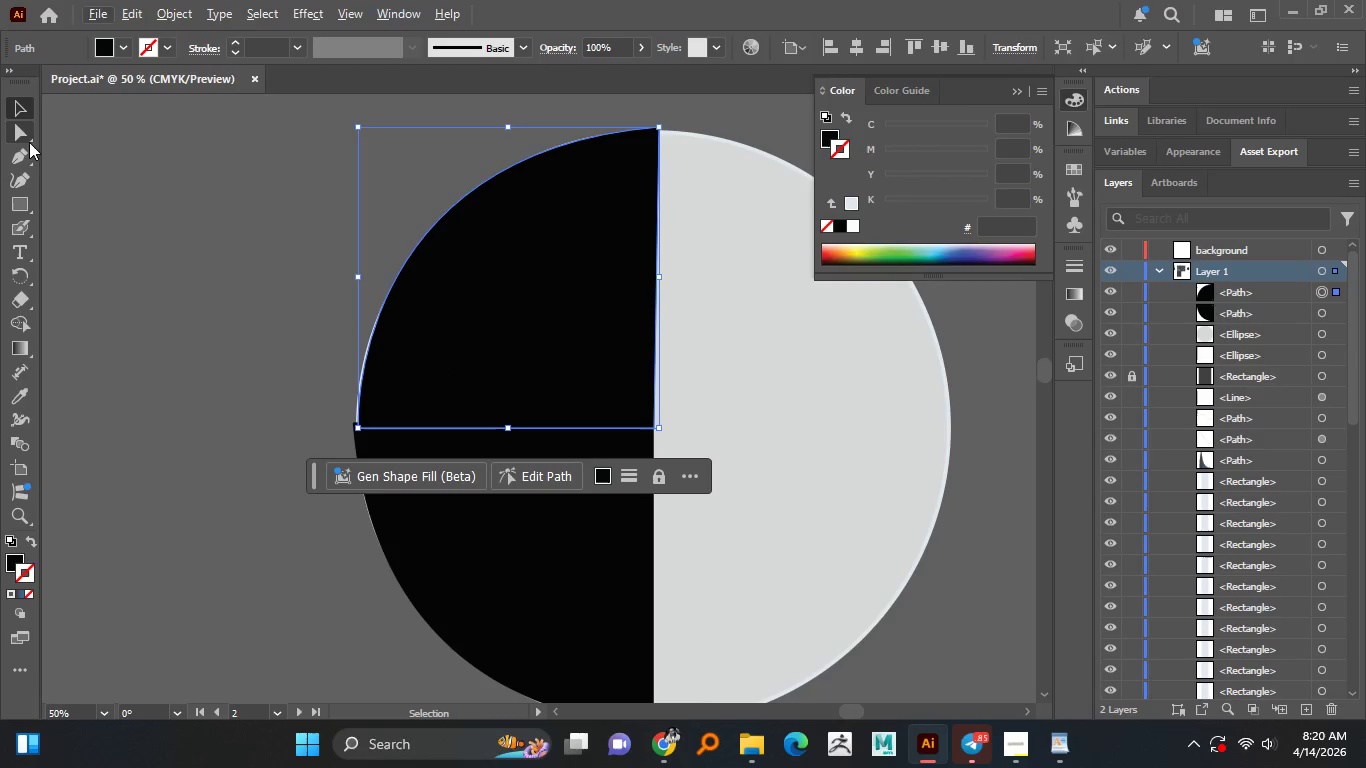 
left_click([26, 135])
 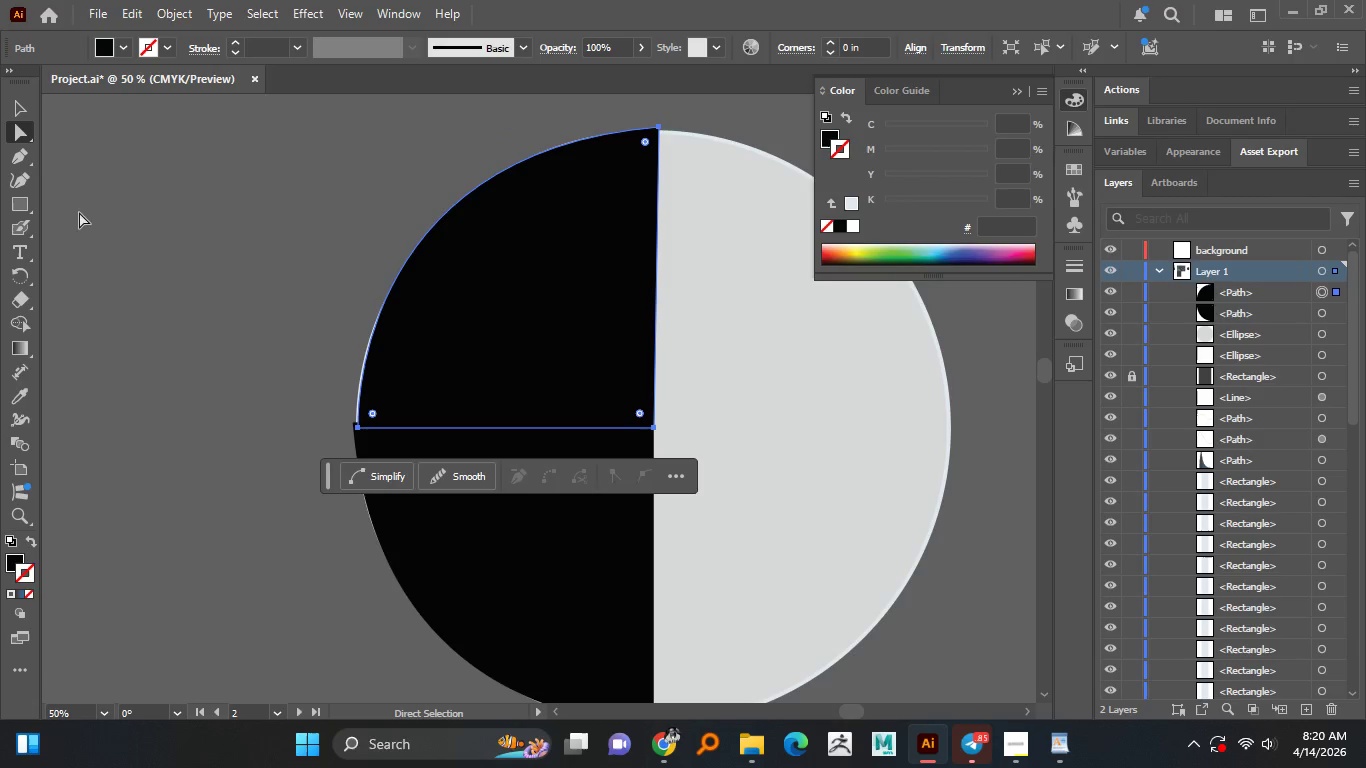 
hold_key(key=AltLeft, duration=0.78)
 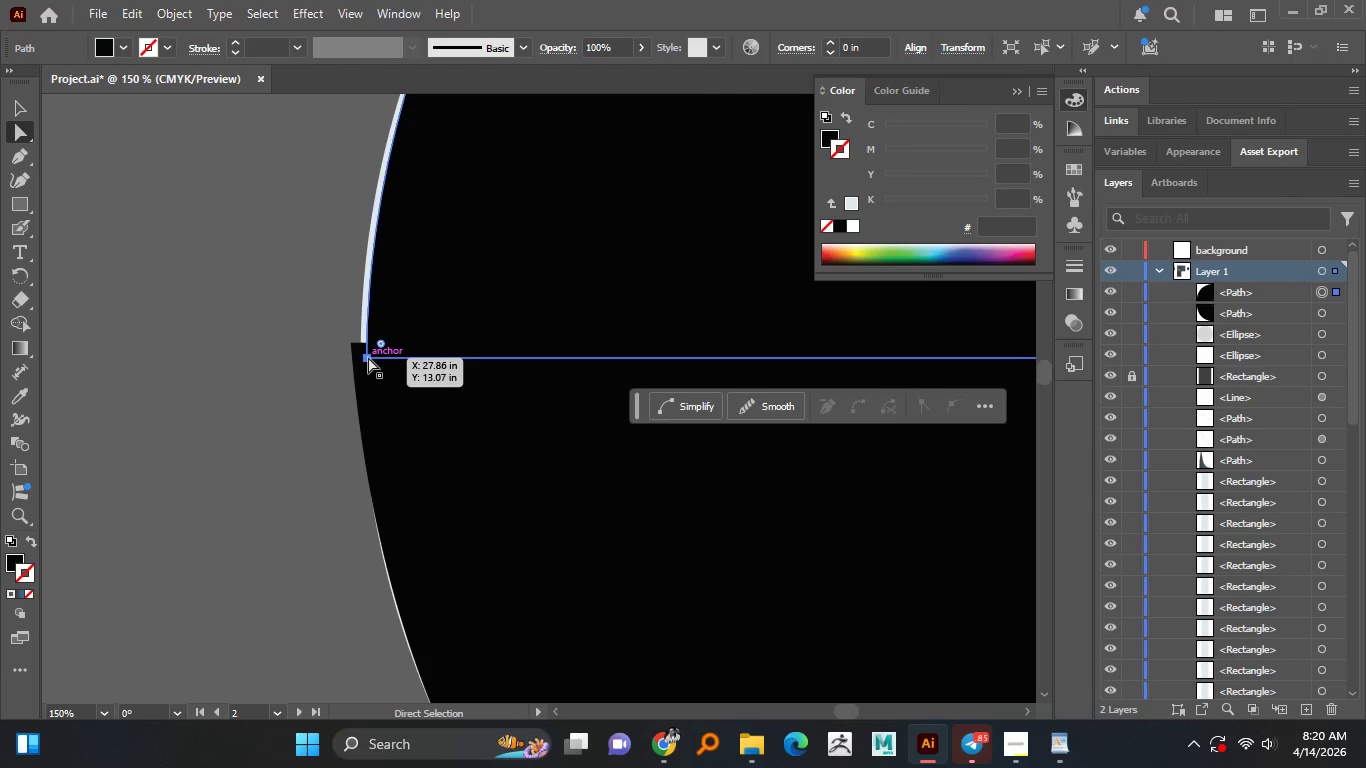 
hold_key(key=AltLeft, duration=3.95)
 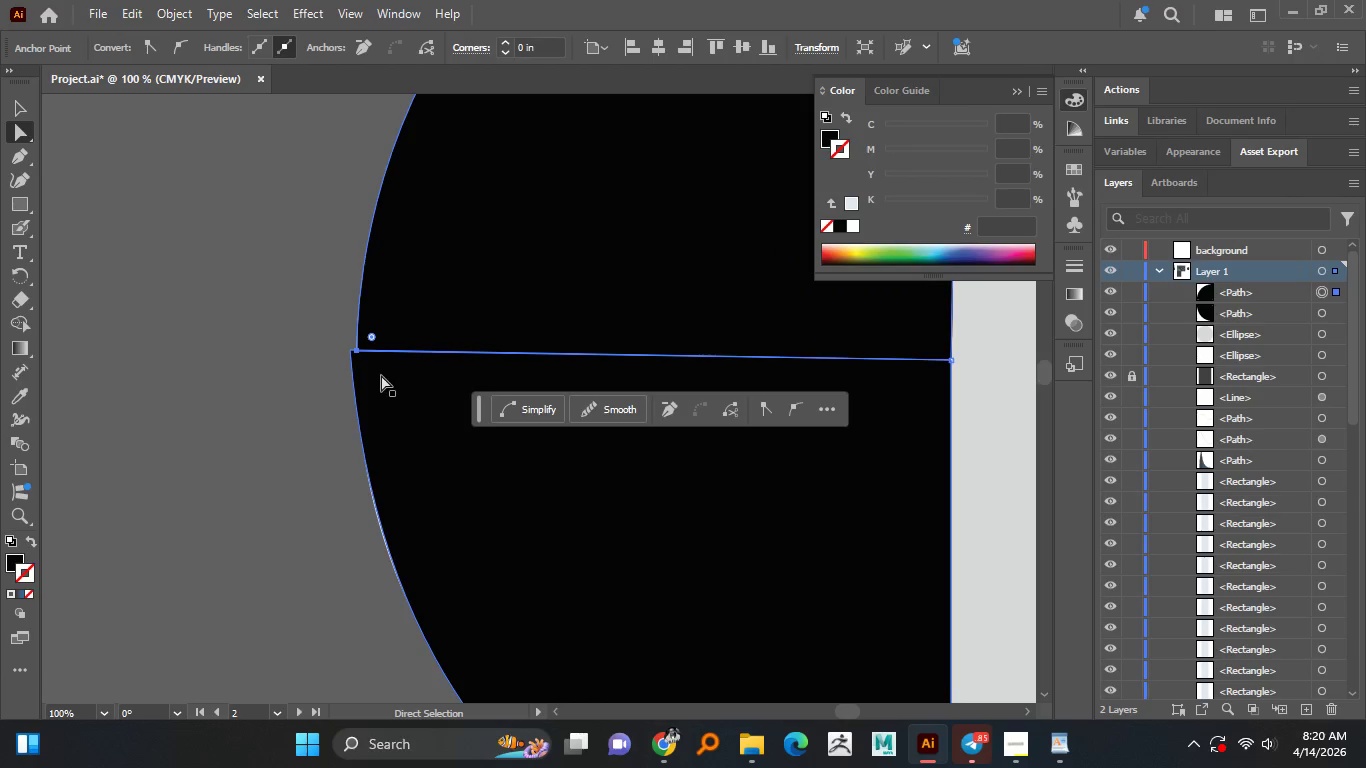 
scroll: coordinate [384, 399], scroll_direction: up, amount: 3.0
 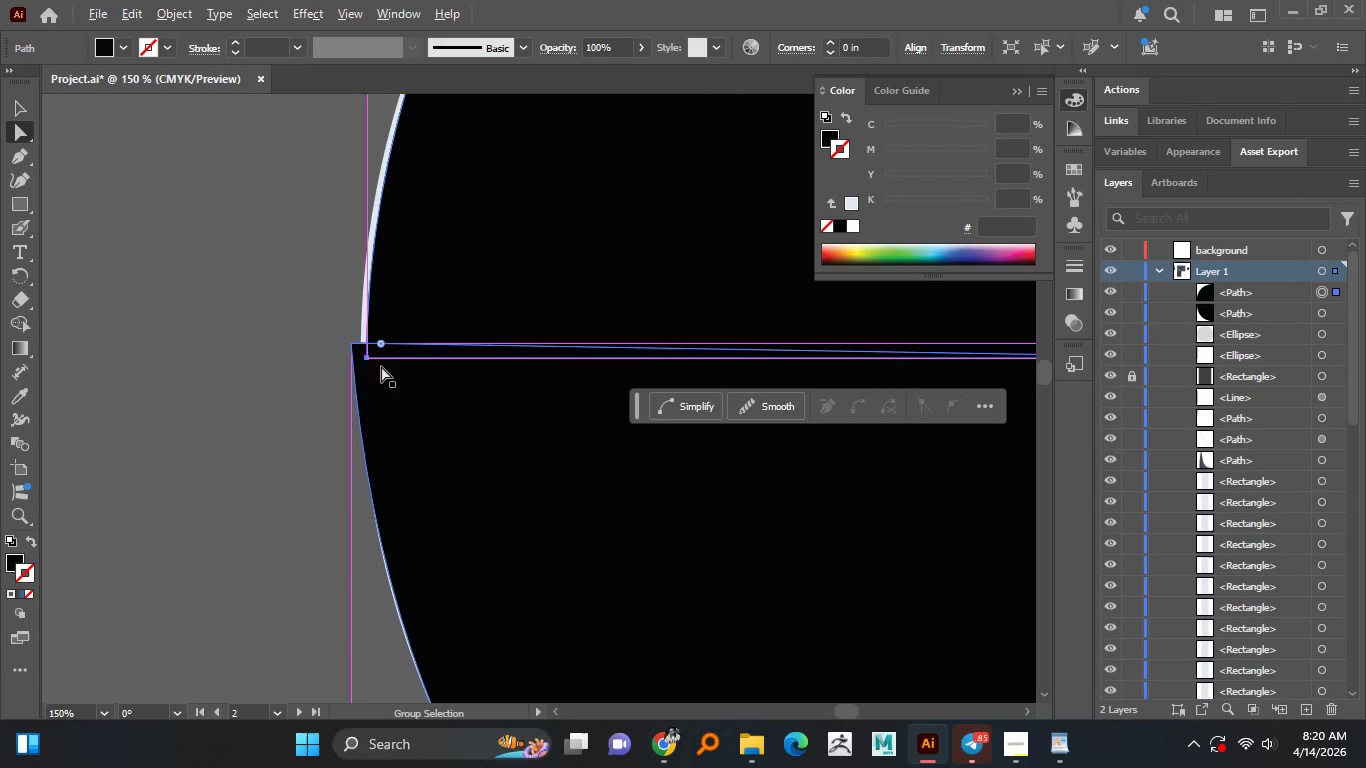 
left_click([368, 357])
 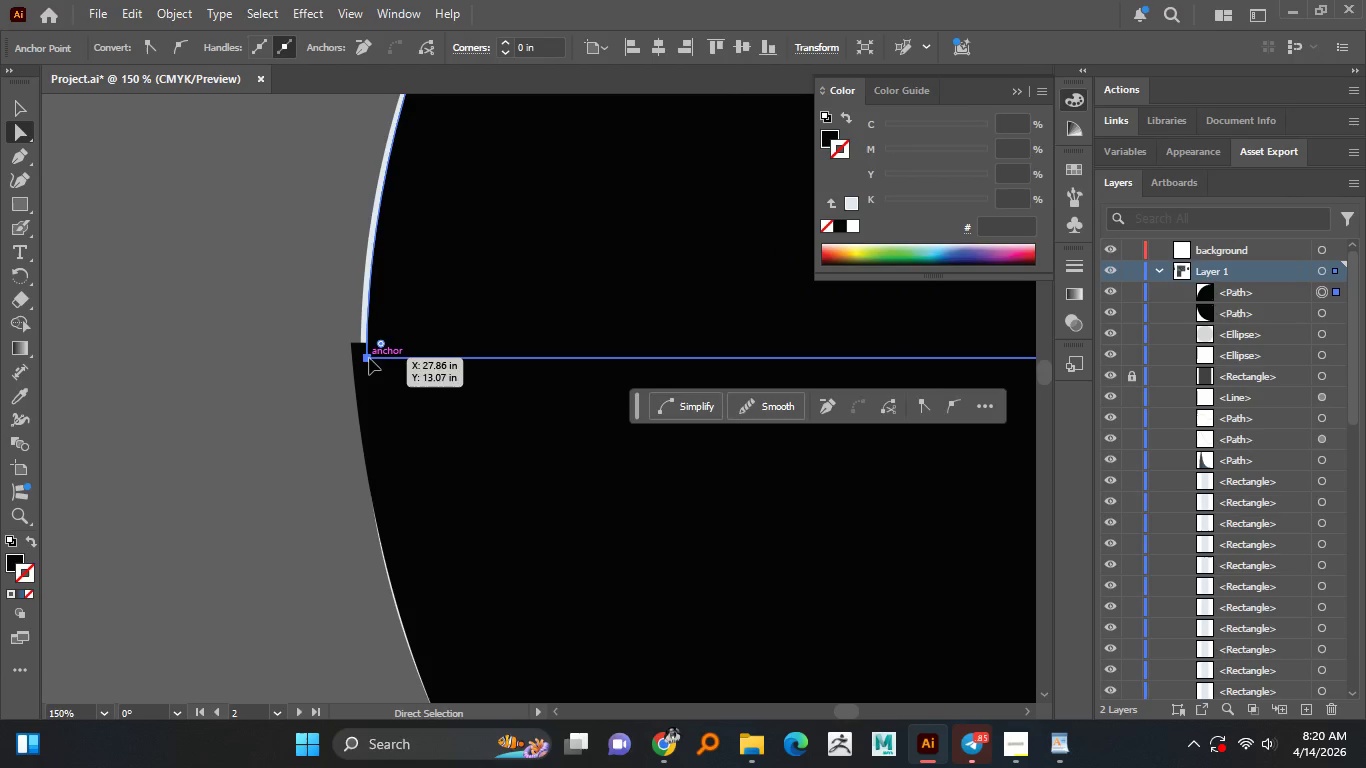 
left_click_drag(start_coordinate=[369, 358], to_coordinate=[361, 344])
 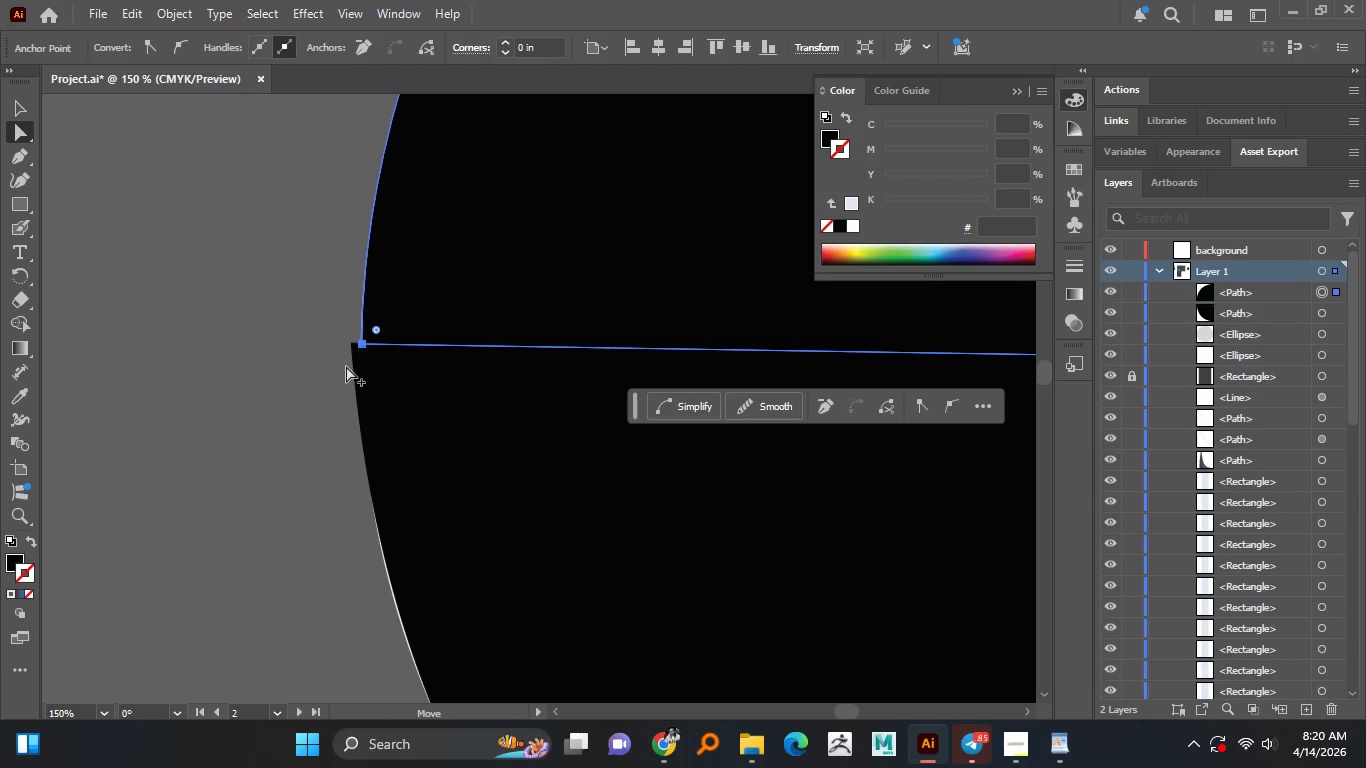 
hold_key(key=AltLeft, duration=0.38)
scroll: coordinate [346, 366], scroll_direction: down, amount: 1.0
 